 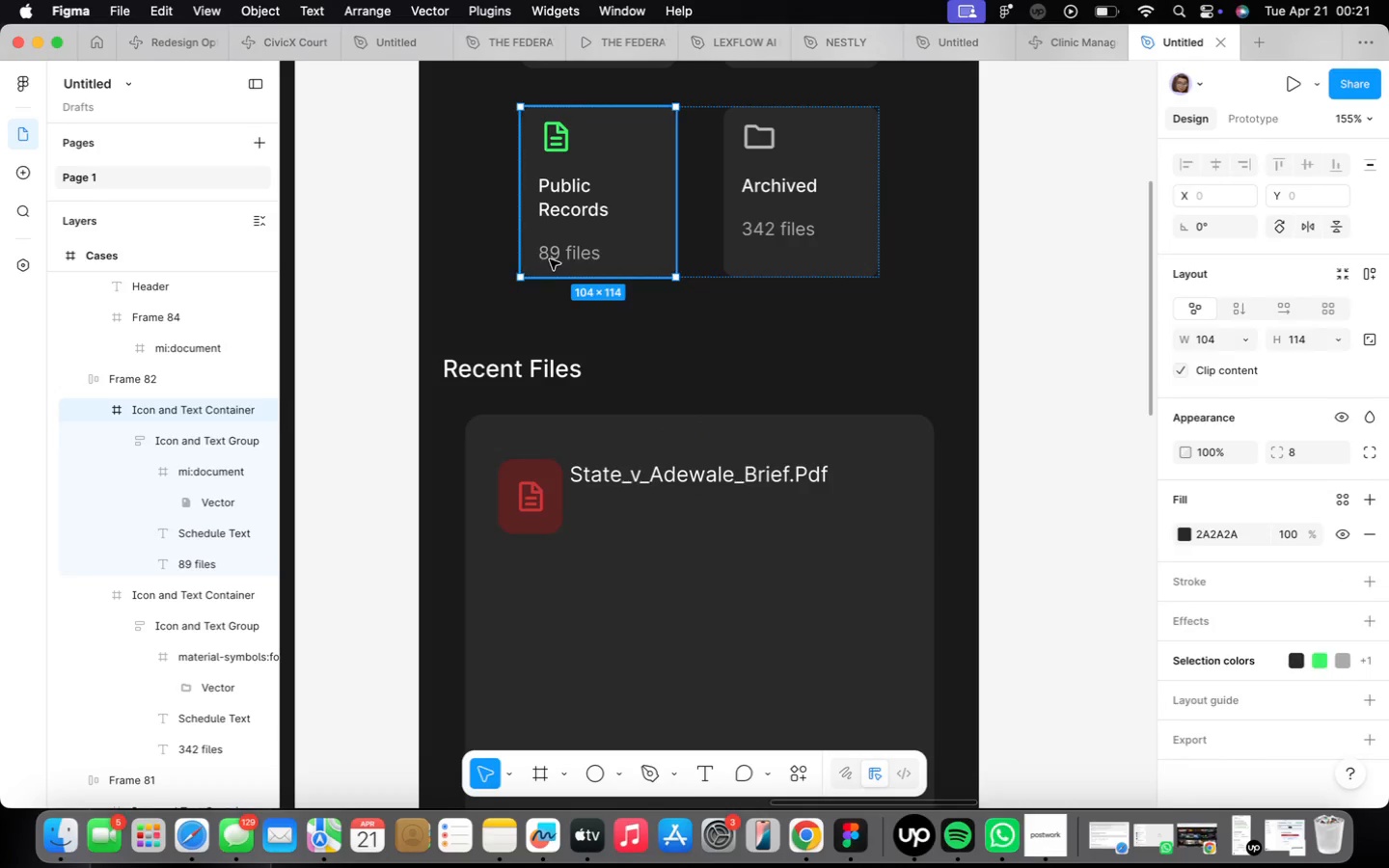 
triple_click([550, 259])
 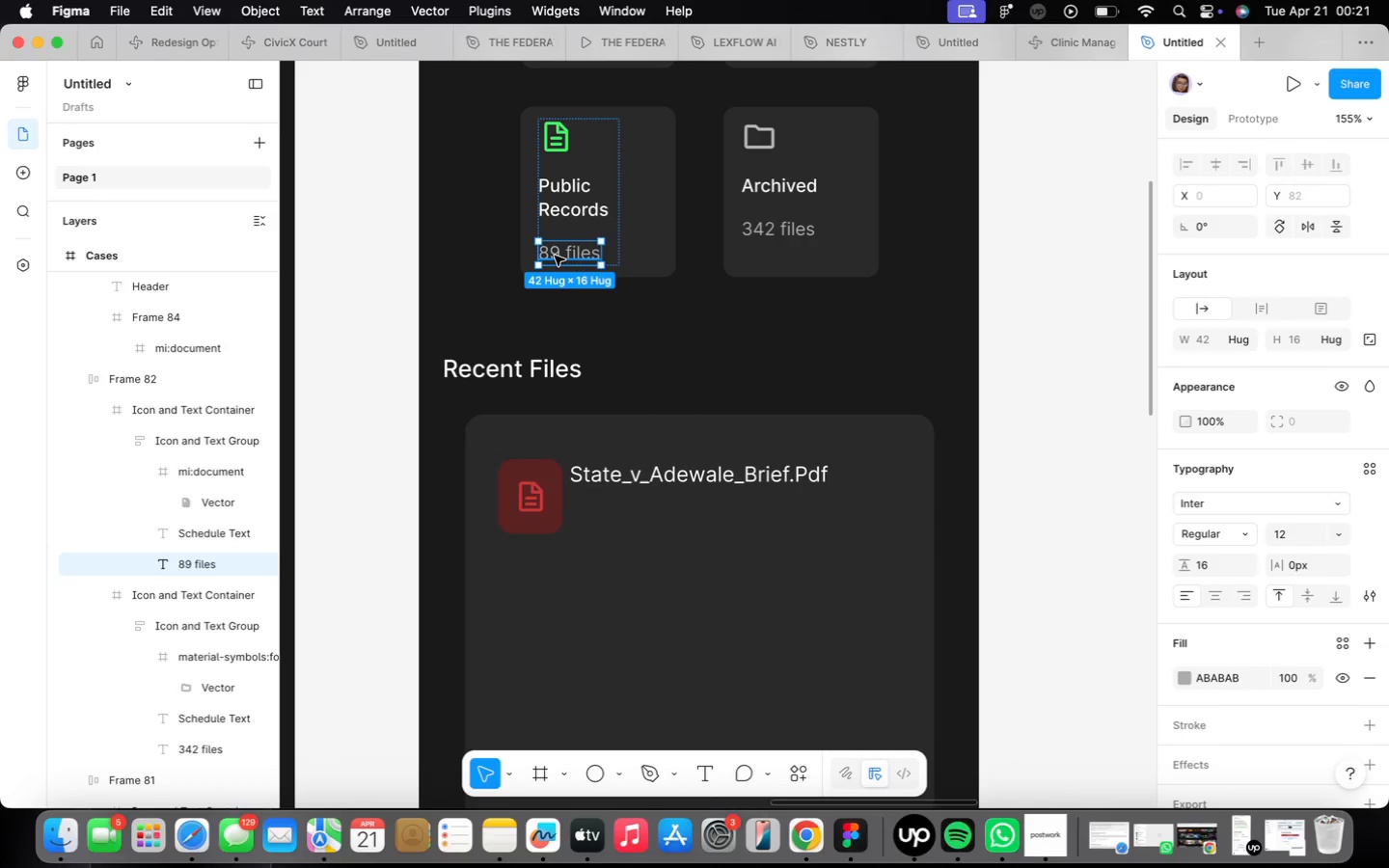 
hold_key(key=OptionLeft, duration=2.09)
left_click_drag(start_coordinate=[555, 256], to_coordinate=[590, 516])
 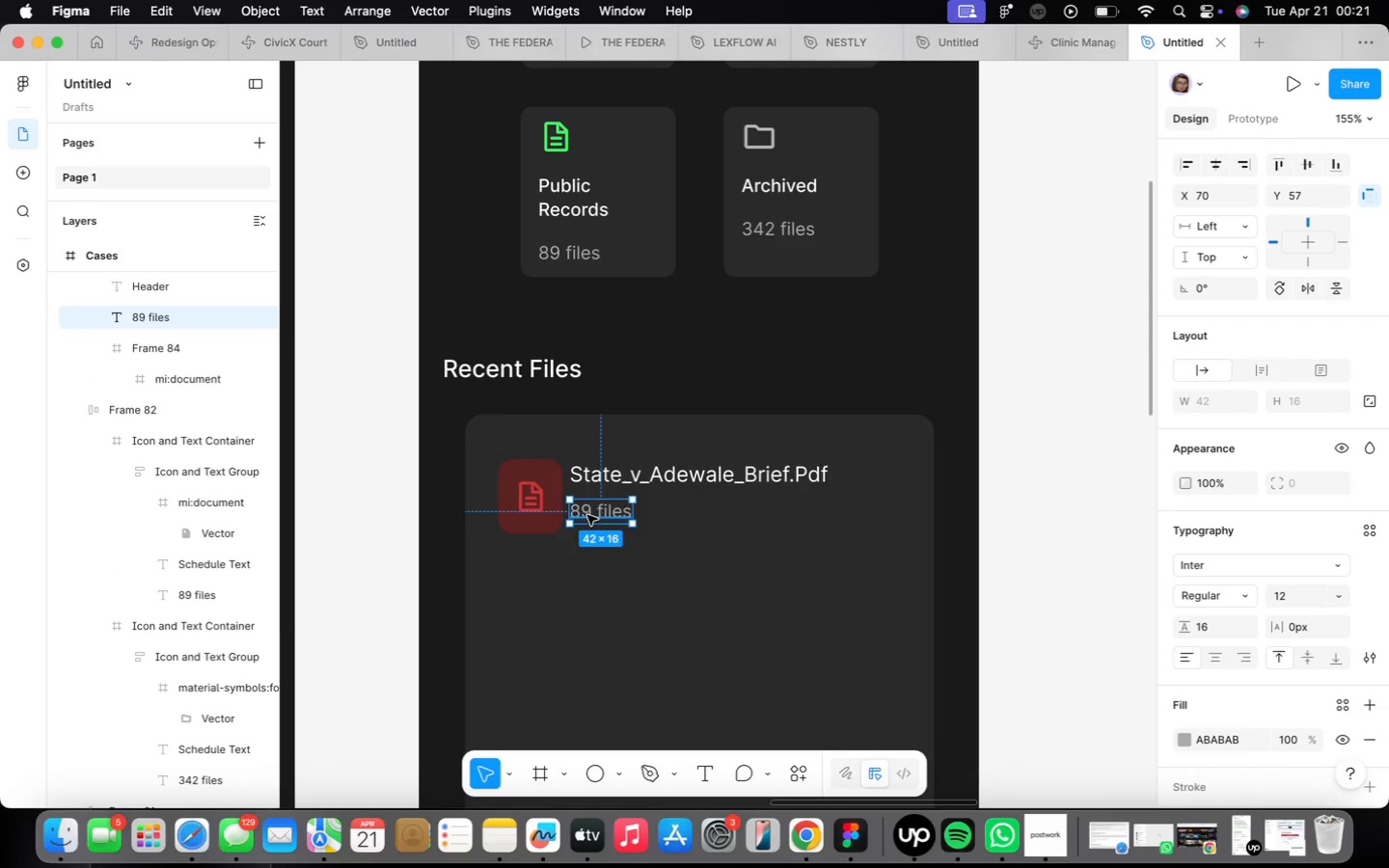 
scroll: coordinate [588, 515], scroll_direction: up, amount: 22.0
 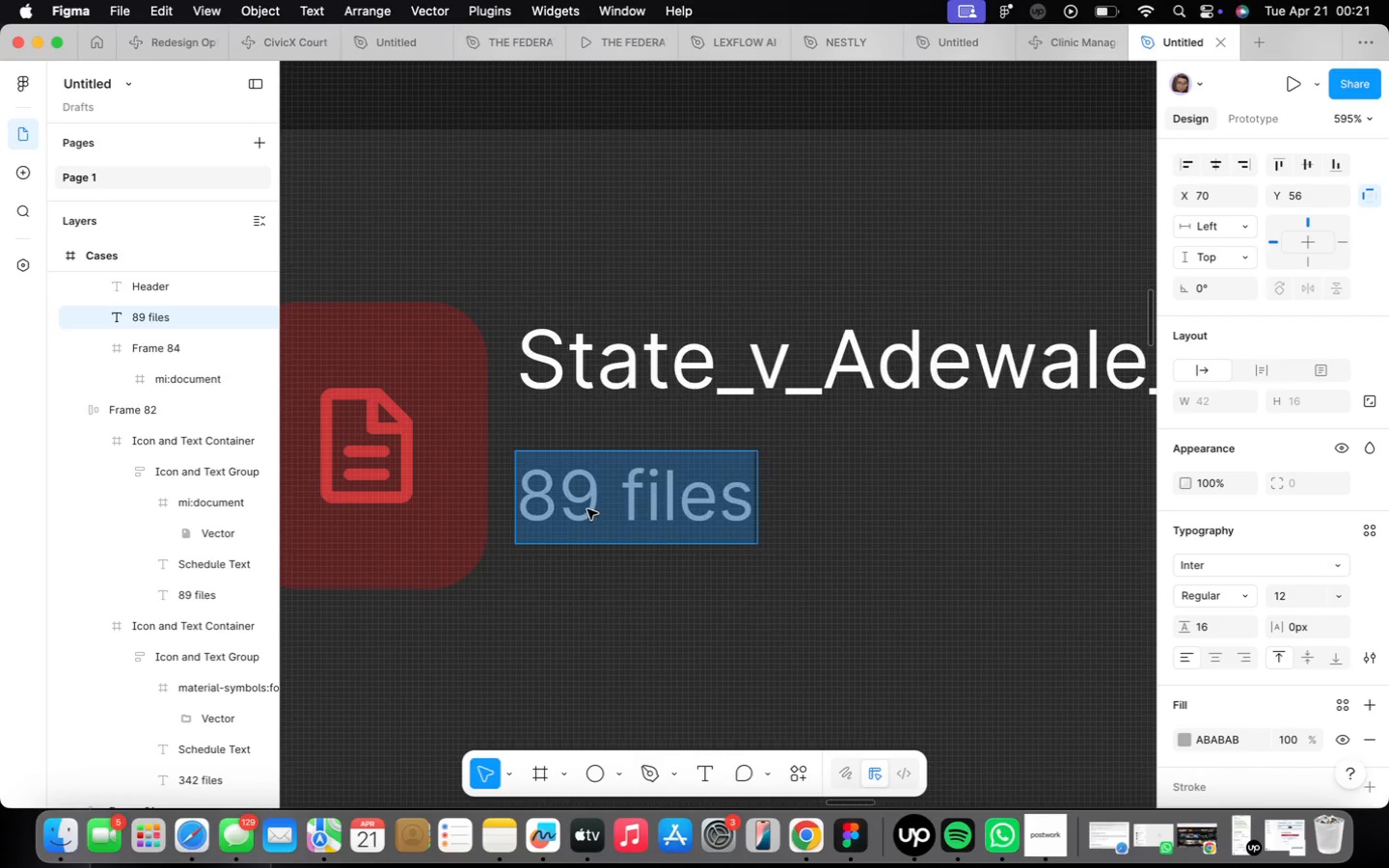 
type(2.4mb  Apr )
 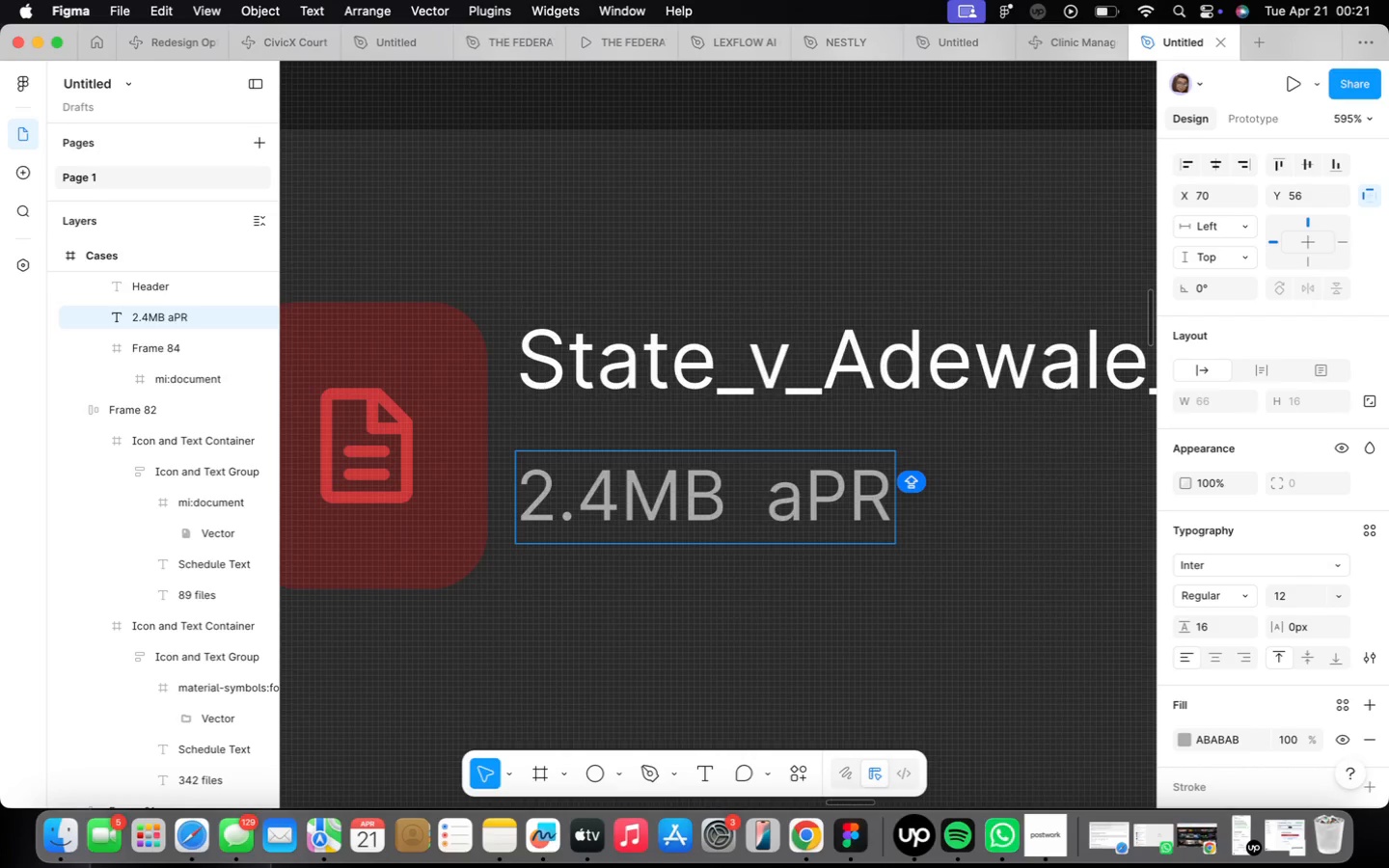 
key(ArrowLeft)
 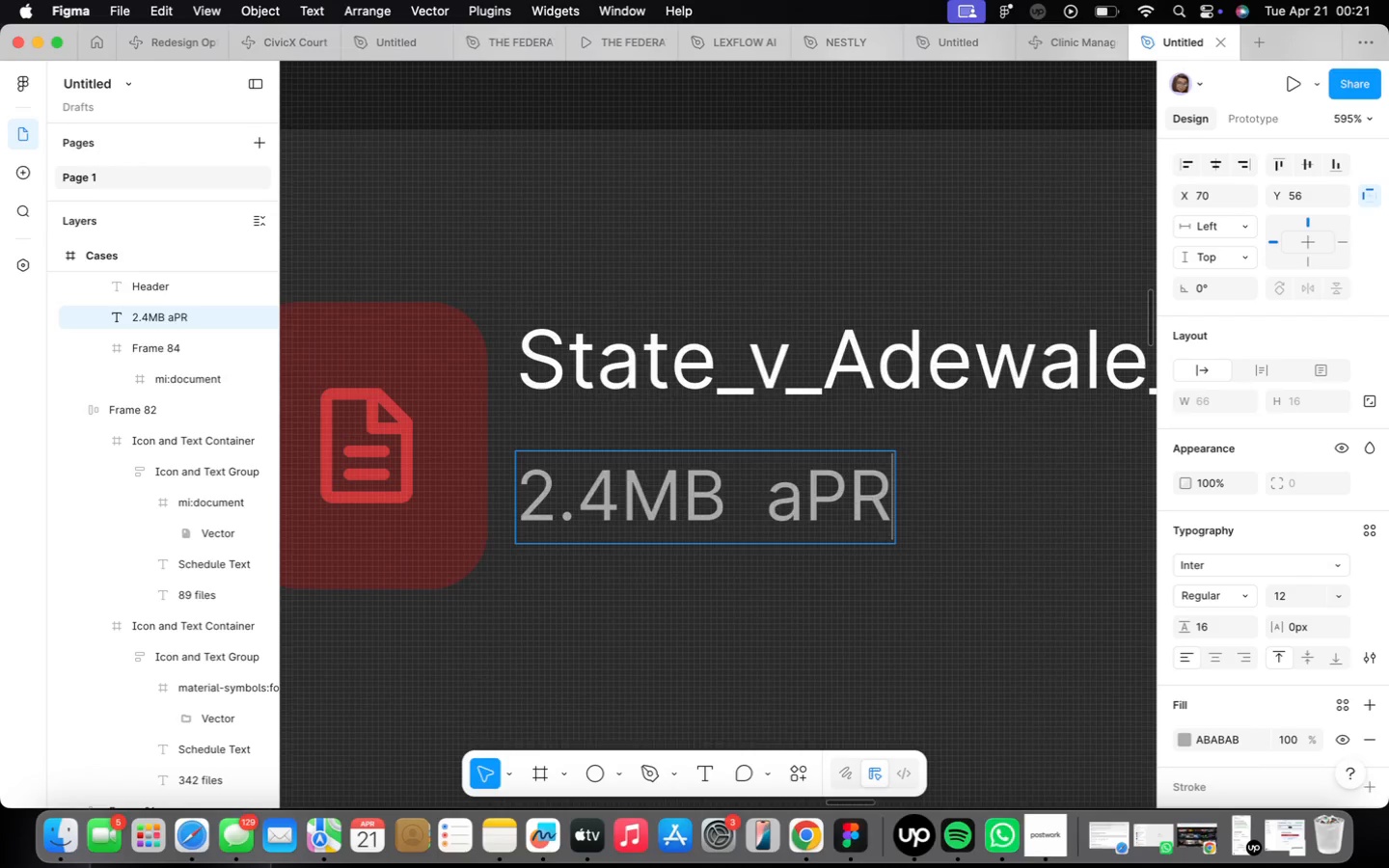 
key(ArrowLeft)
 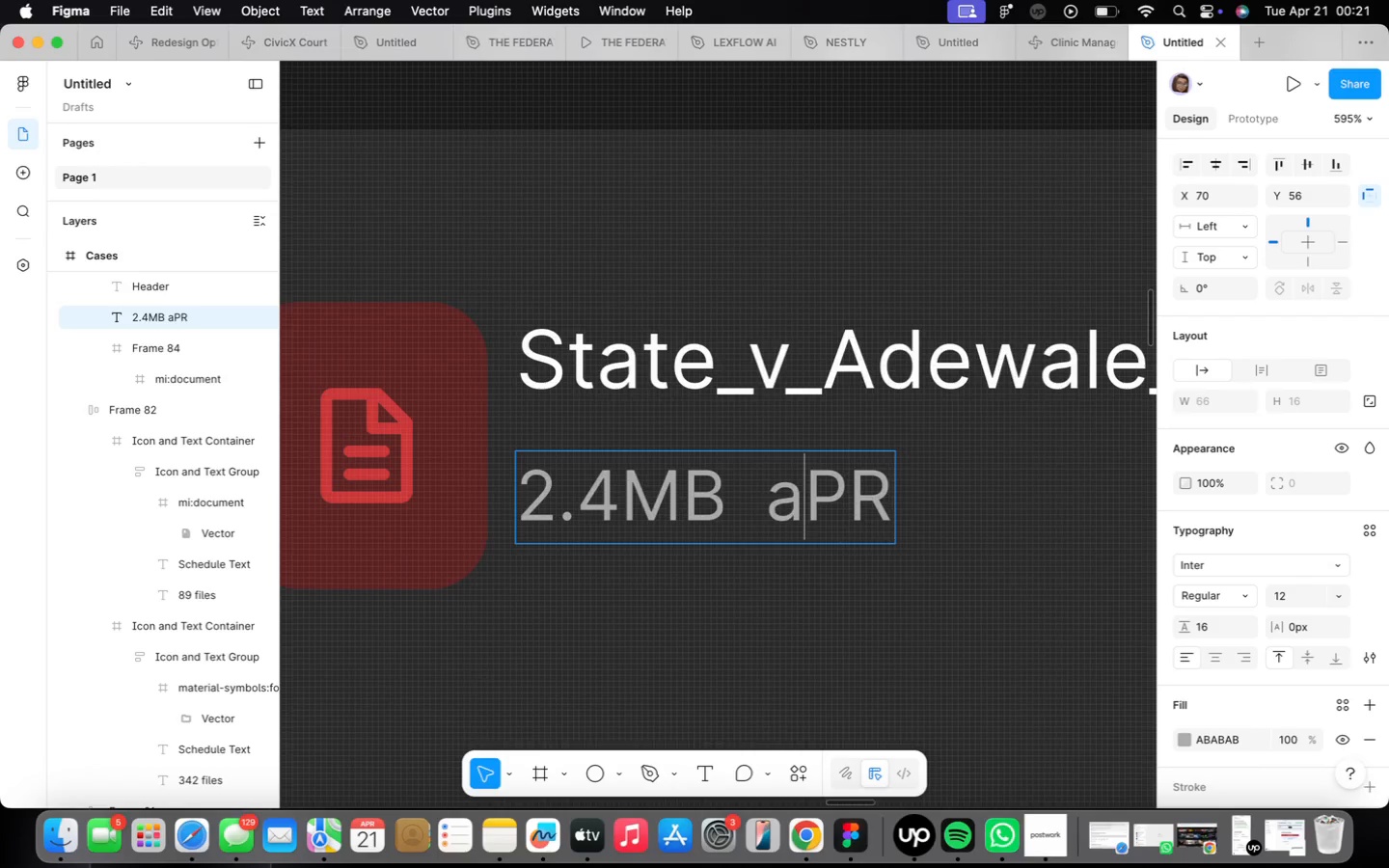 
key(ArrowLeft)
 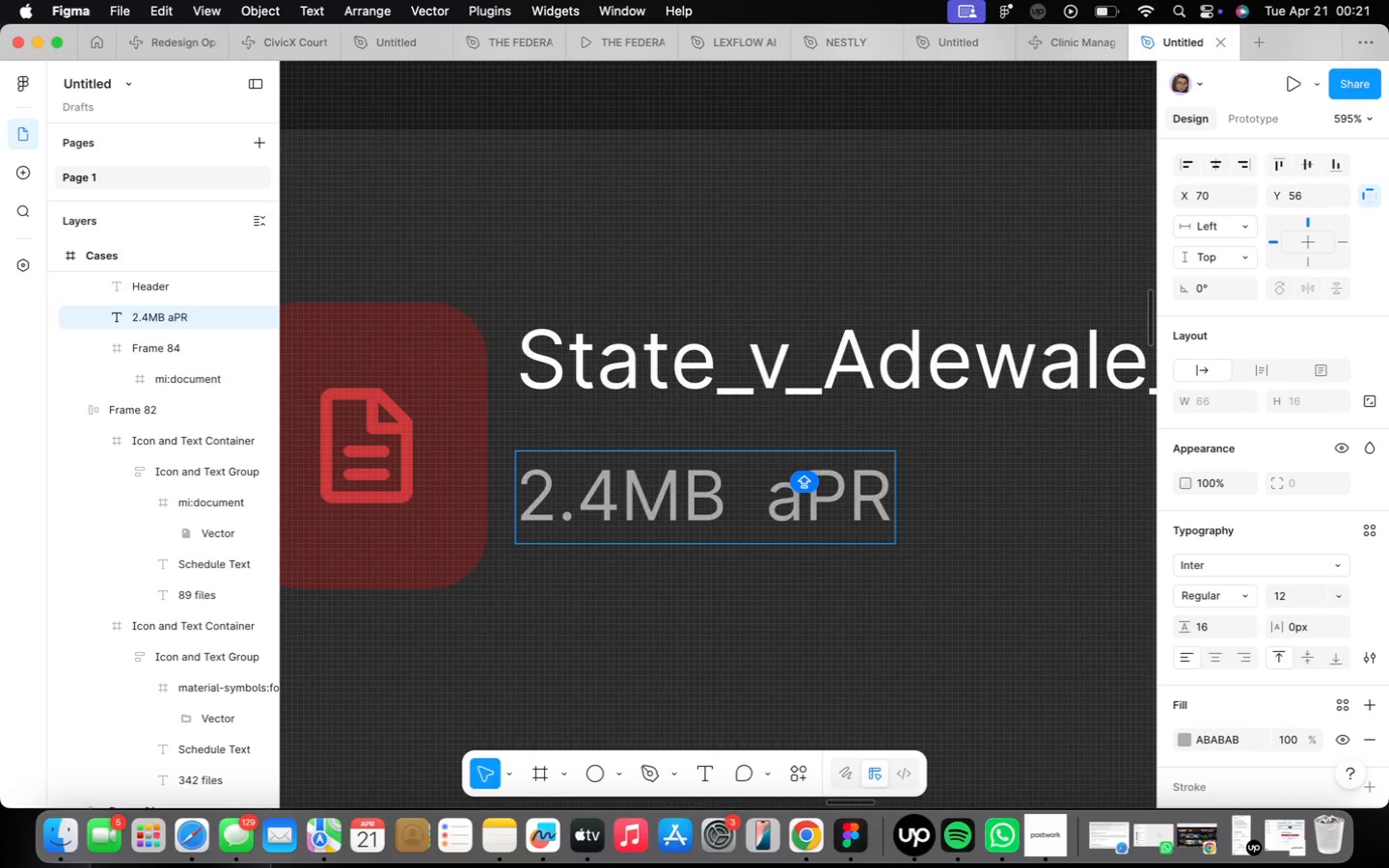 
key(ArrowRight)
 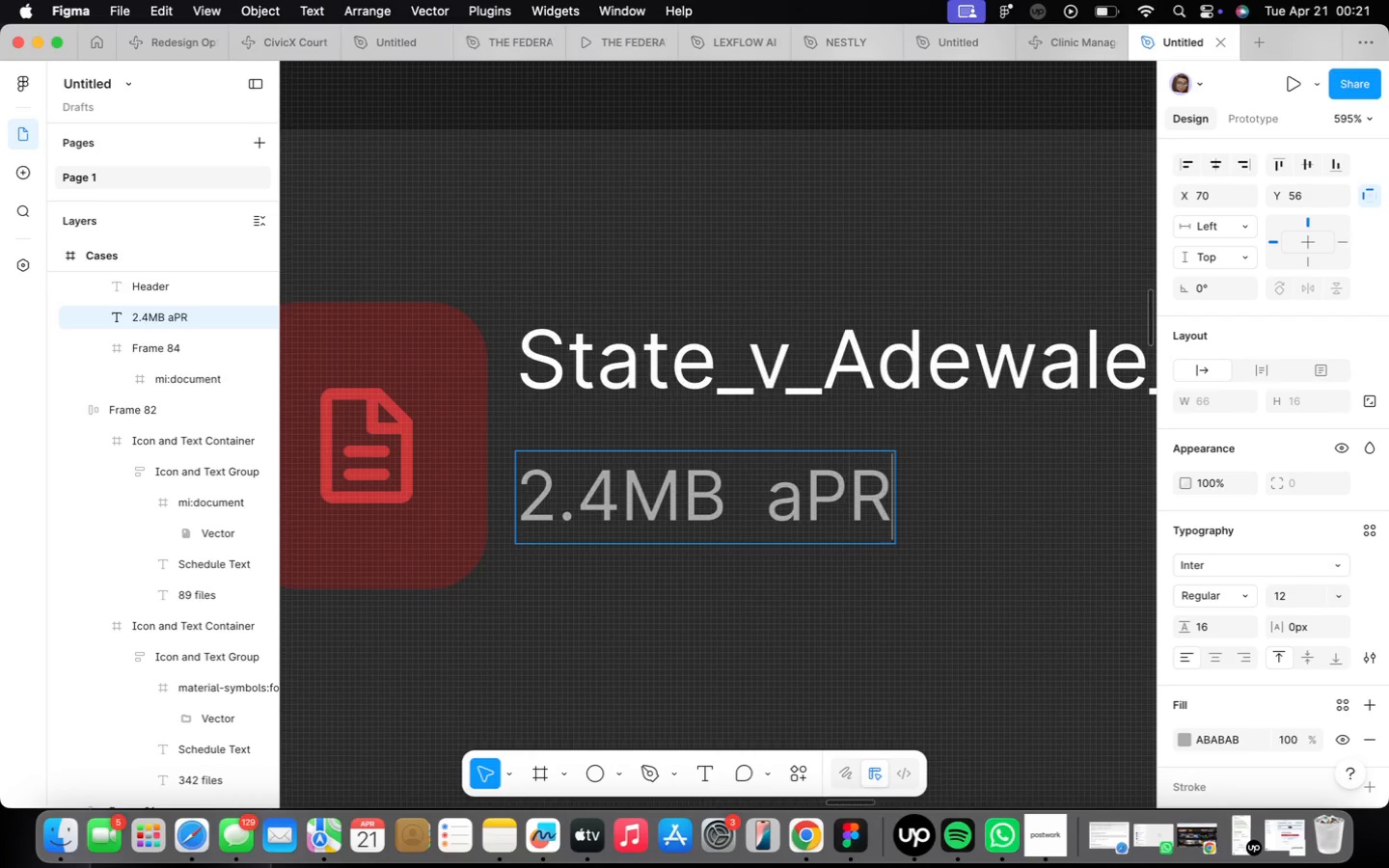 
key(ArrowRight)
 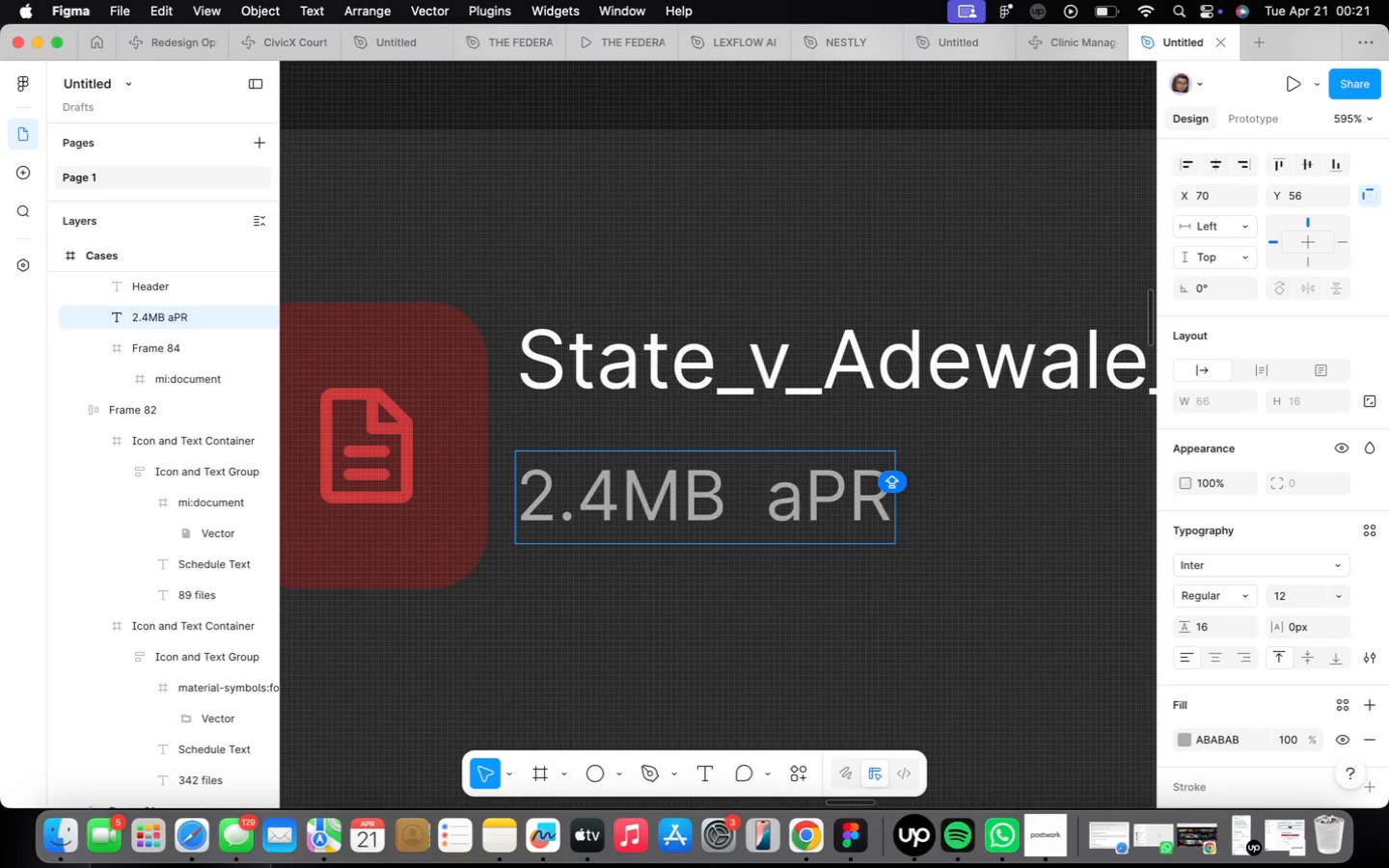 
key(Backspace)
key(Backspace)
key(Backspace)
type(Apr 19,2026)
 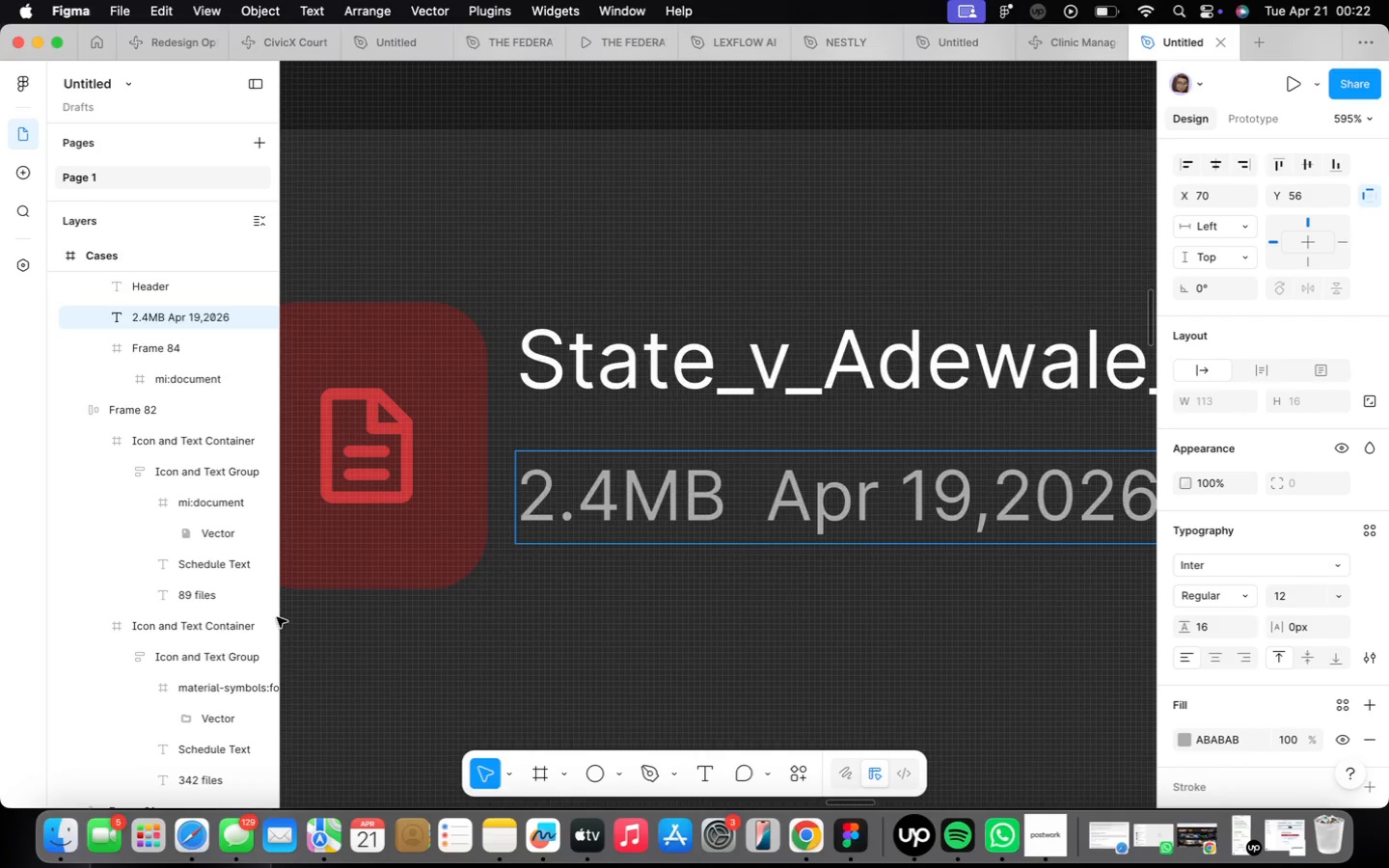 
scroll: coordinate [562, 605], scroll_direction: down, amount: 14.0
 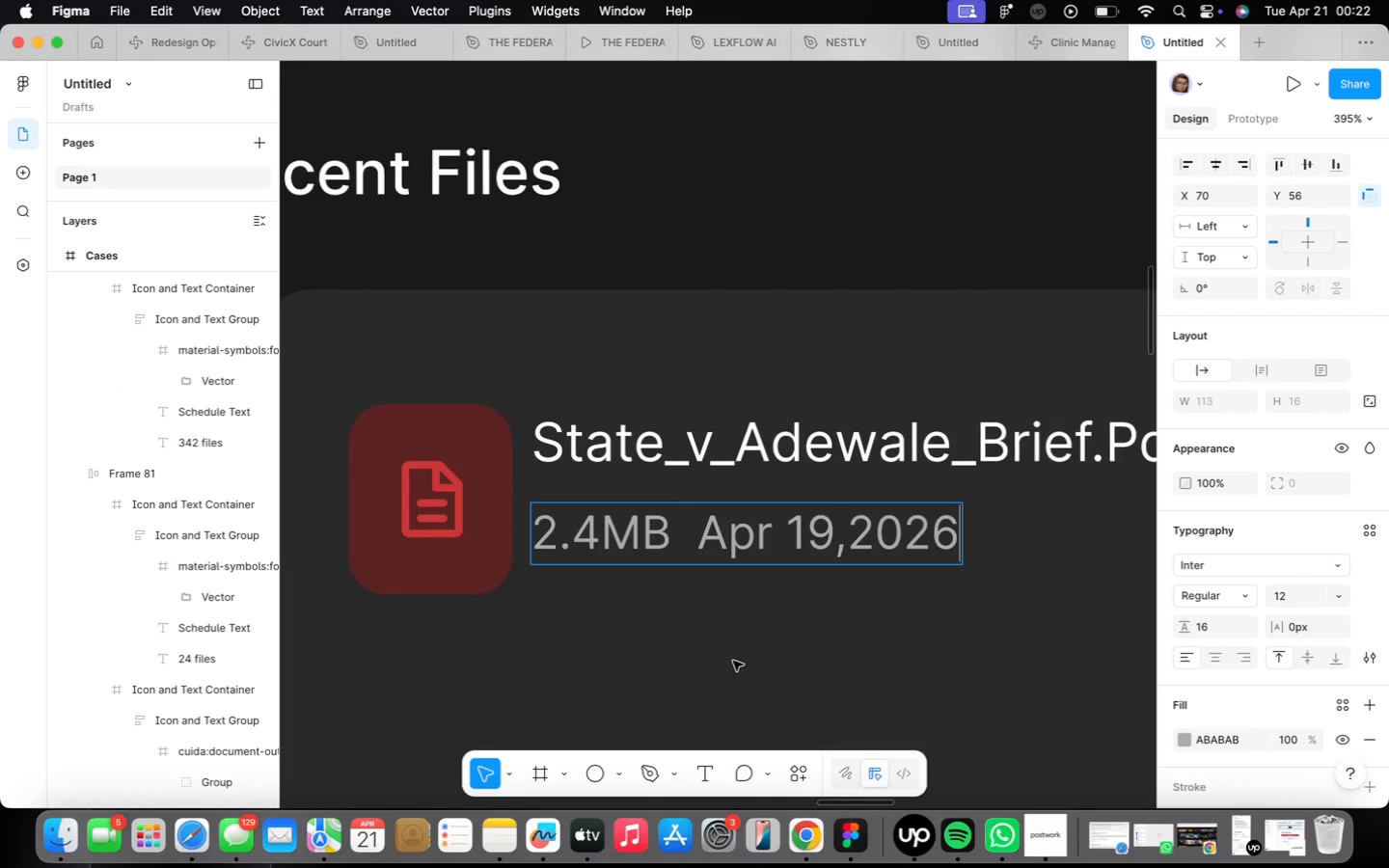 
left_click([734, 661])
 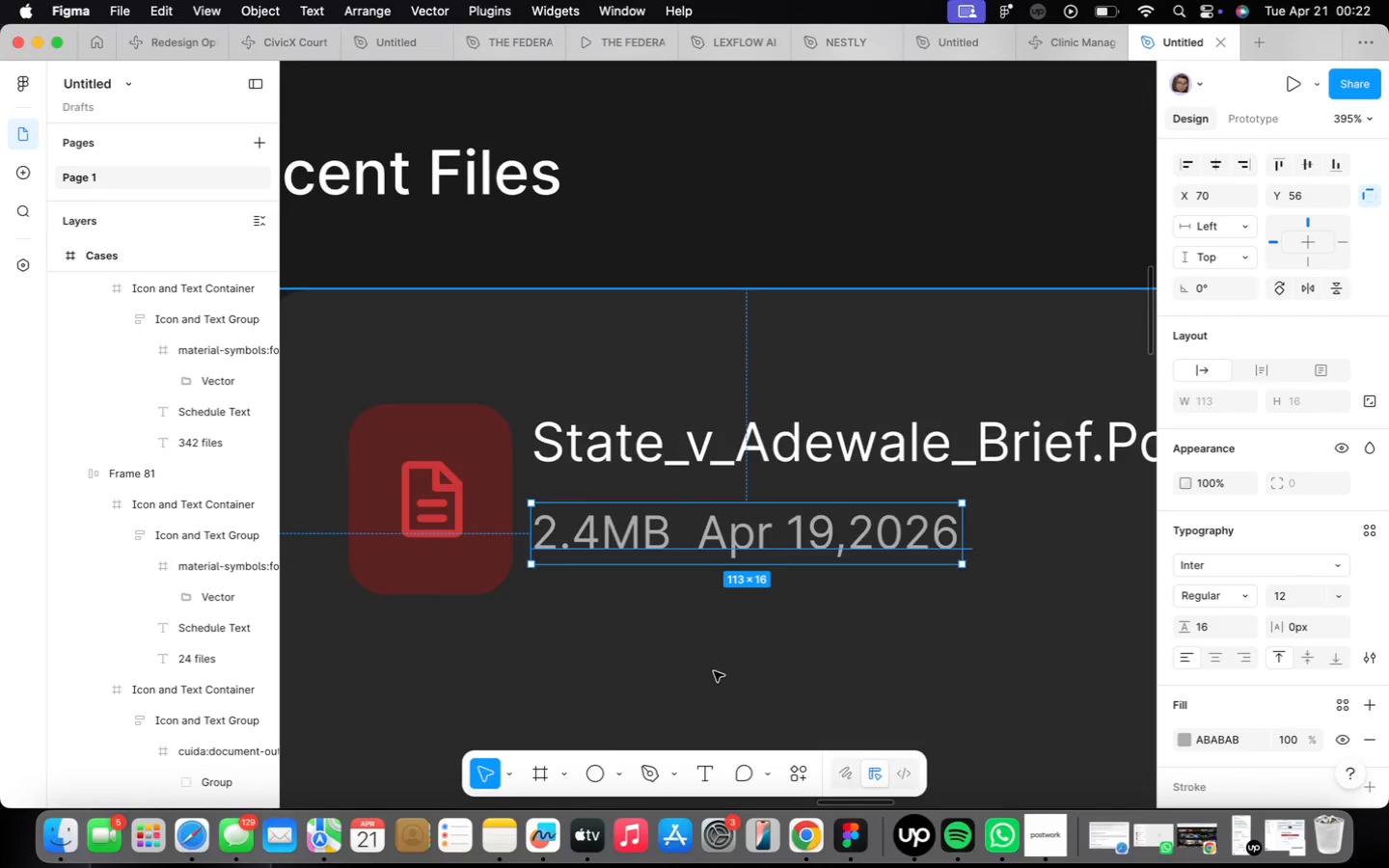 
scroll: coordinate [710, 665], scroll_direction: down, amount: 22.0
 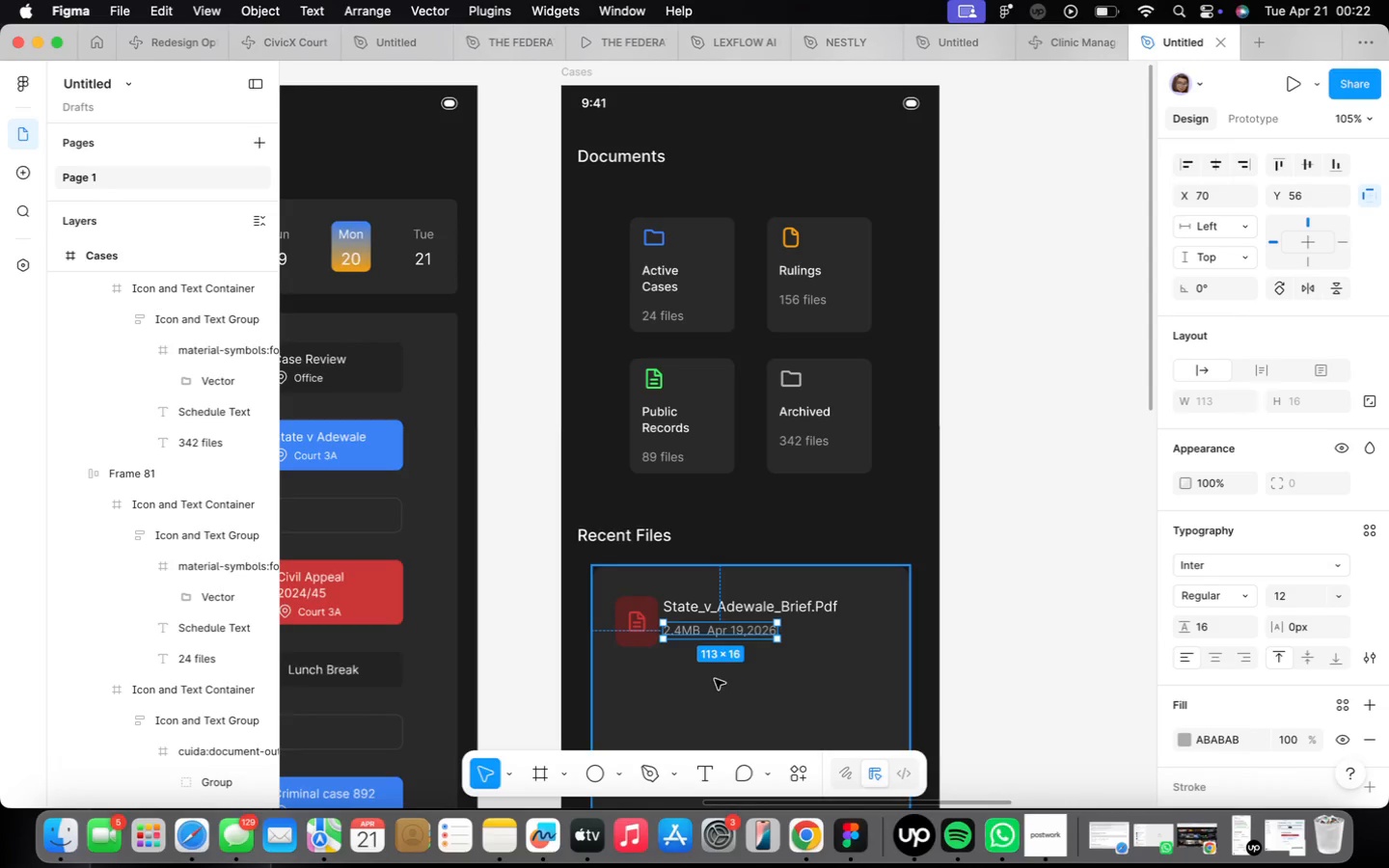 
left_click([714, 675])
 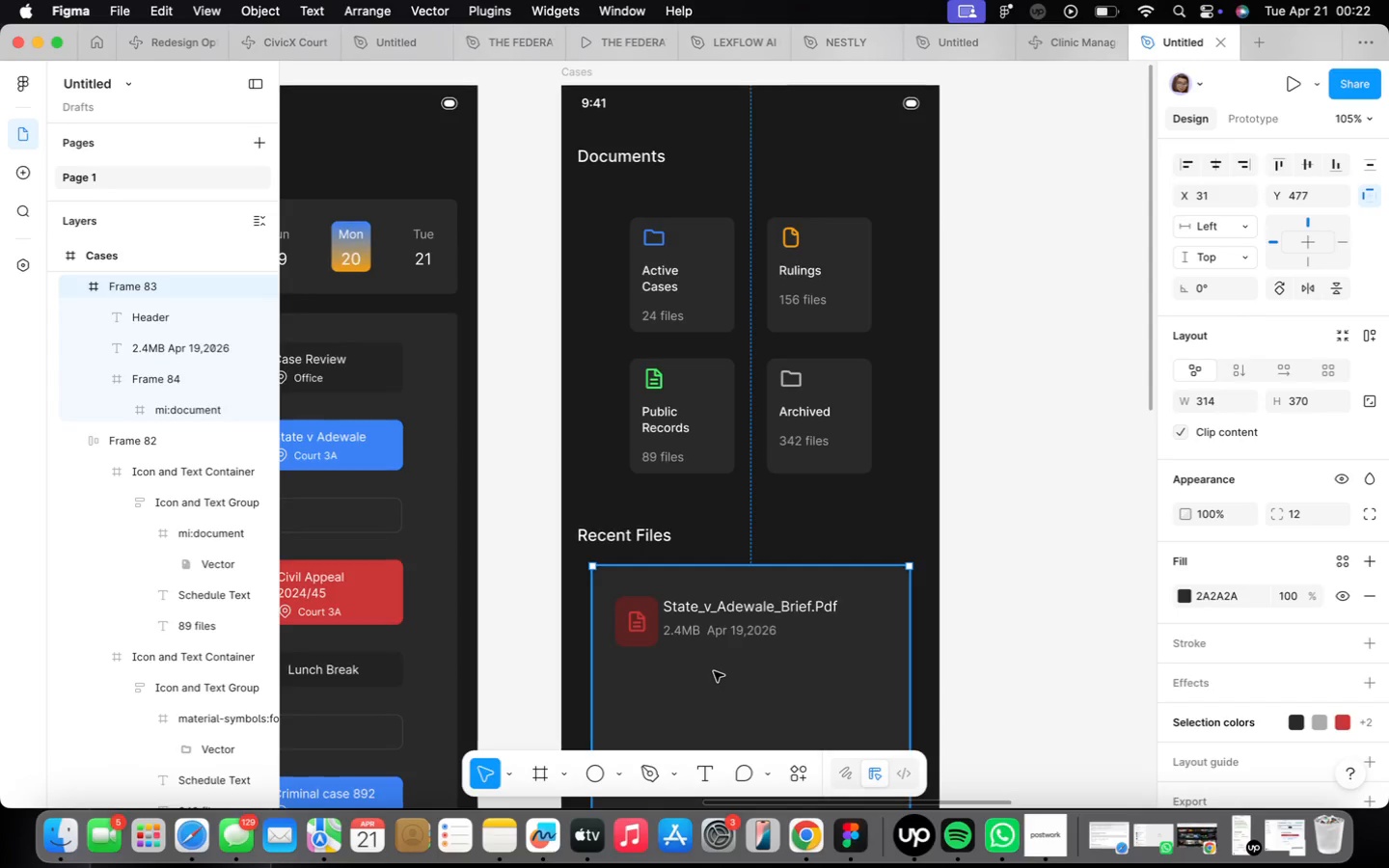 
scroll: coordinate [714, 671], scroll_direction: up, amount: 4.0
 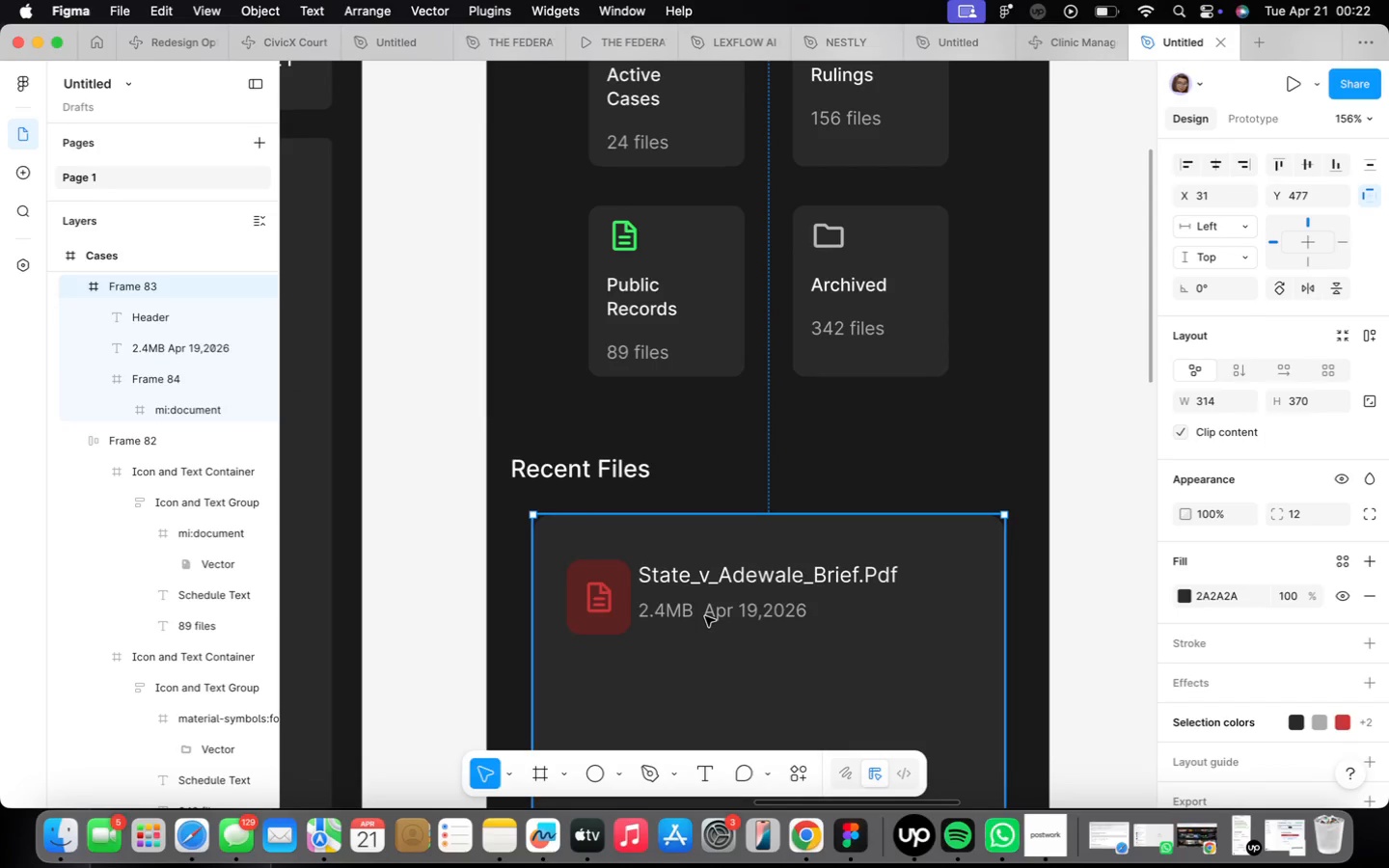 
double_click([705, 616])
 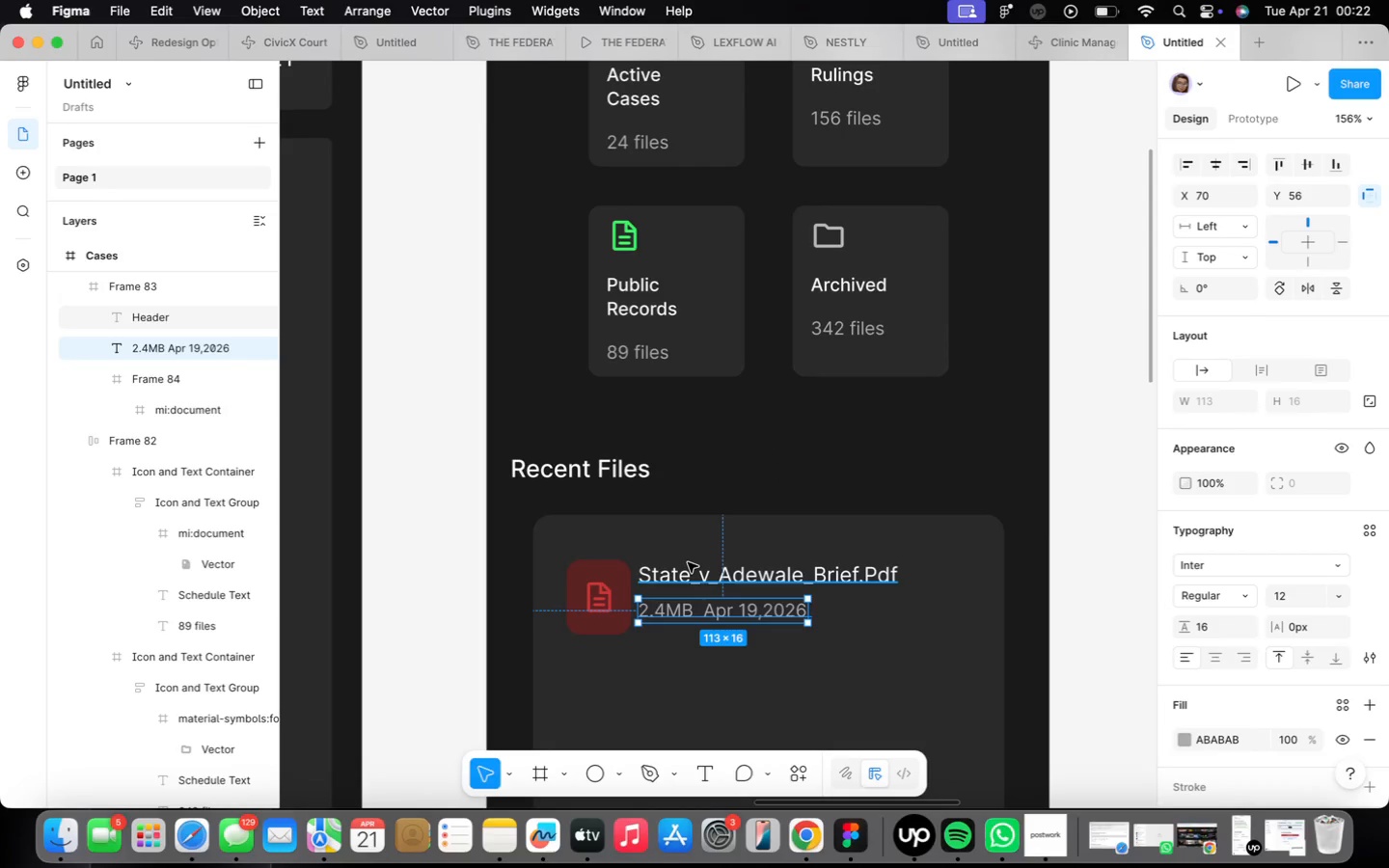 
hold_key(key=ShiftLeft, duration=0.8)
left_click([693, 572])
 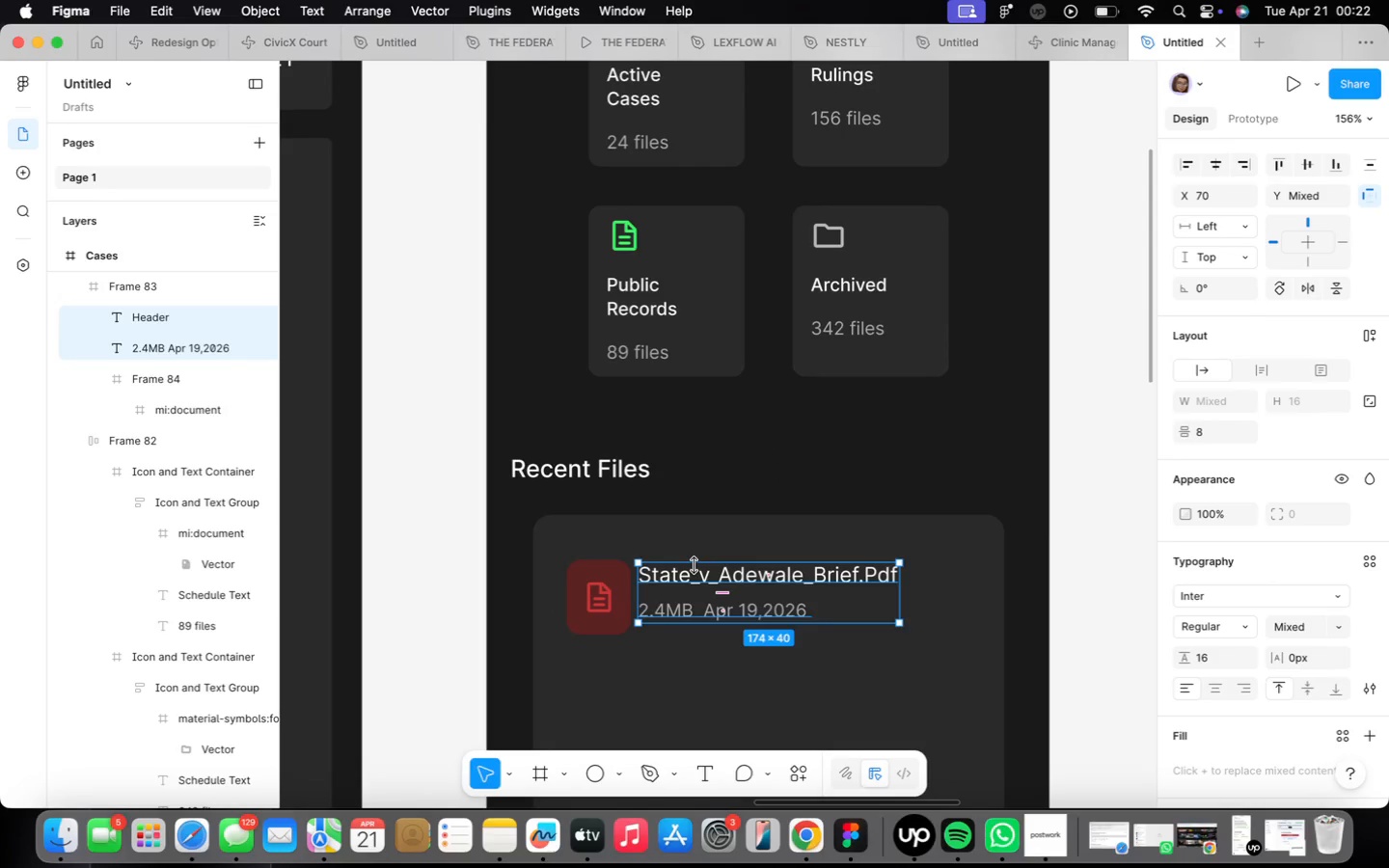 
key(Shift+ShiftLeft)
 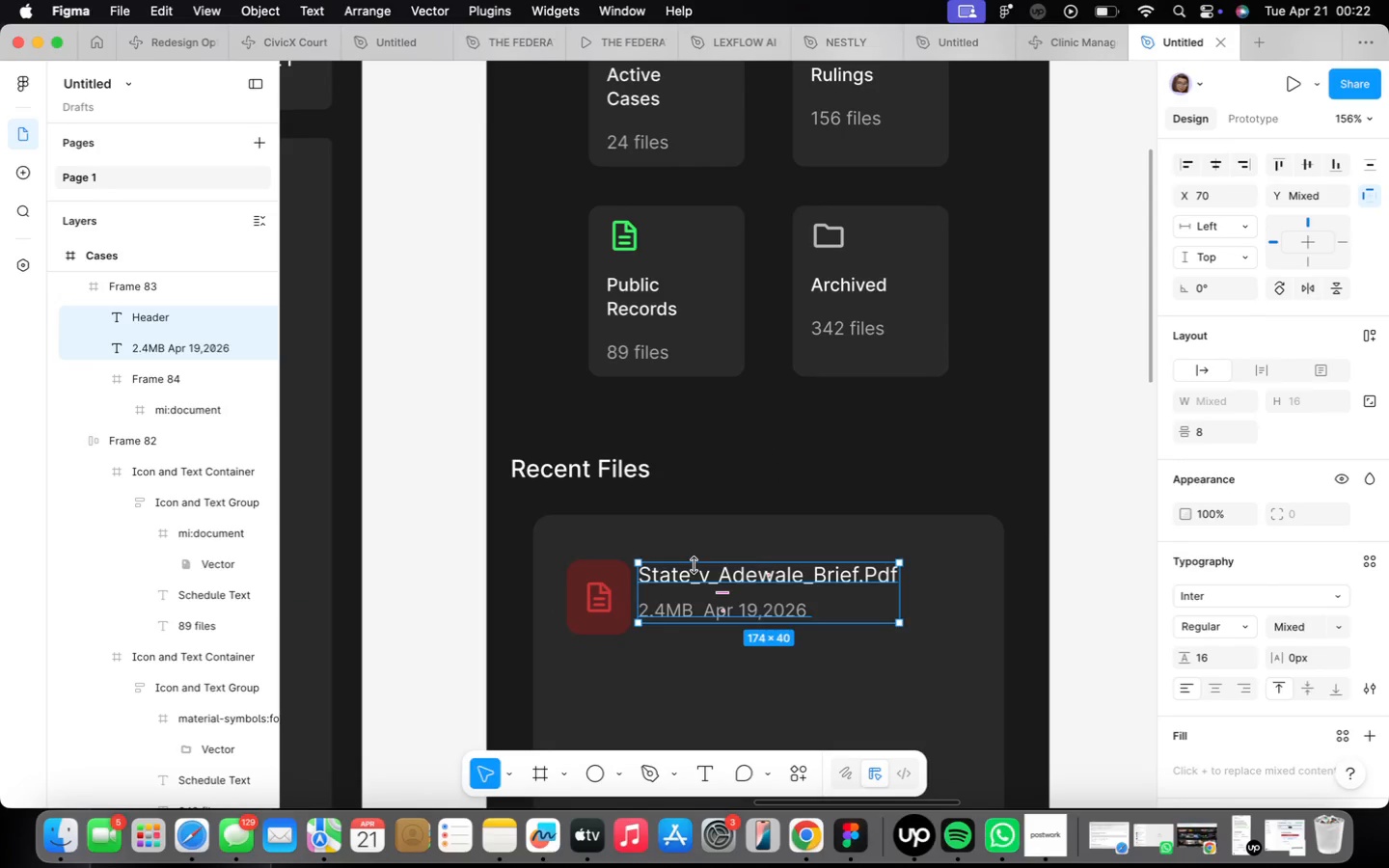 
key(Shift+A)
 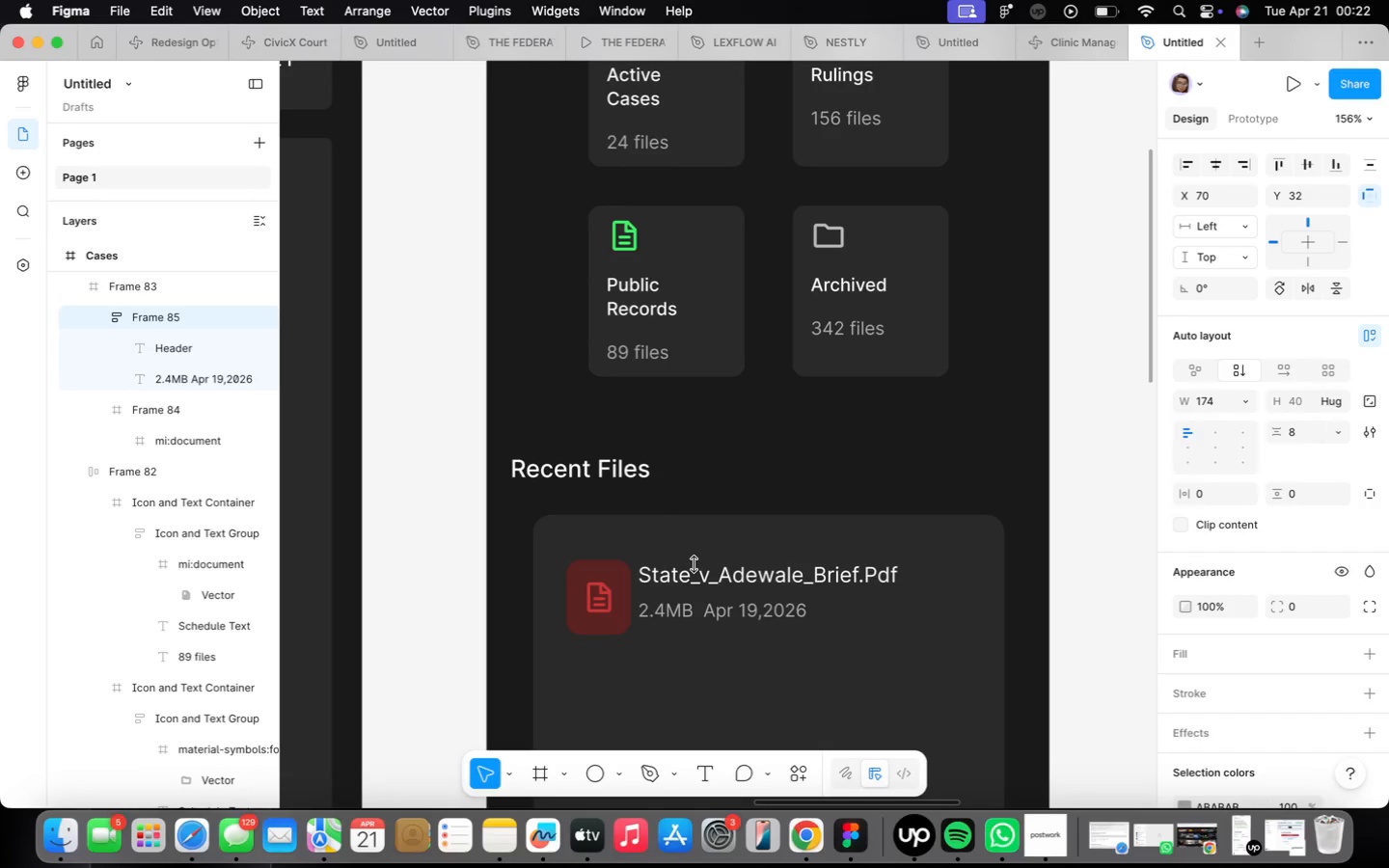 
scroll: coordinate [762, 519], scroll_direction: down, amount: 1.0
 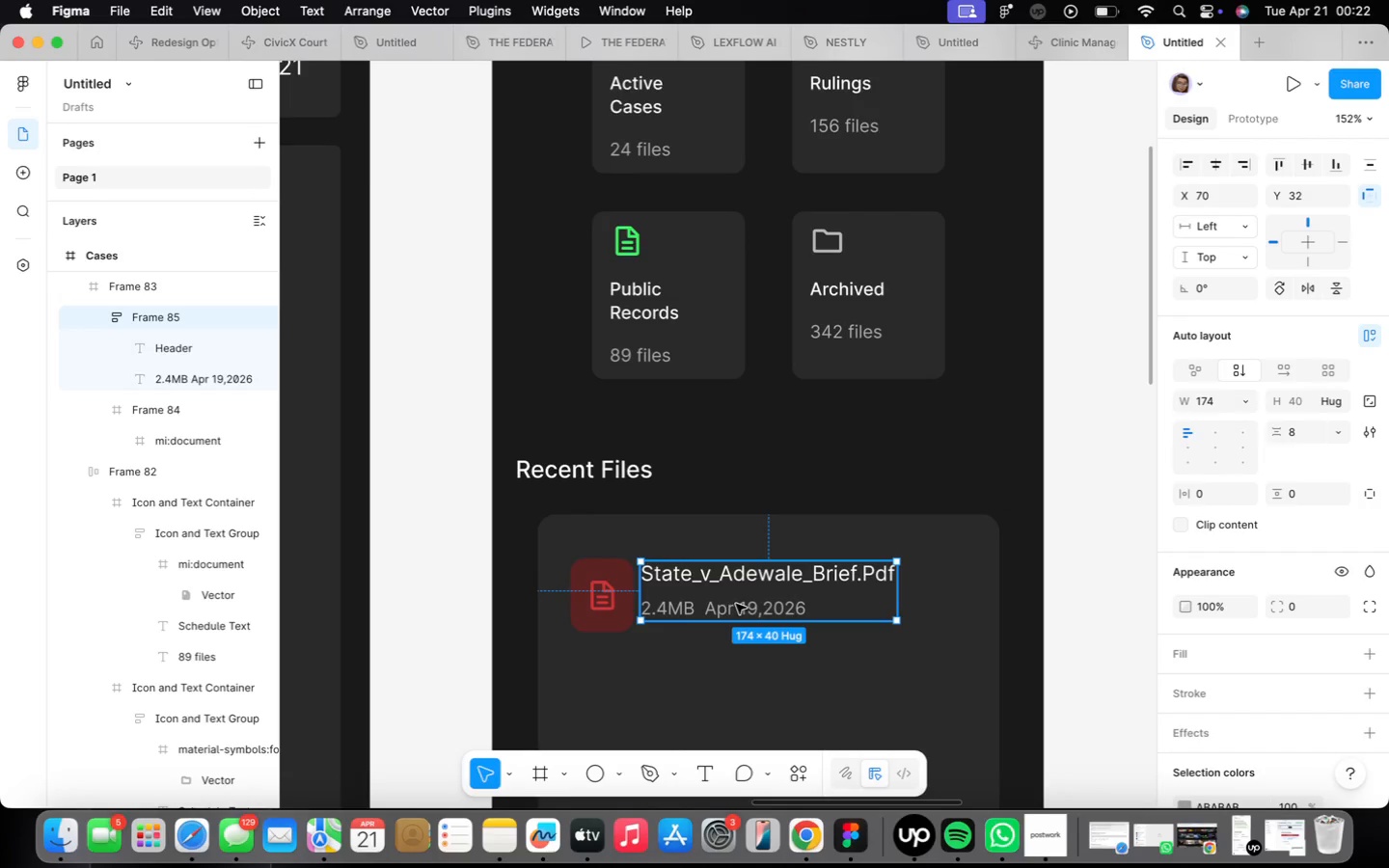 
scroll: coordinate [738, 594], scroll_direction: up, amount: 4.0
 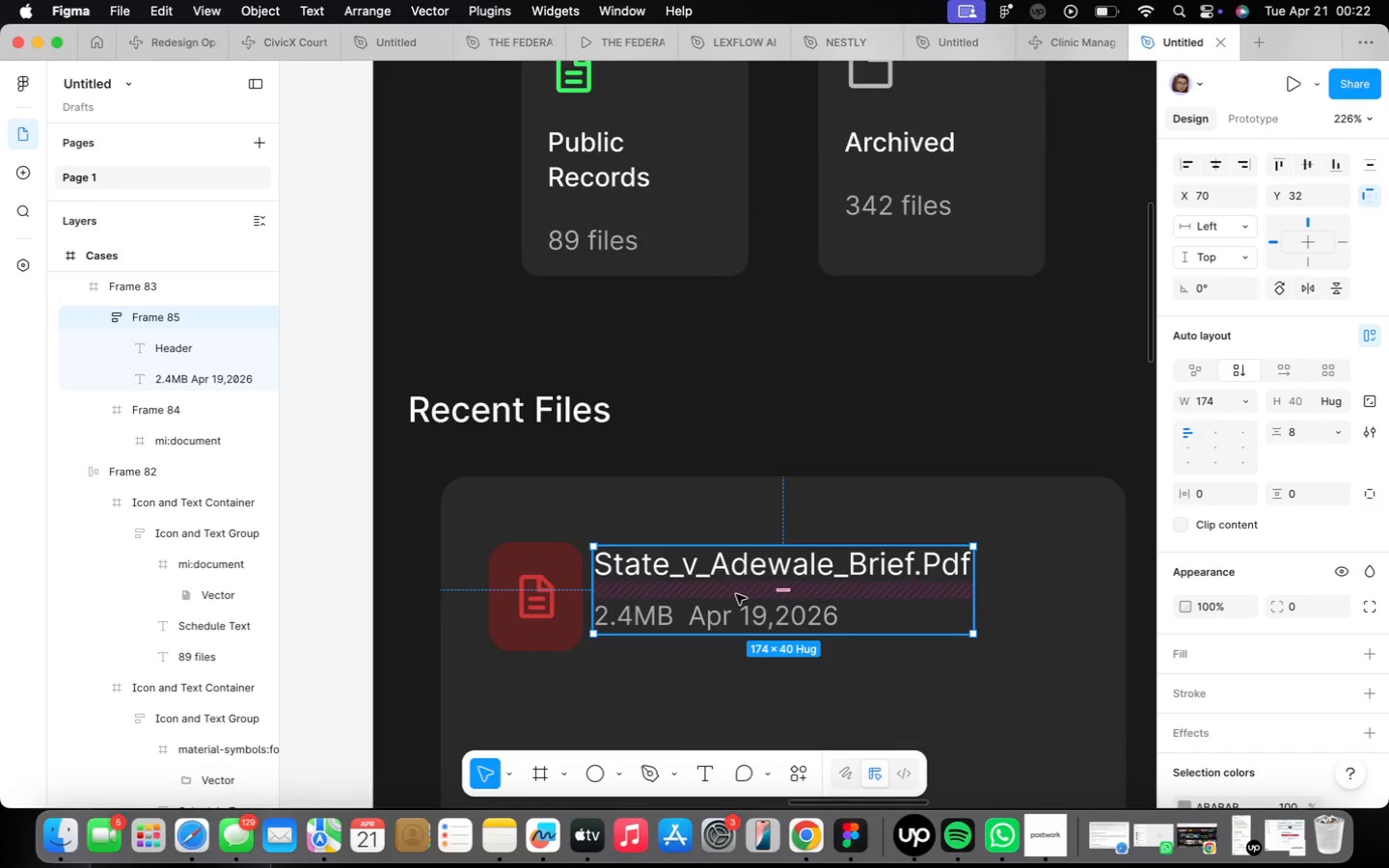 
left_click_drag(start_coordinate=[736, 594], to_coordinate=[744, 604])
 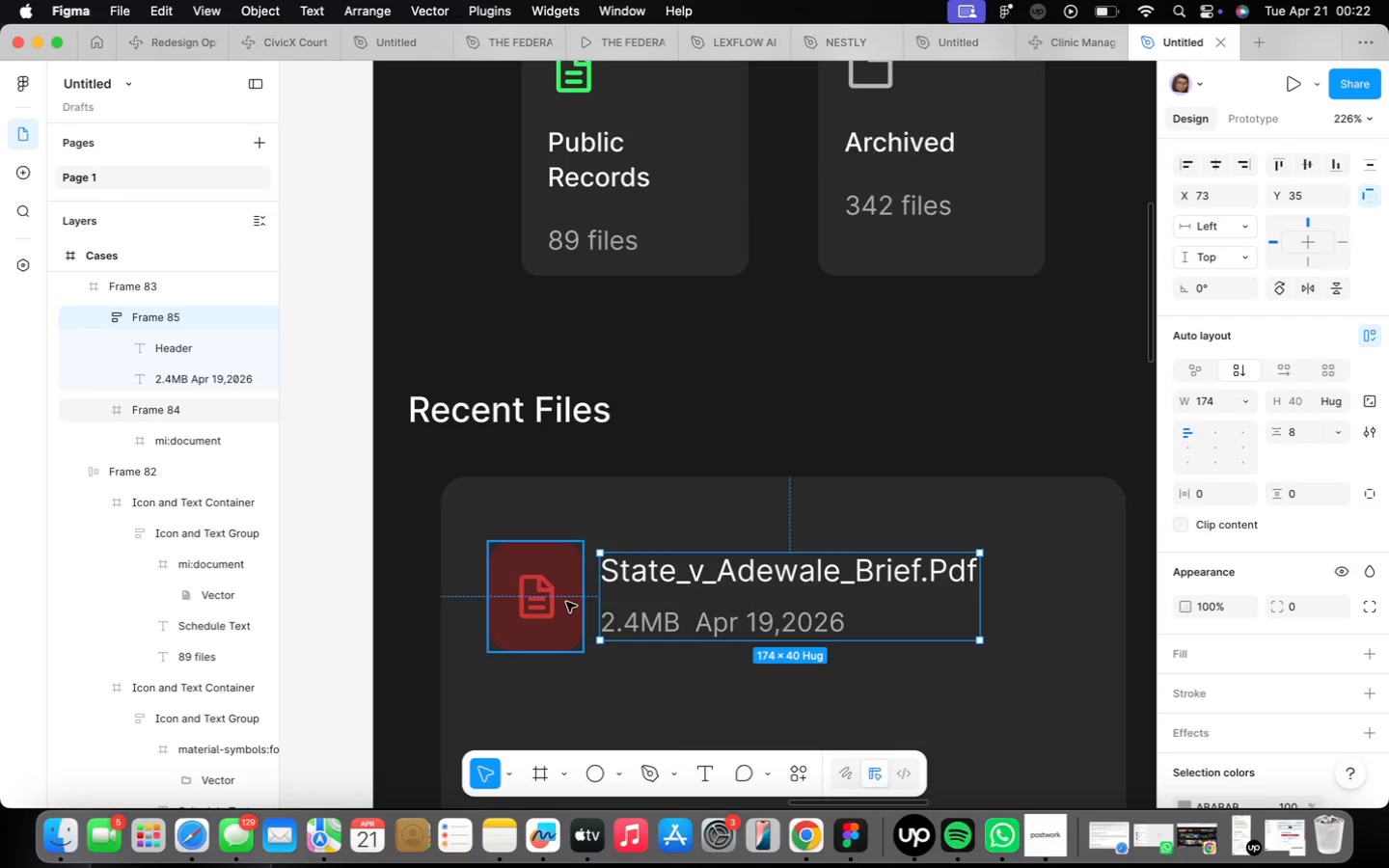 
hold_key(key=ShiftLeft, duration=0.46)
left_click([566, 598])
 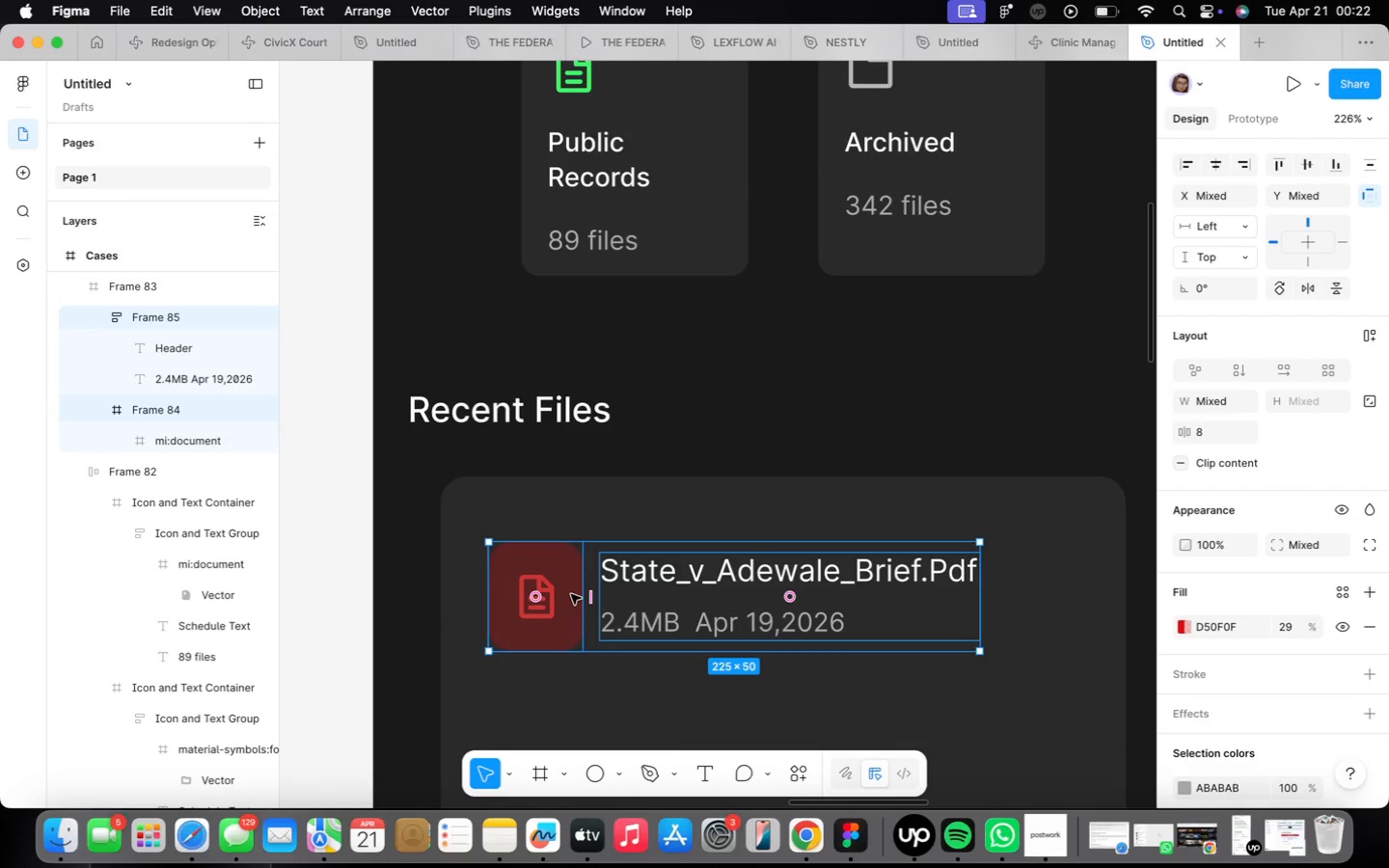 
key(Shift+ShiftLeft)
 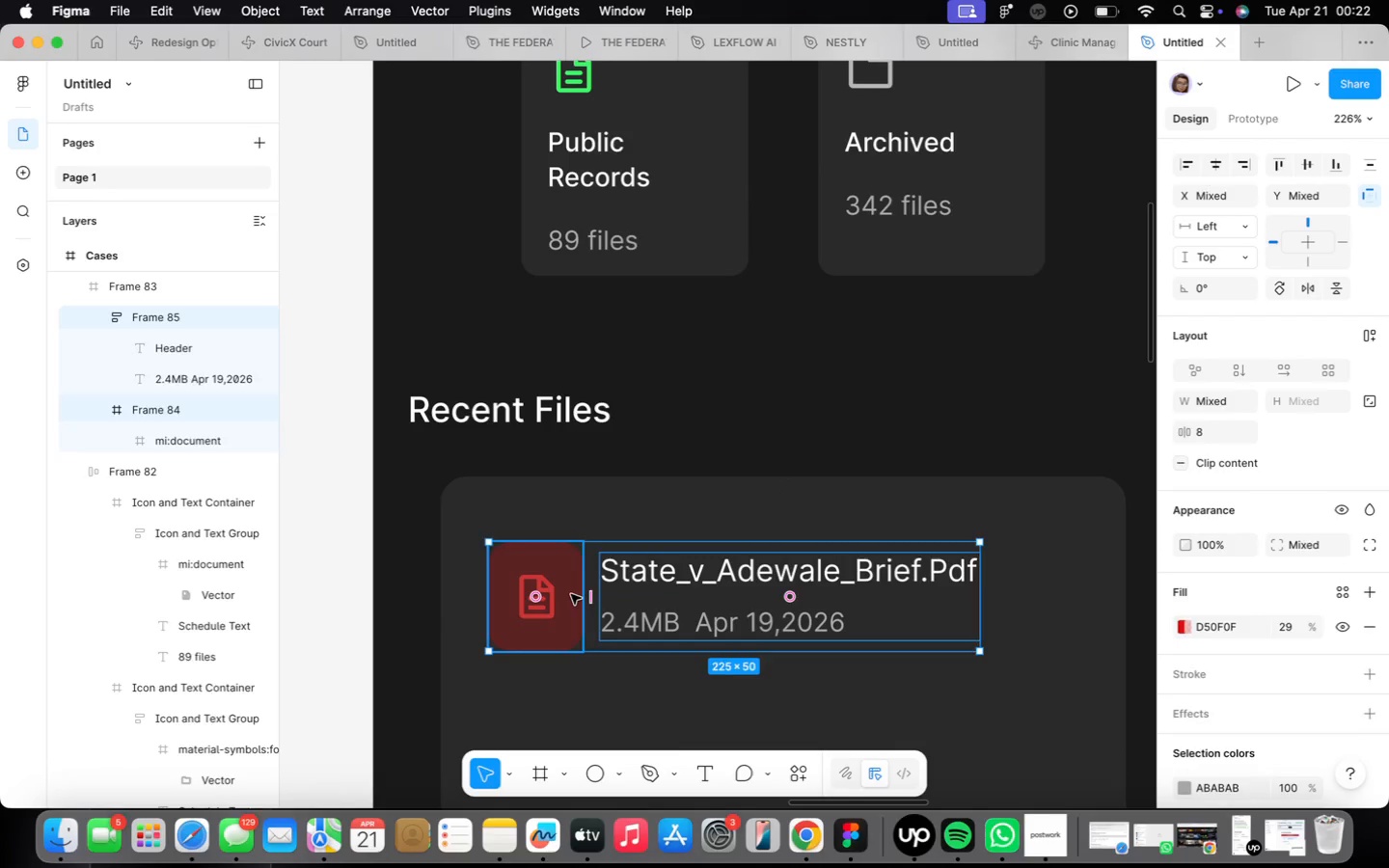 
key(Shift+A)
 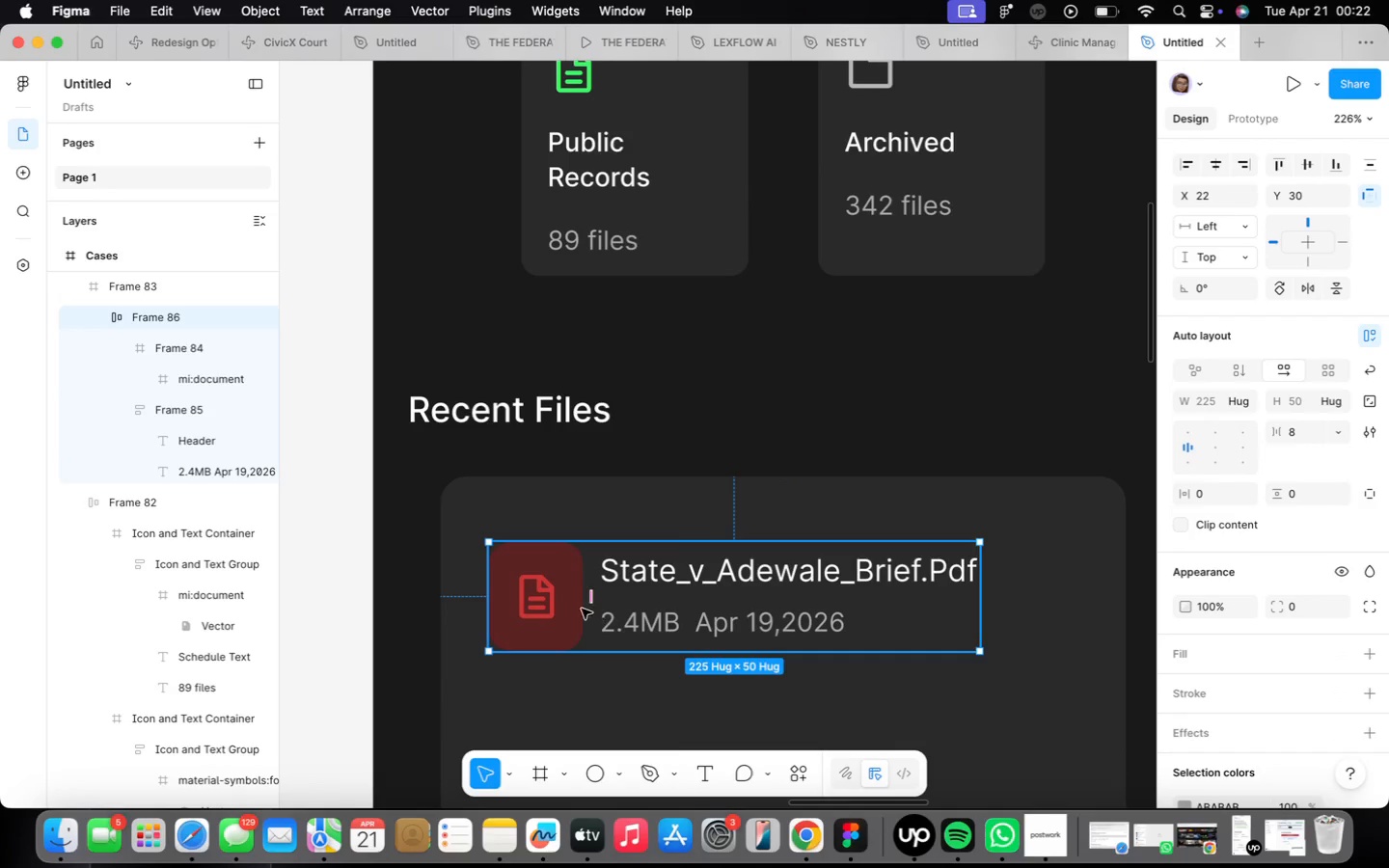 
scroll: coordinate [555, 606], scroll_direction: down, amount: 13.0
 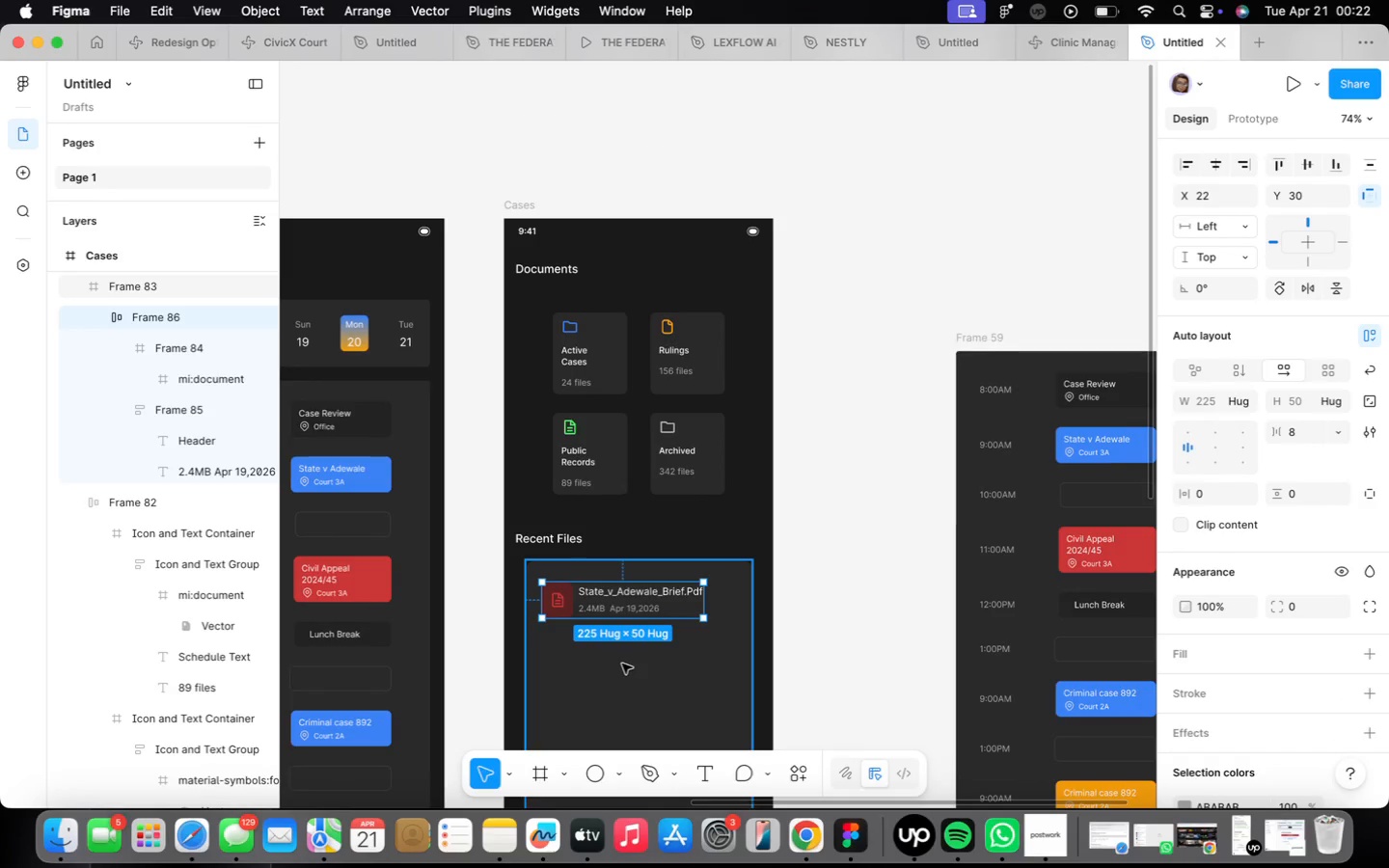 
scroll: coordinate [622, 667], scroll_direction: up, amount: 7.0
 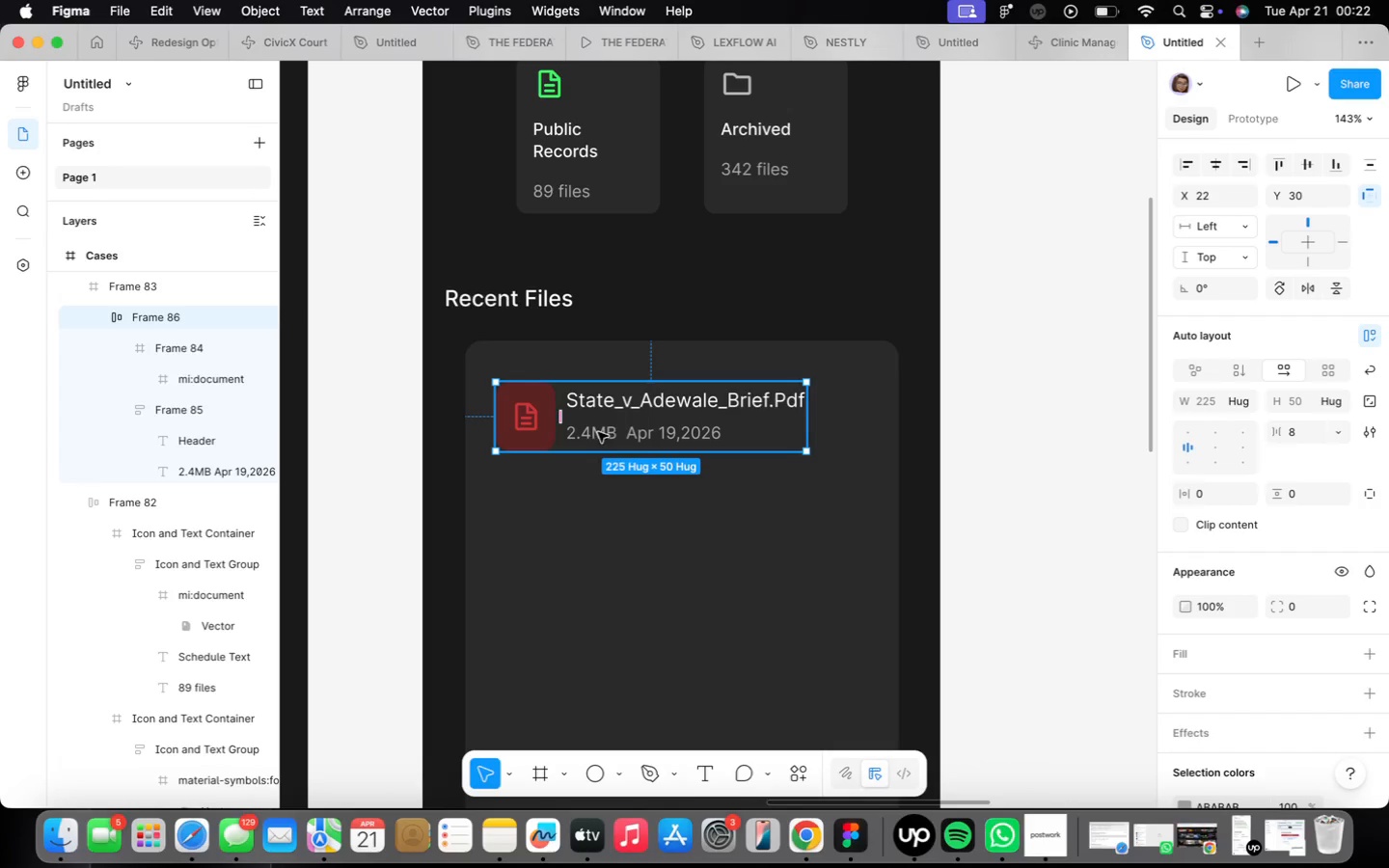 
hold_key(key=OptionLeft, duration=1.97)
left_click_drag(start_coordinate=[599, 427], to_coordinate=[601, 529])
 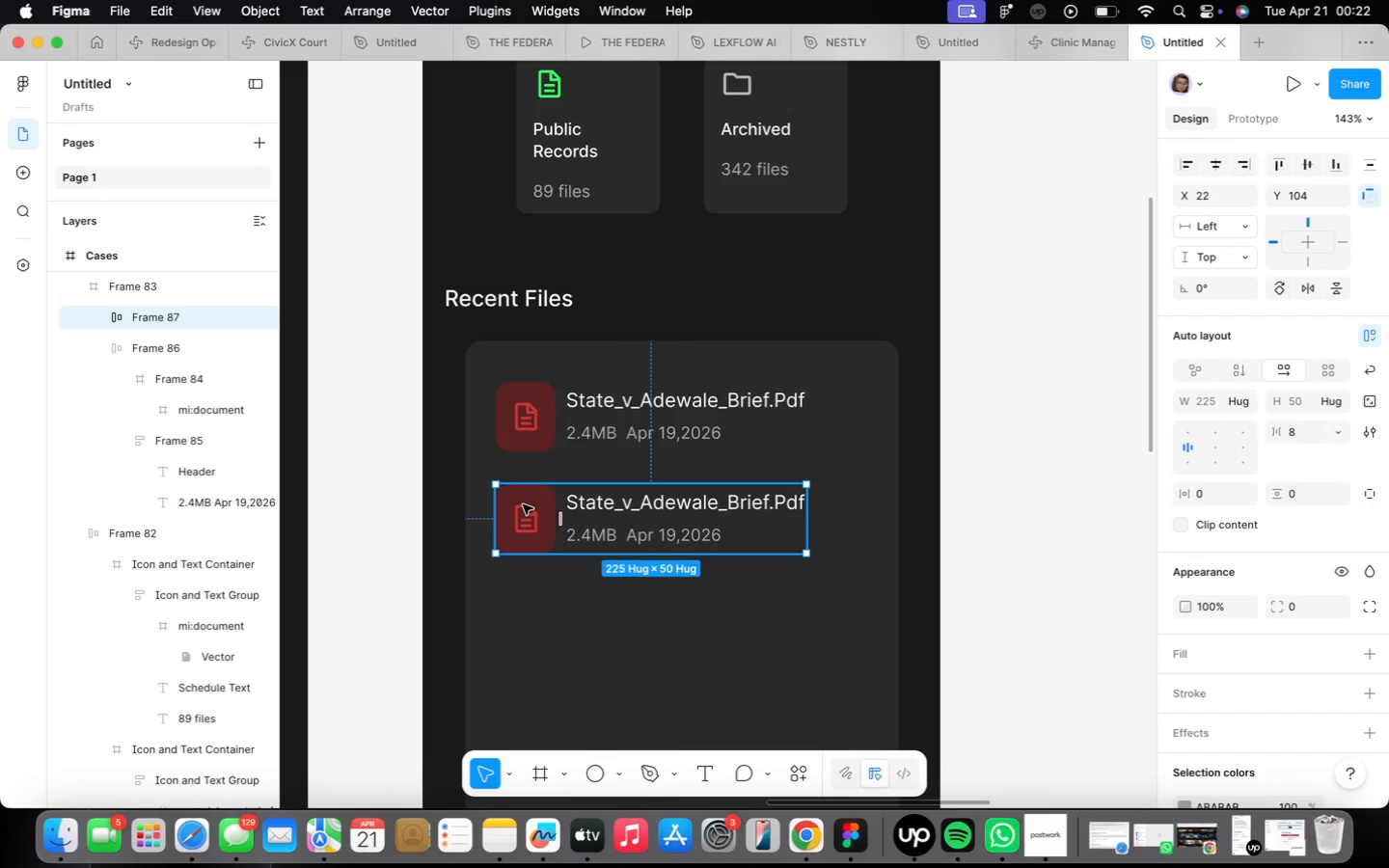 
double_click([521, 502])
 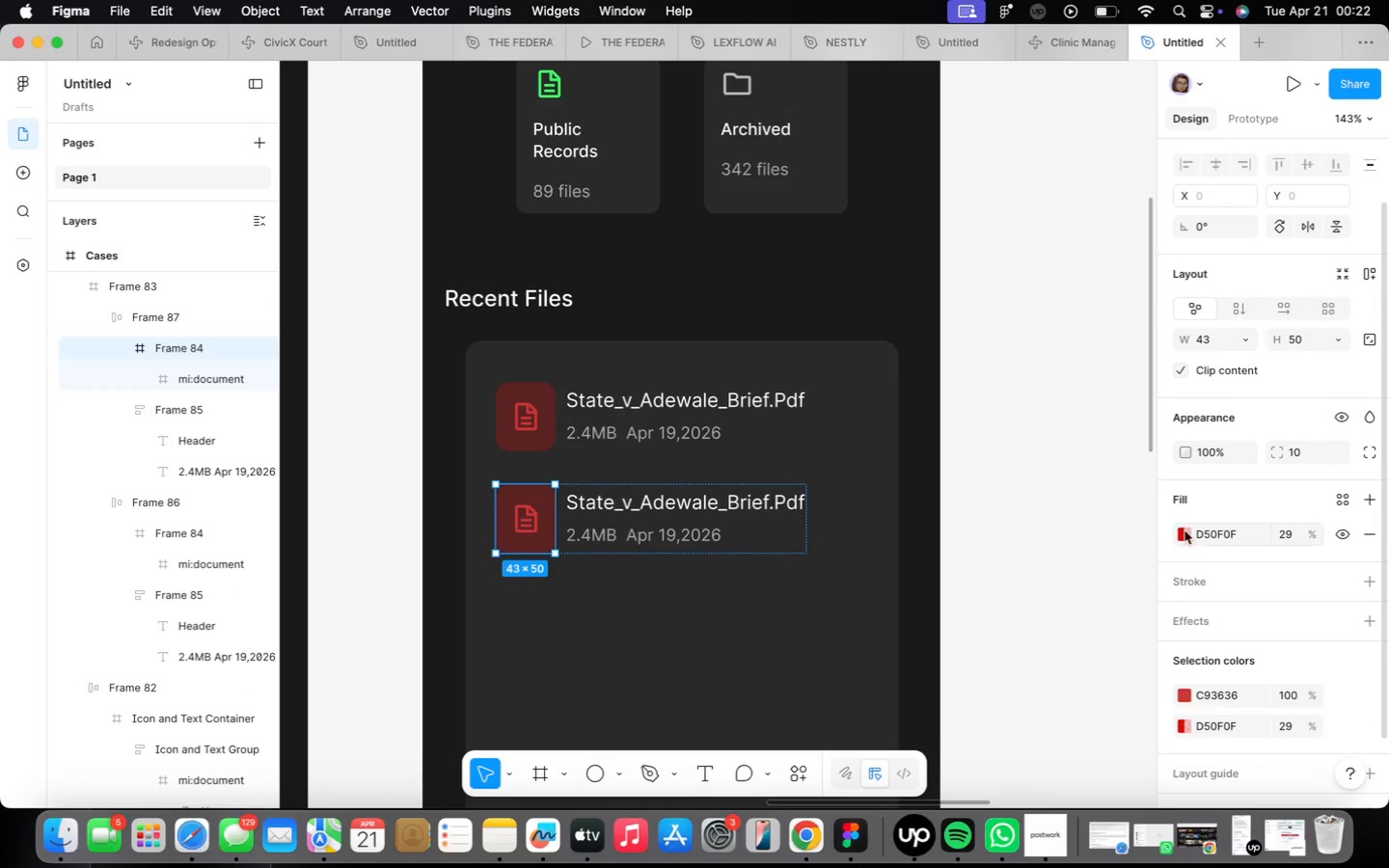 
left_click([1180, 534])
 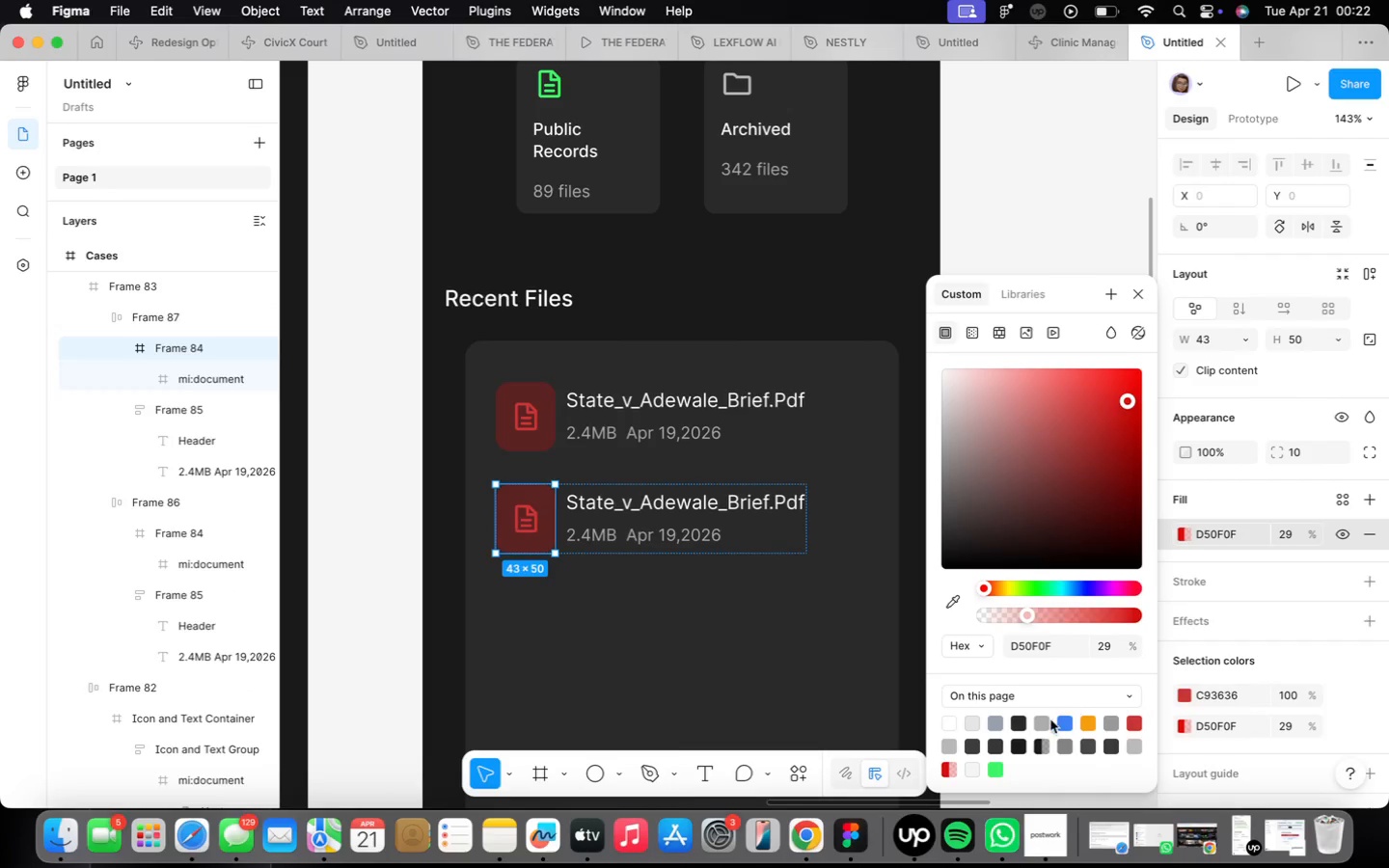 
left_click([1066, 719])
 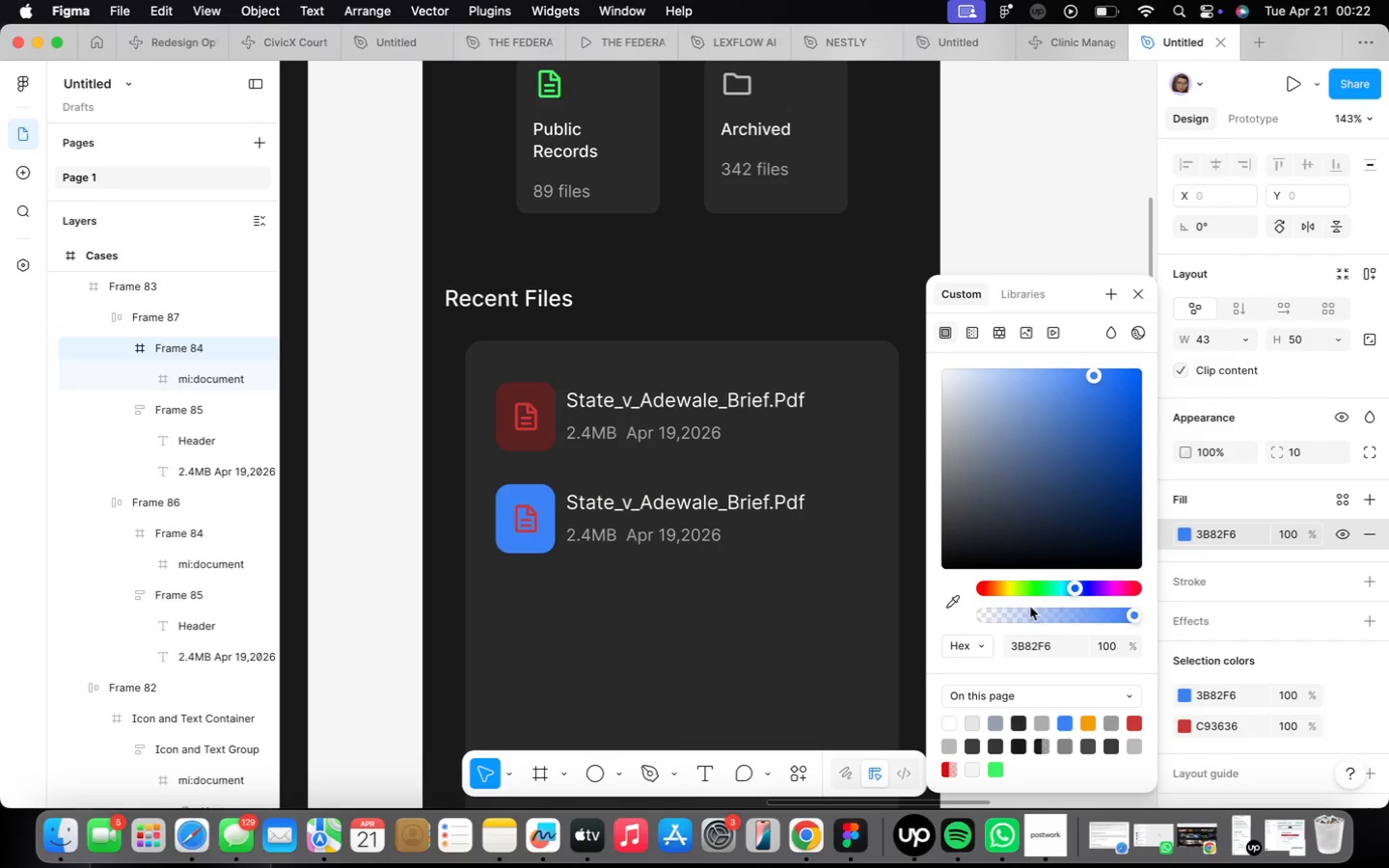 
left_click([1031, 612])
 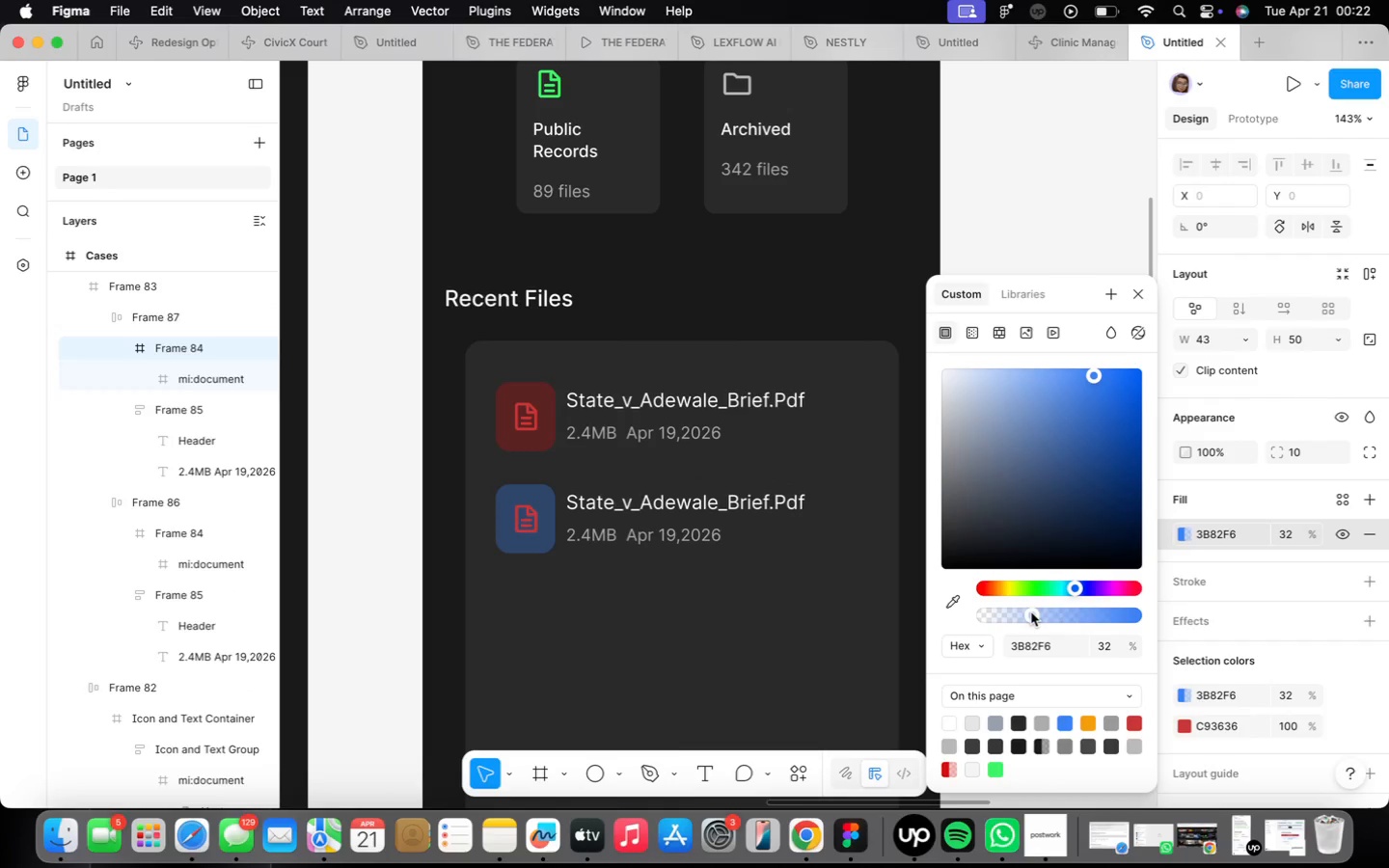 
left_click_drag(start_coordinate=[1031, 612], to_coordinate=[1043, 610])
 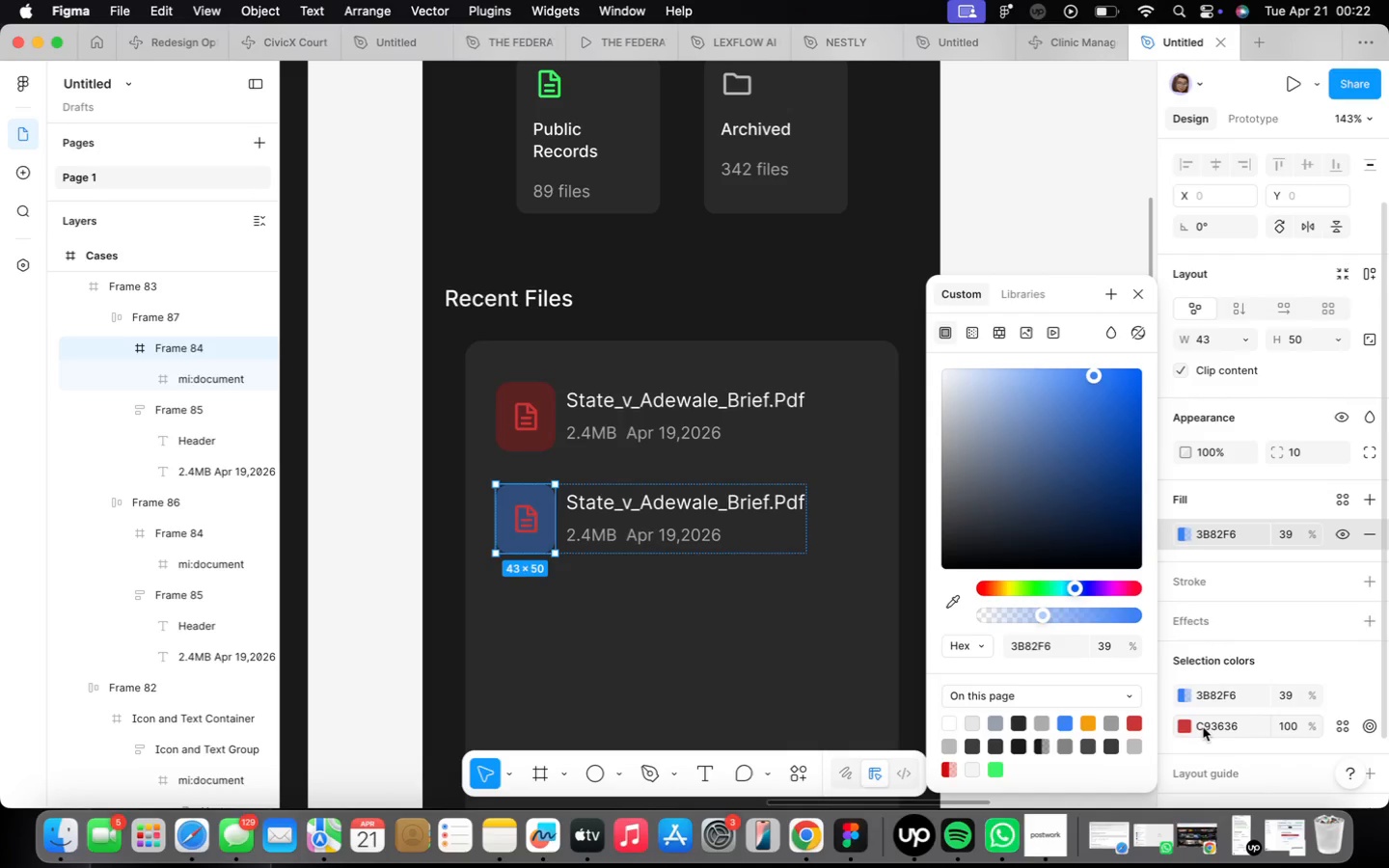 
left_click([1186, 725])
 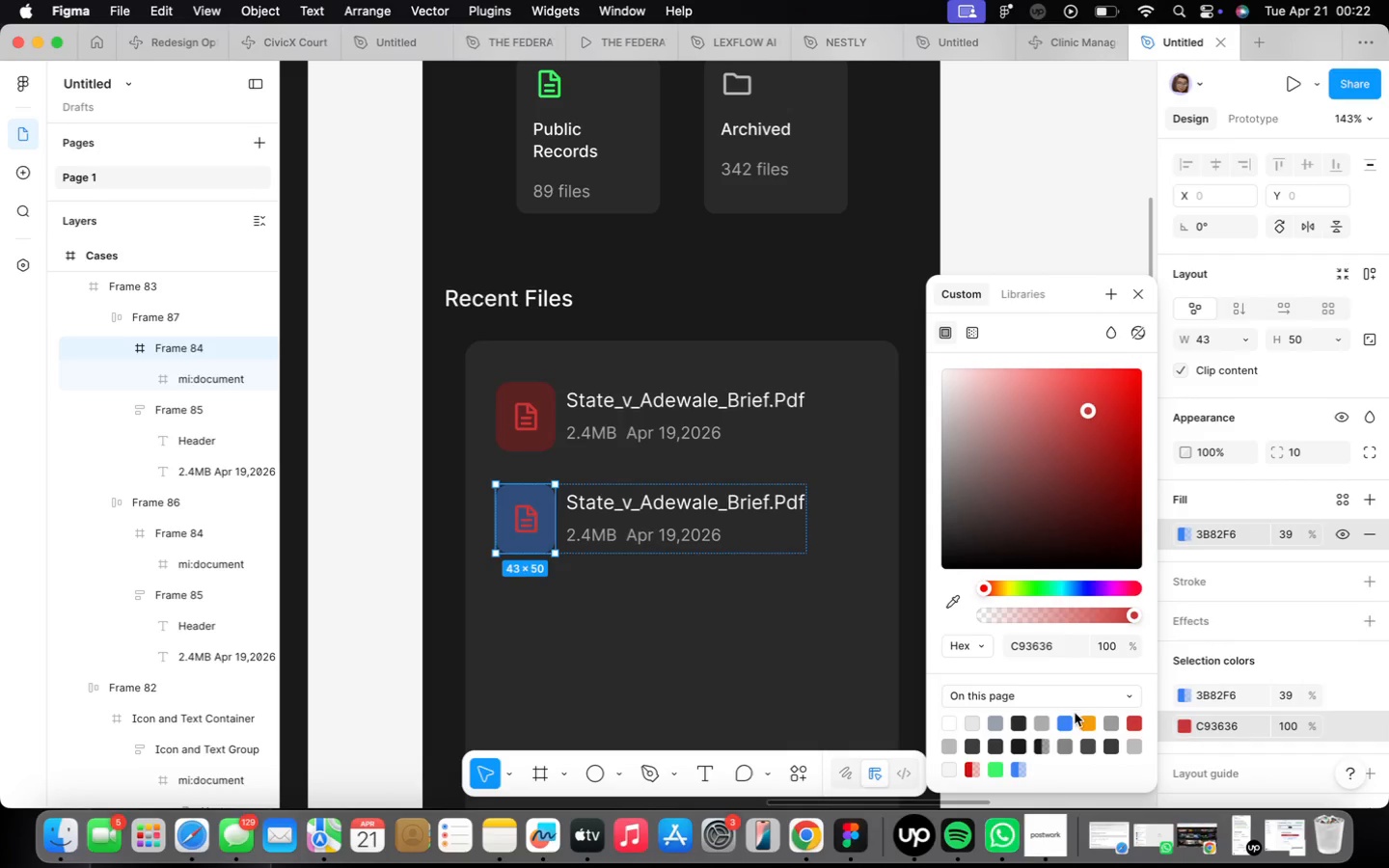 
left_click([1070, 719])
 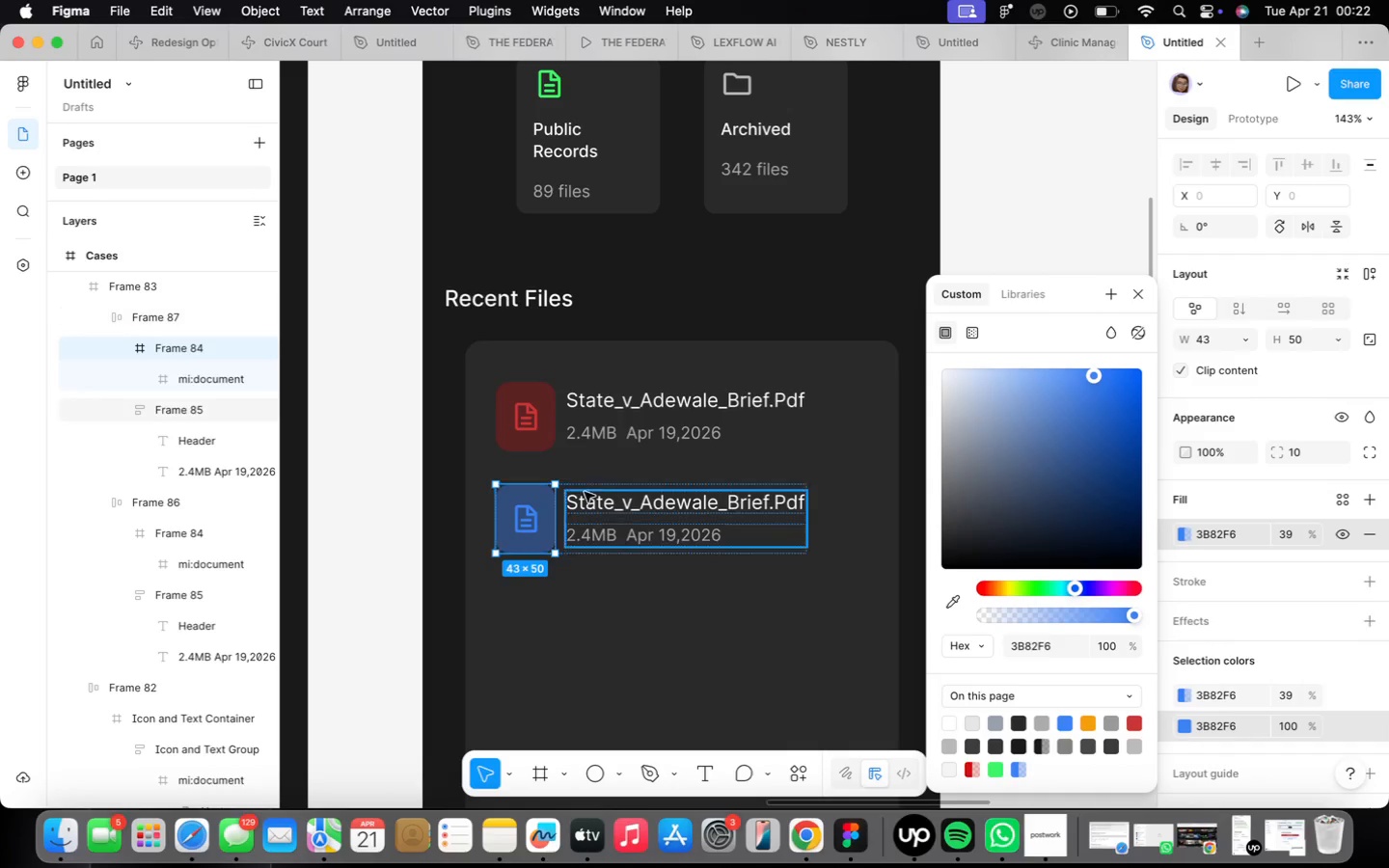 
double_click([613, 507])
 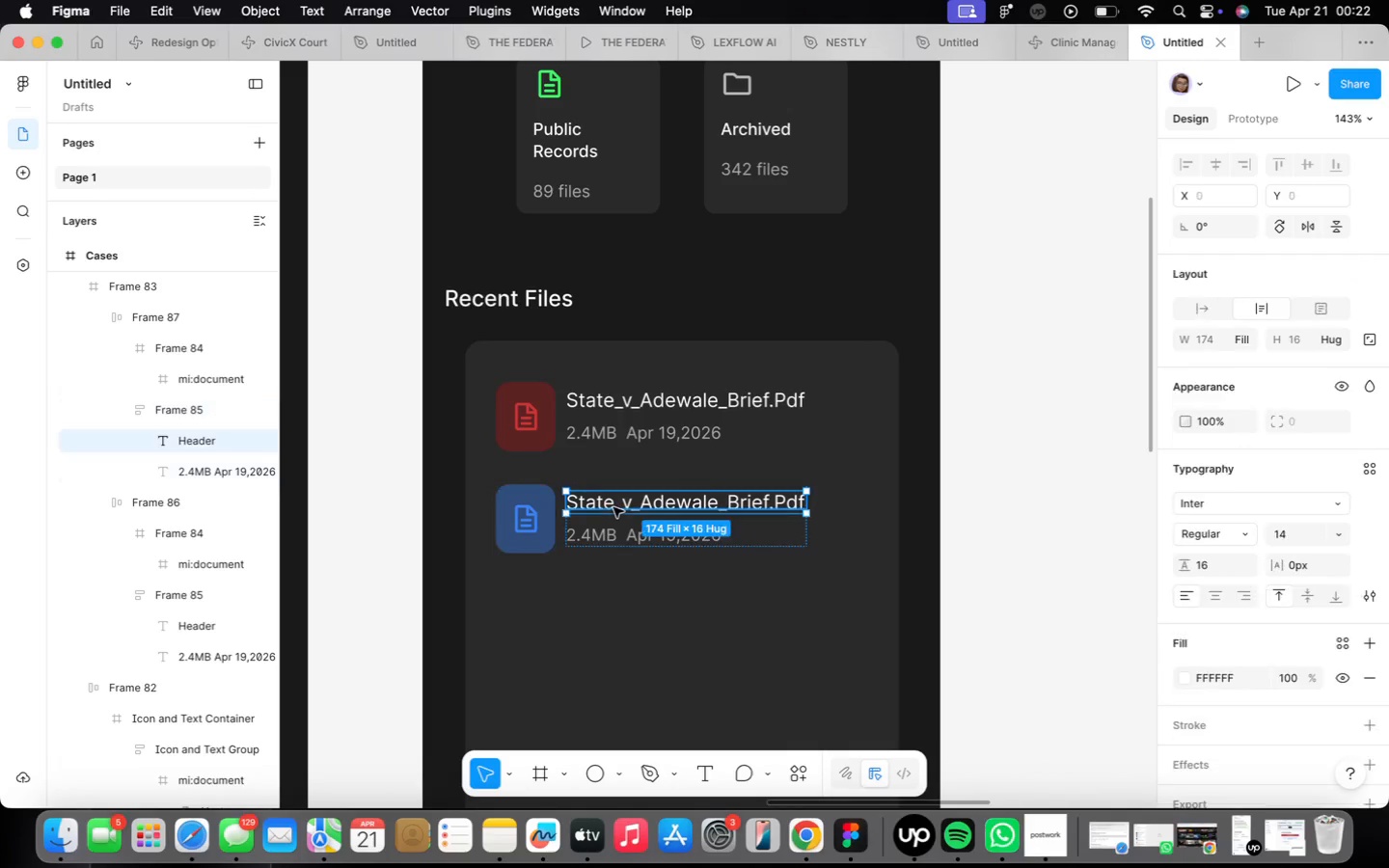 
triple_click([613, 507])
 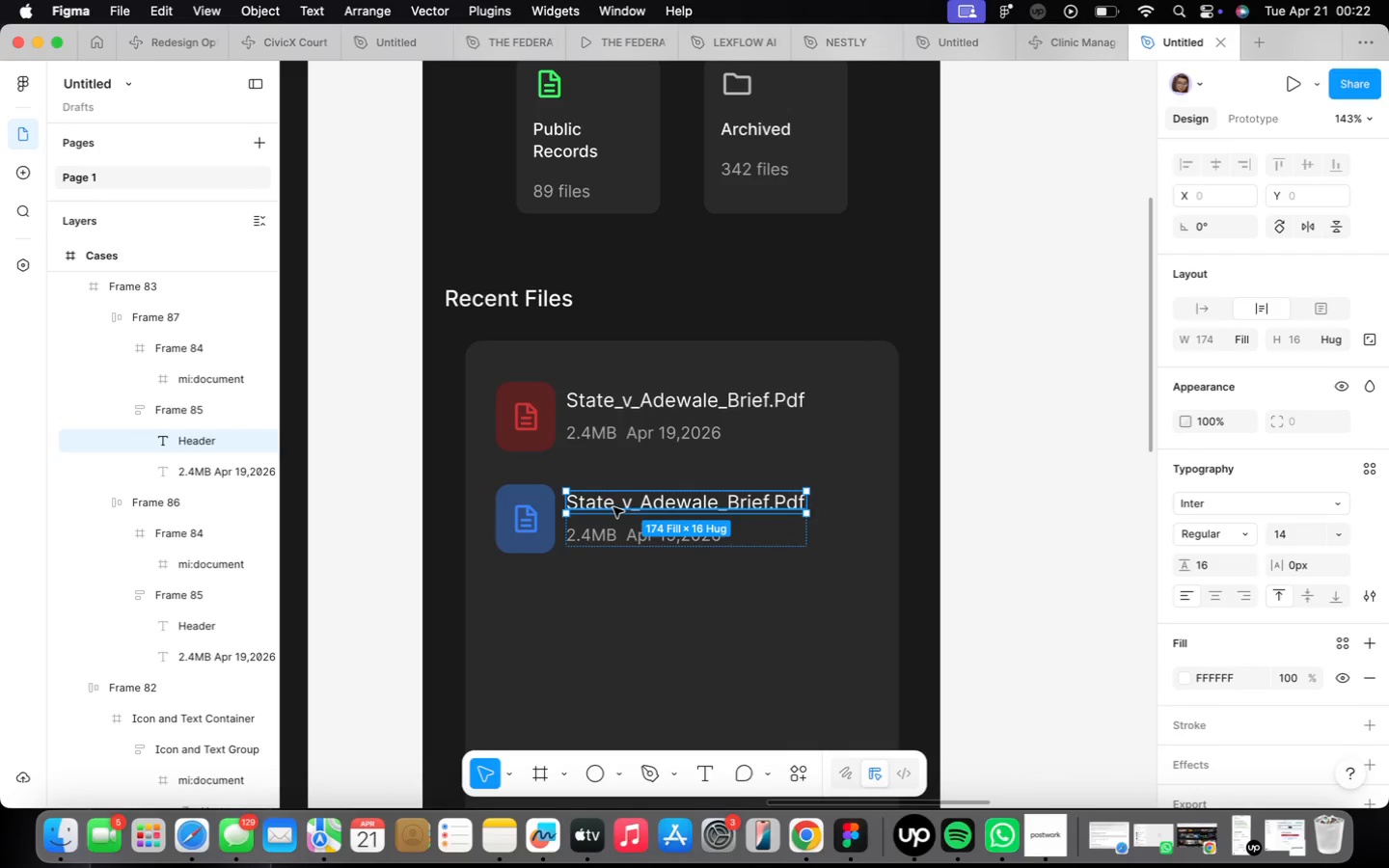 
double_click([613, 506])
 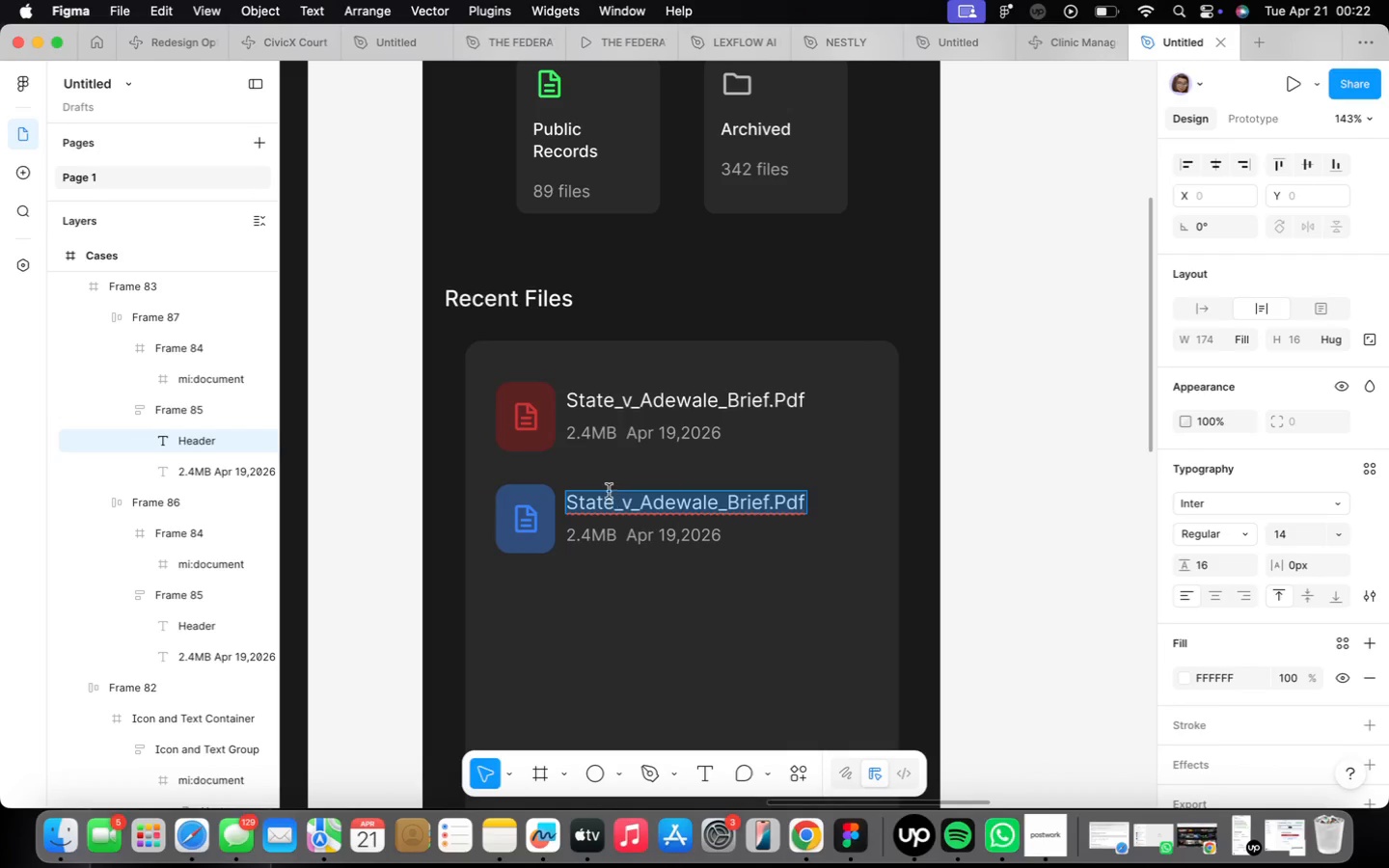 
type(Civil_Appeal_)
 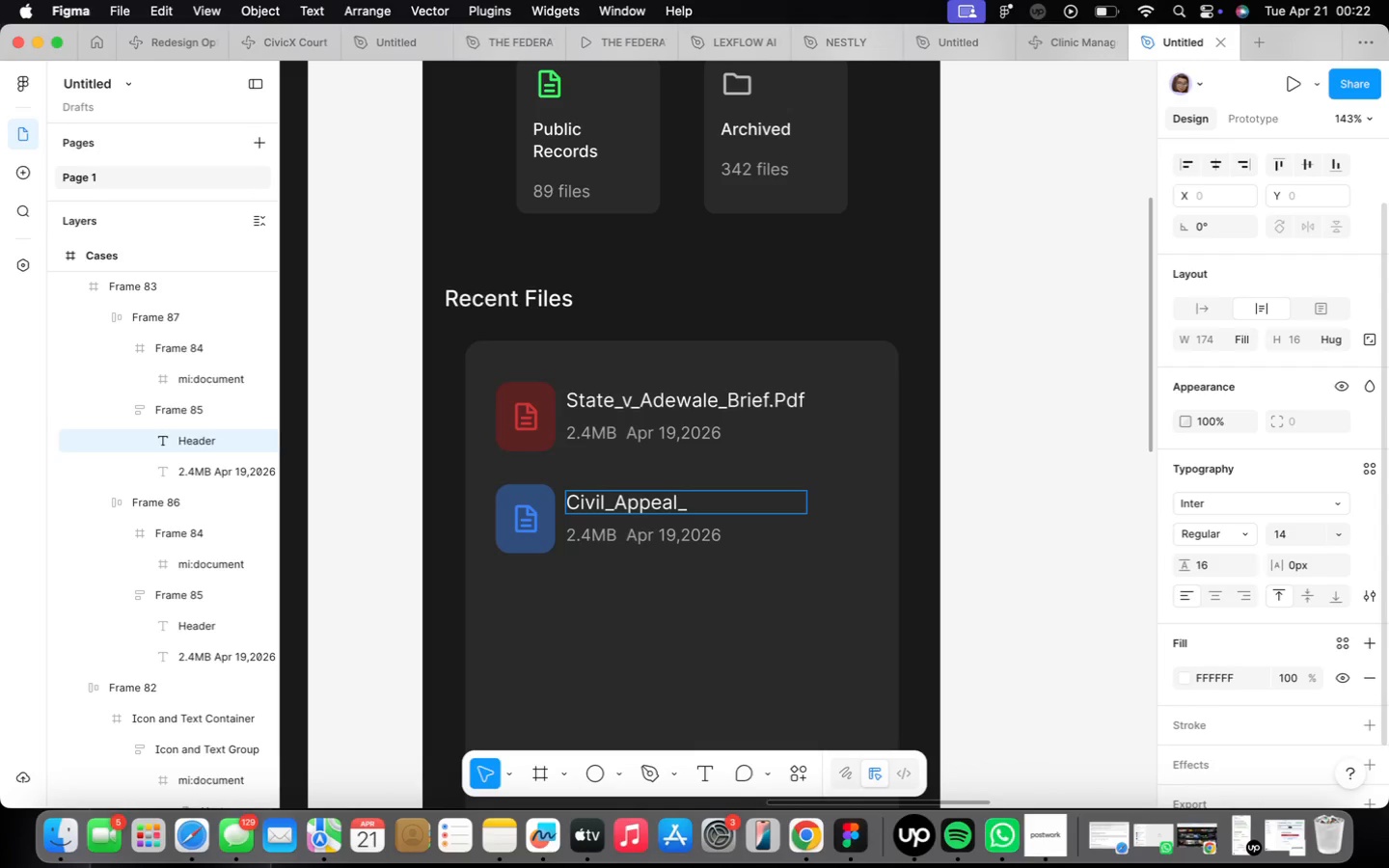 
type(Evidence.dp)
key(Backspace)
type(ocx)
 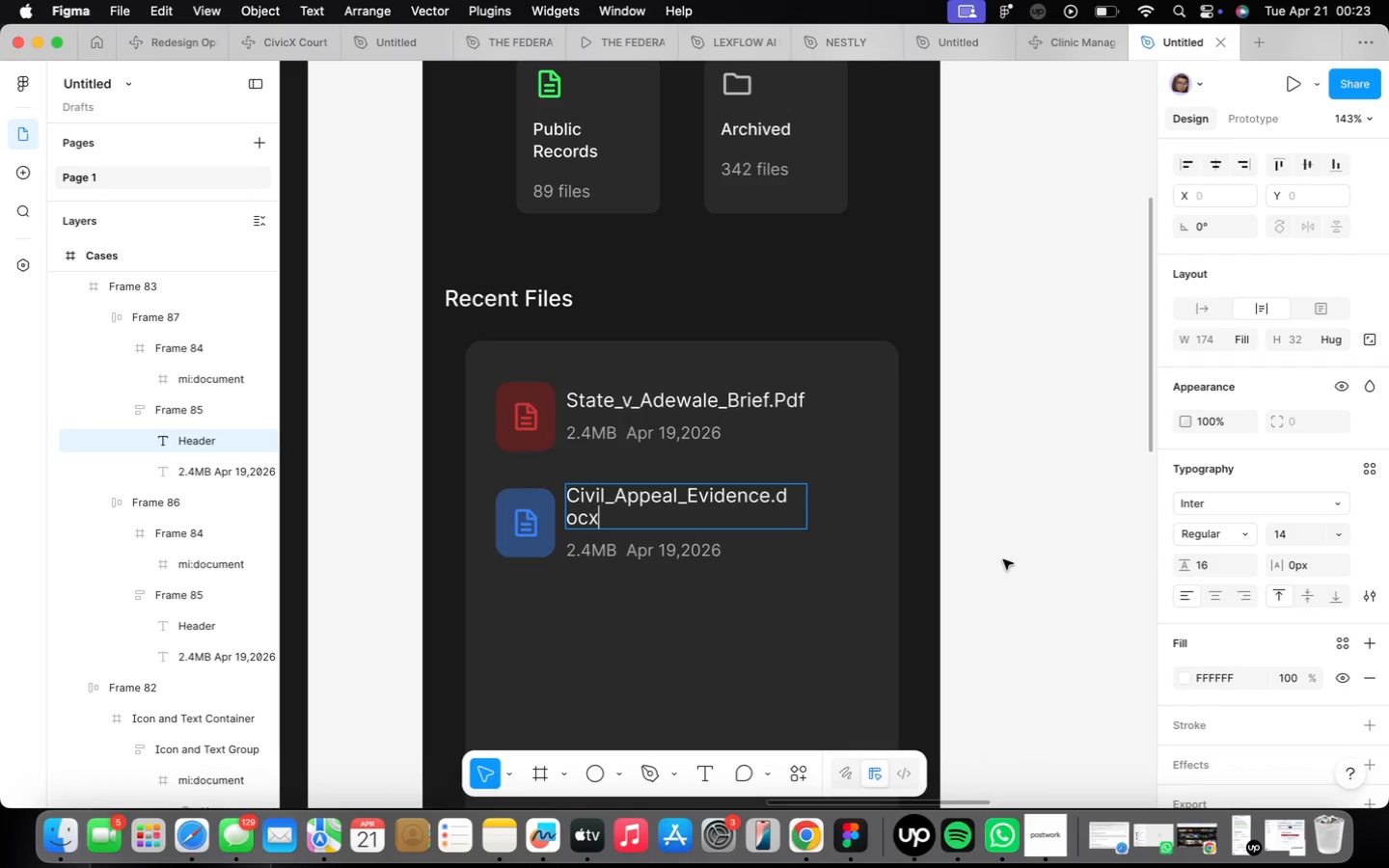 
left_click([1208, 311])
 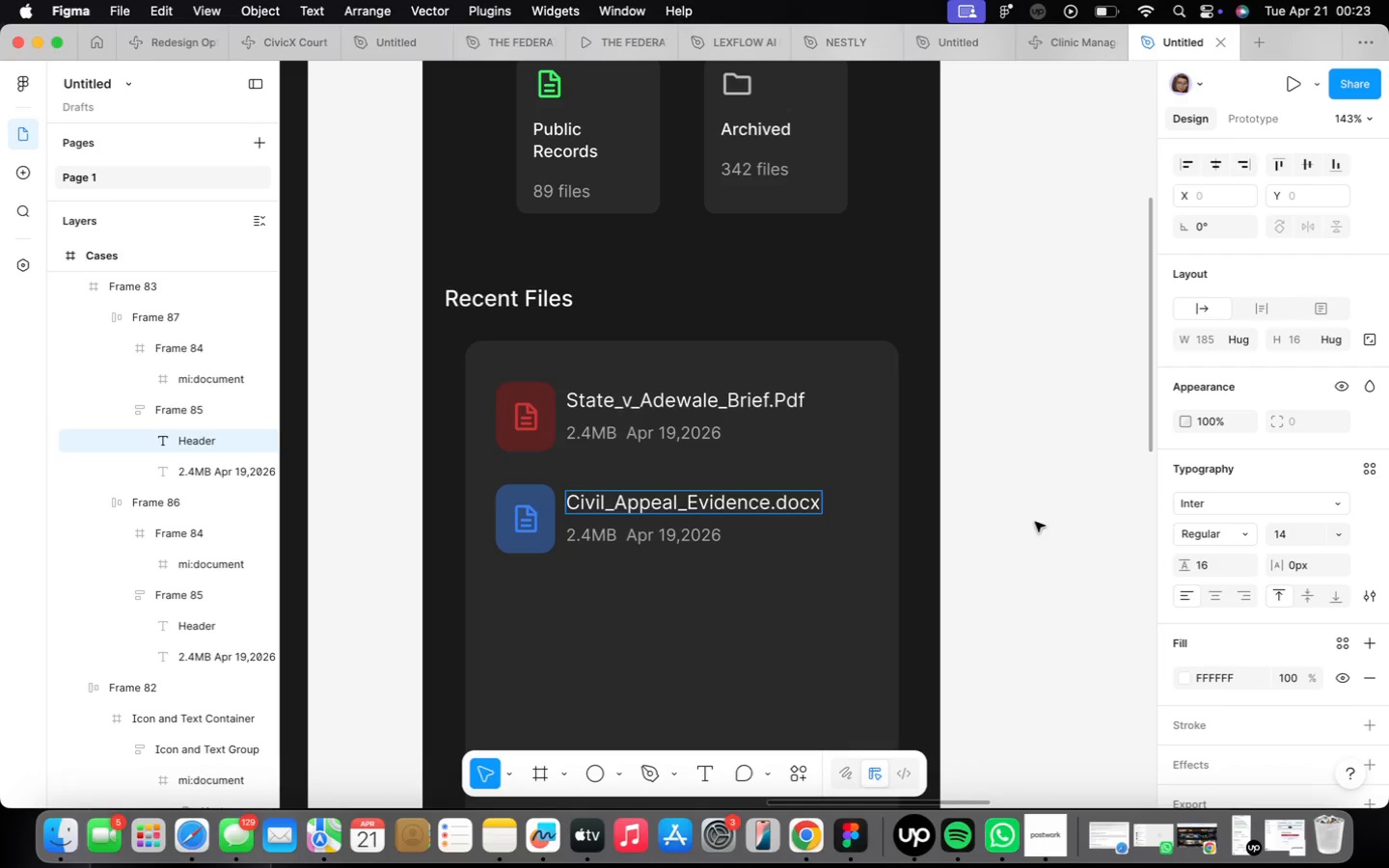 
left_click([967, 576])
 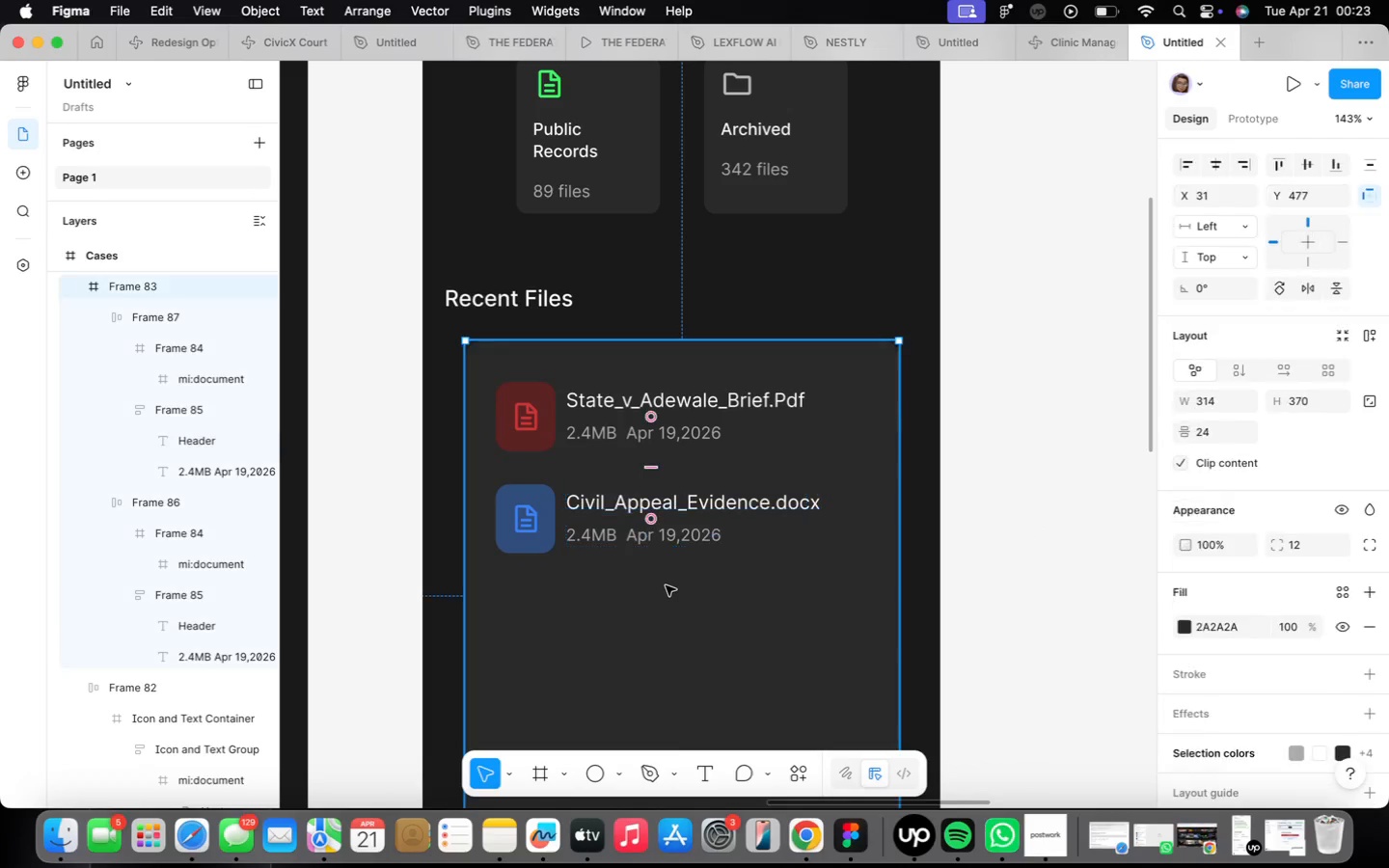 
double_click([817, 551])
 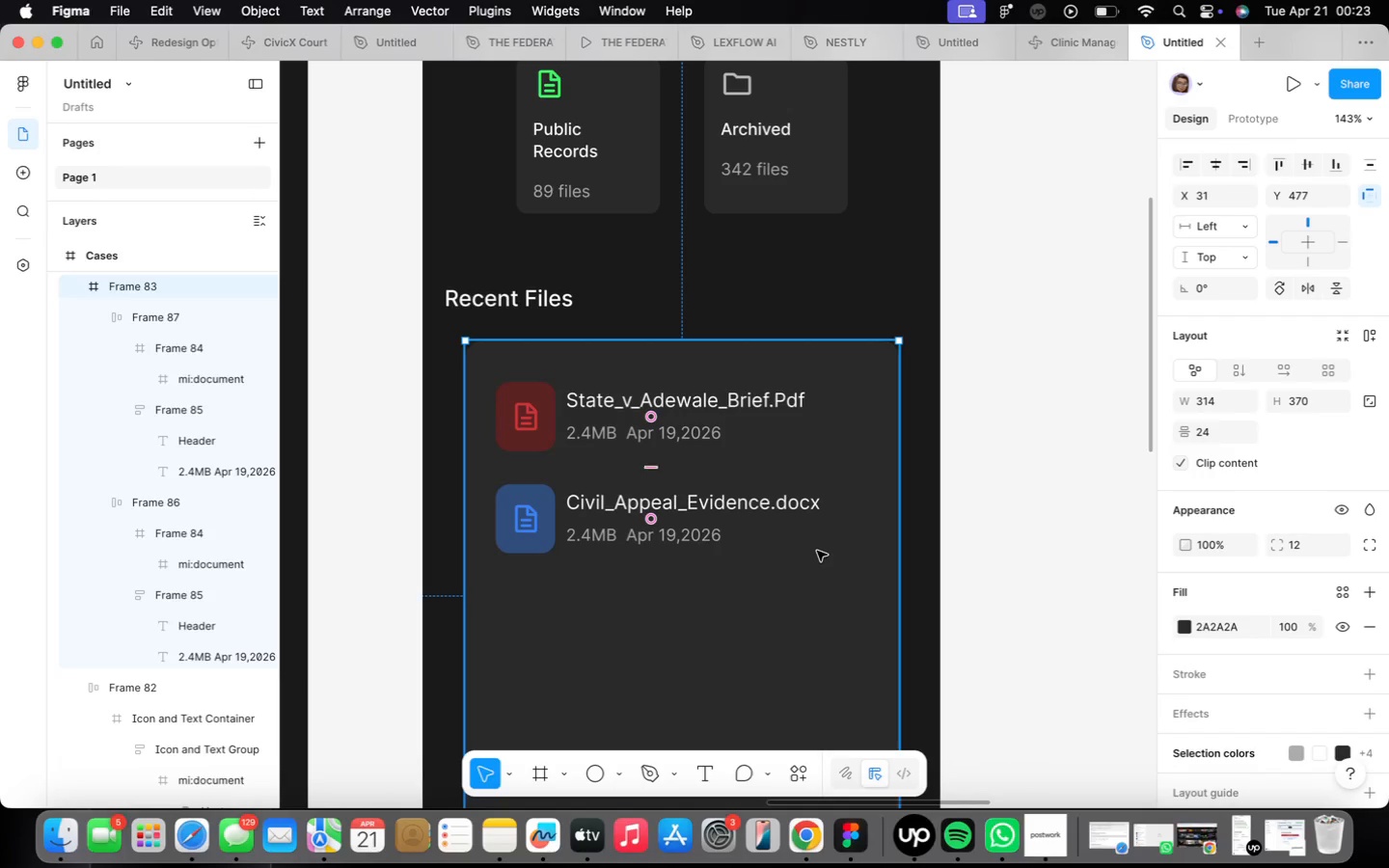 
triple_click([817, 551])
 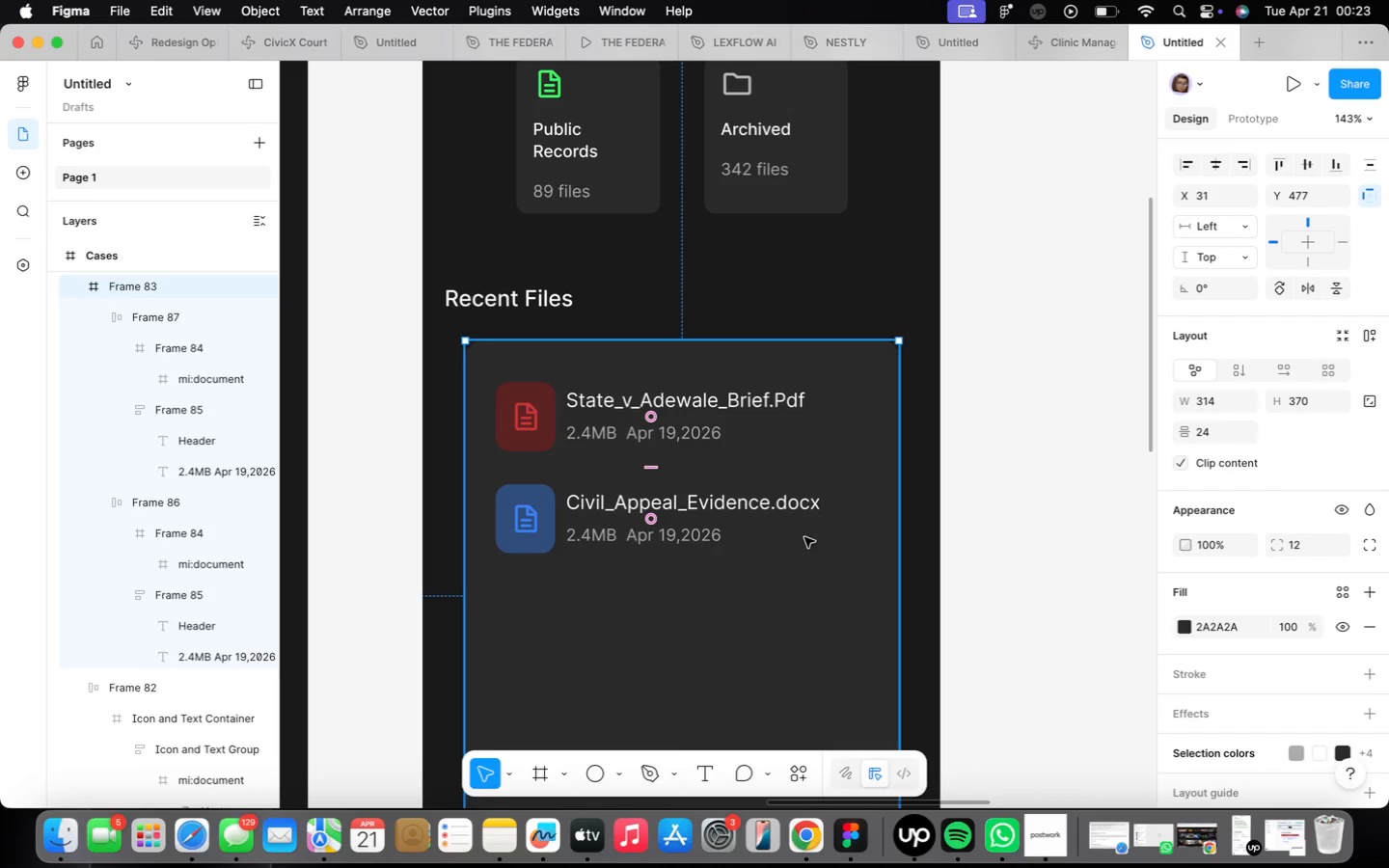 
left_click([770, 508])
 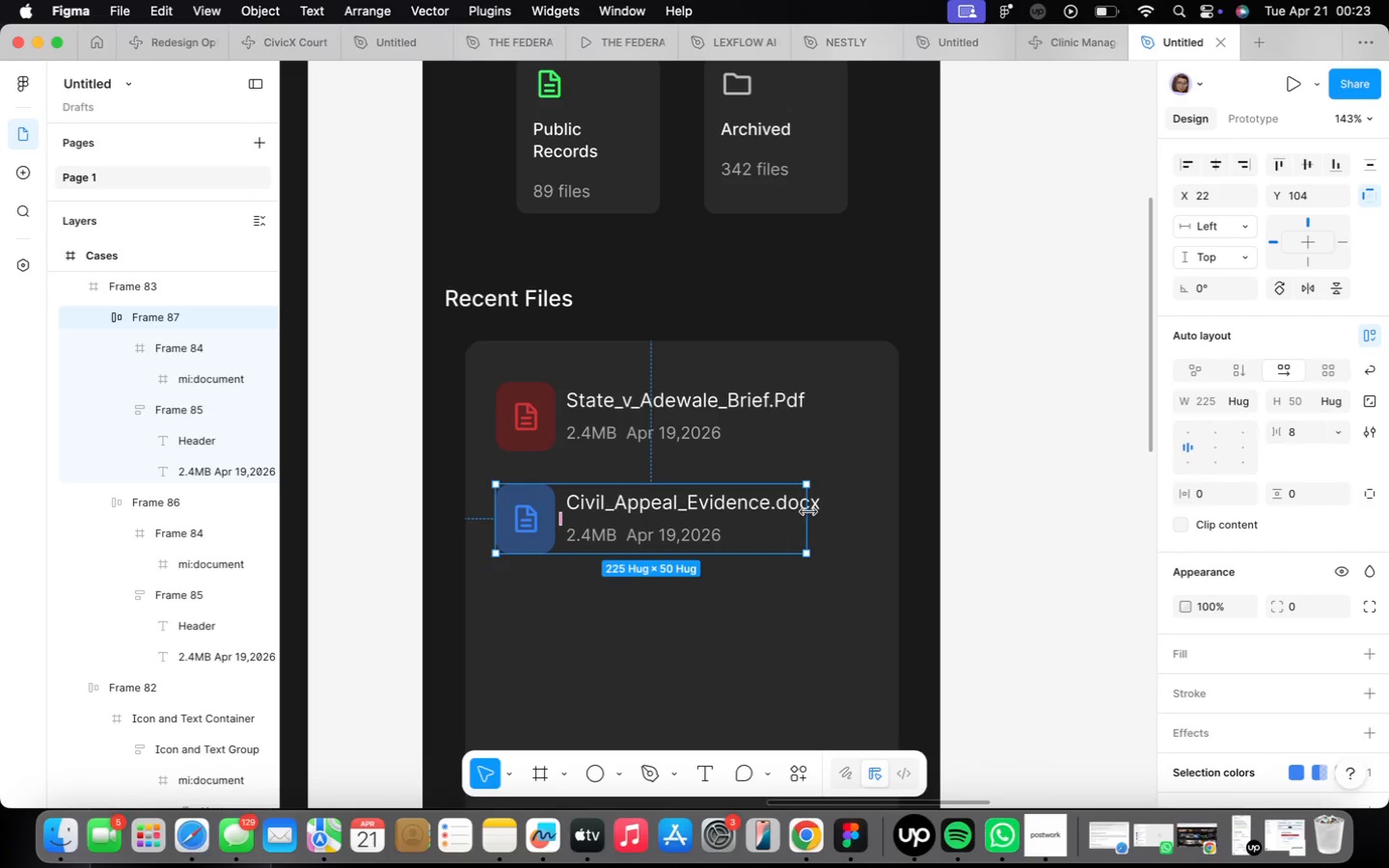 
left_click_drag(start_coordinate=[808, 512], to_coordinate=[823, 519])
 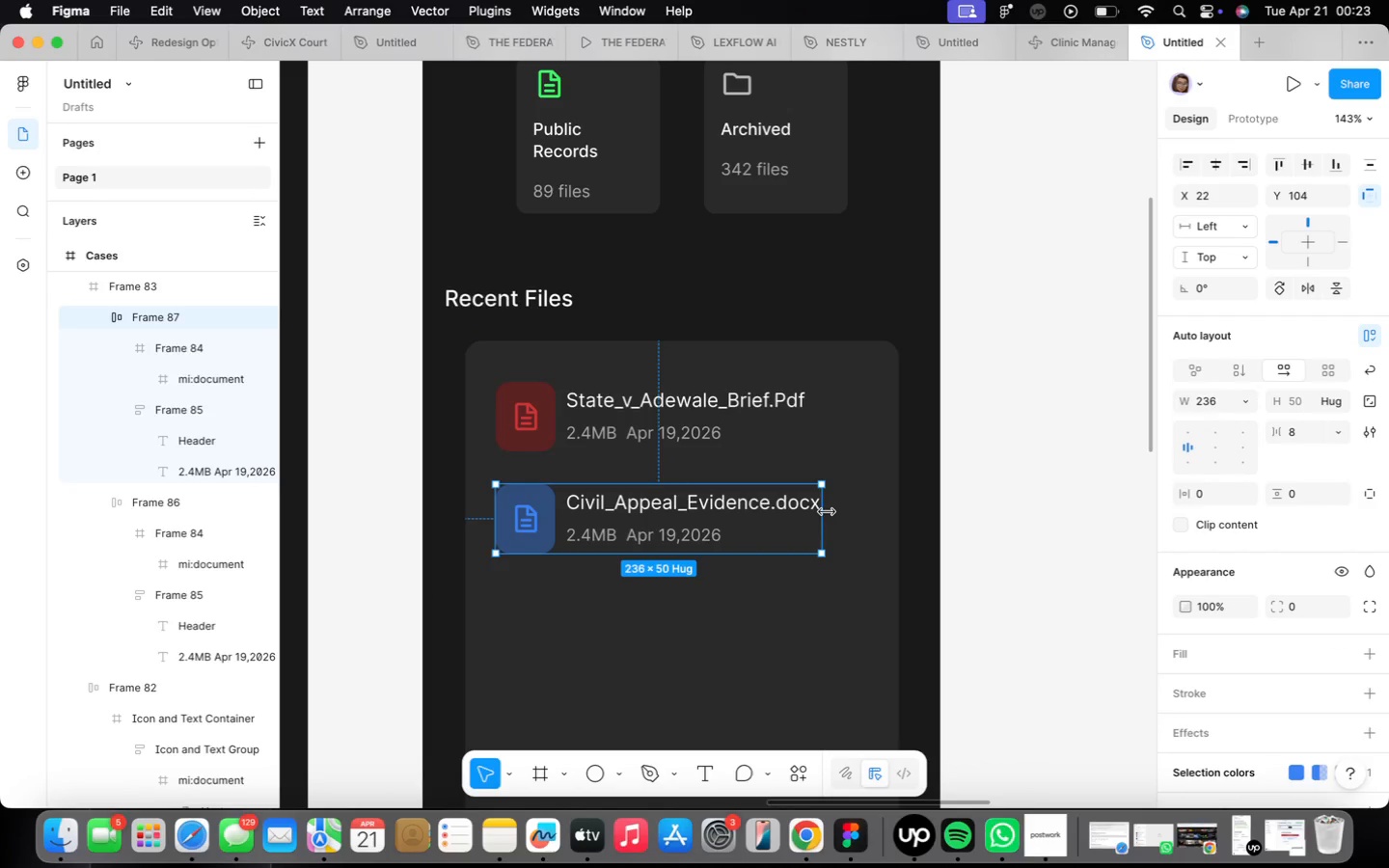 
wait(11.77)
 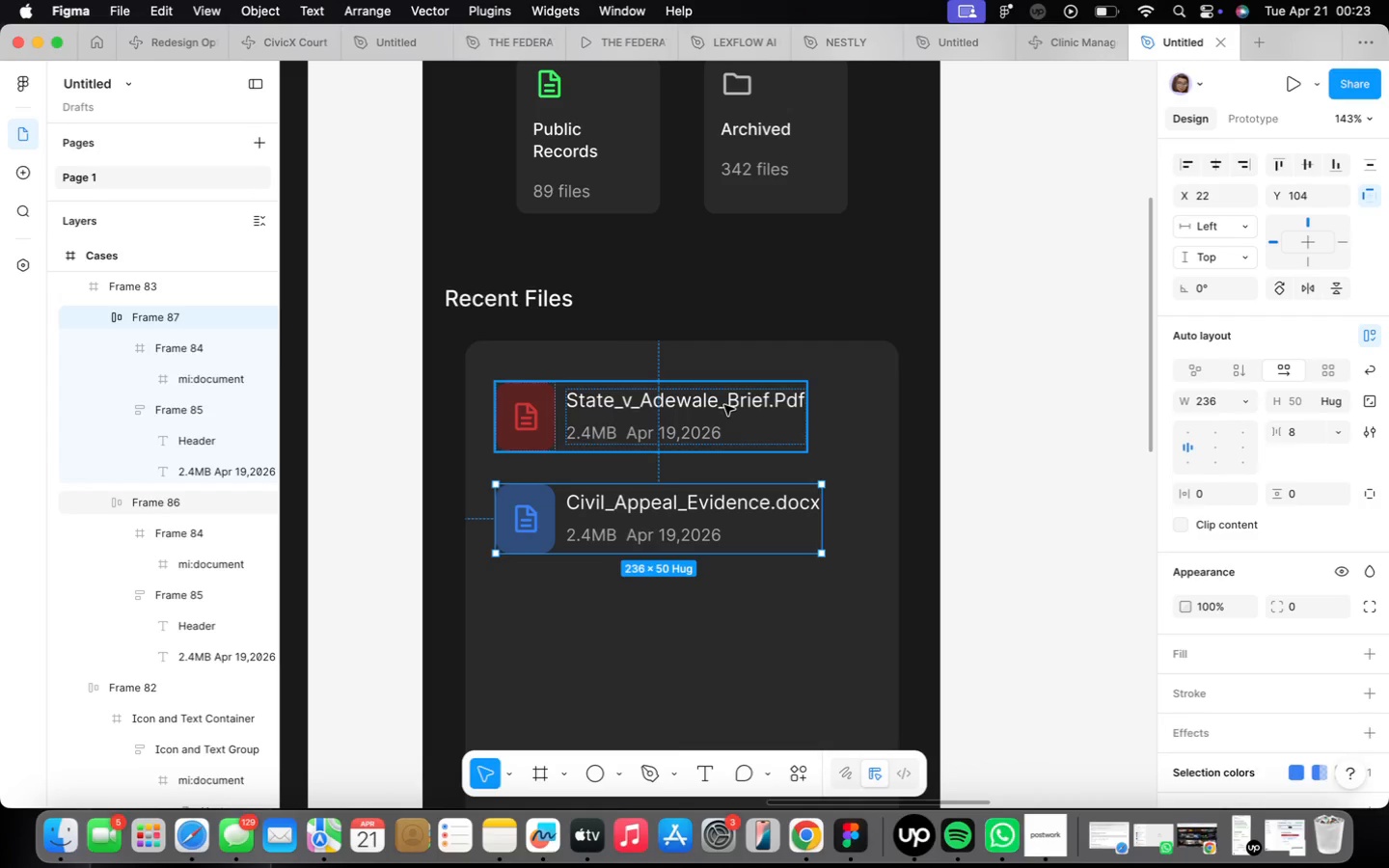 
hold_key(key=ShiftLeft, duration=0.41)
left_click([724, 405])
 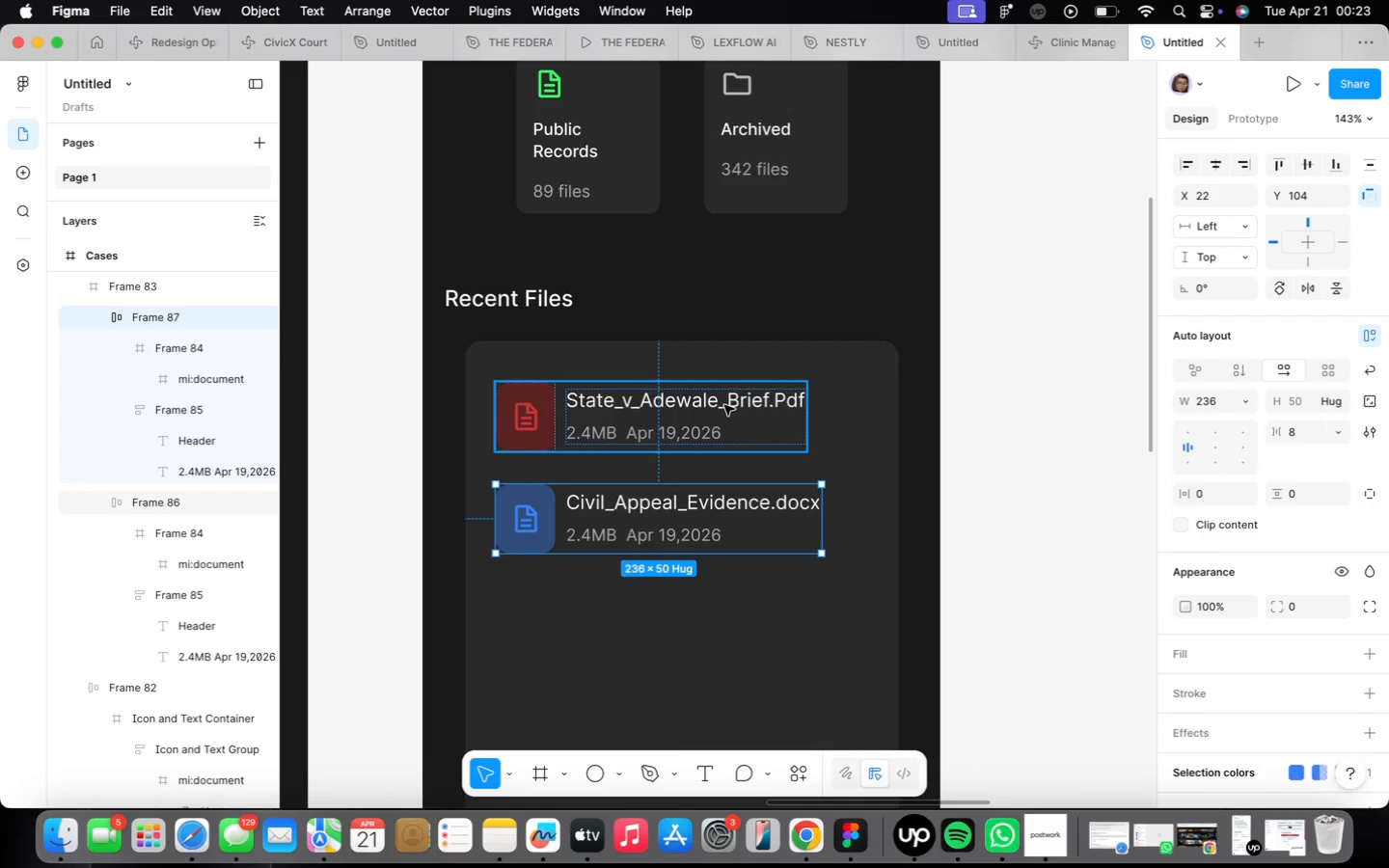 
key(Shift+ShiftLeft)
 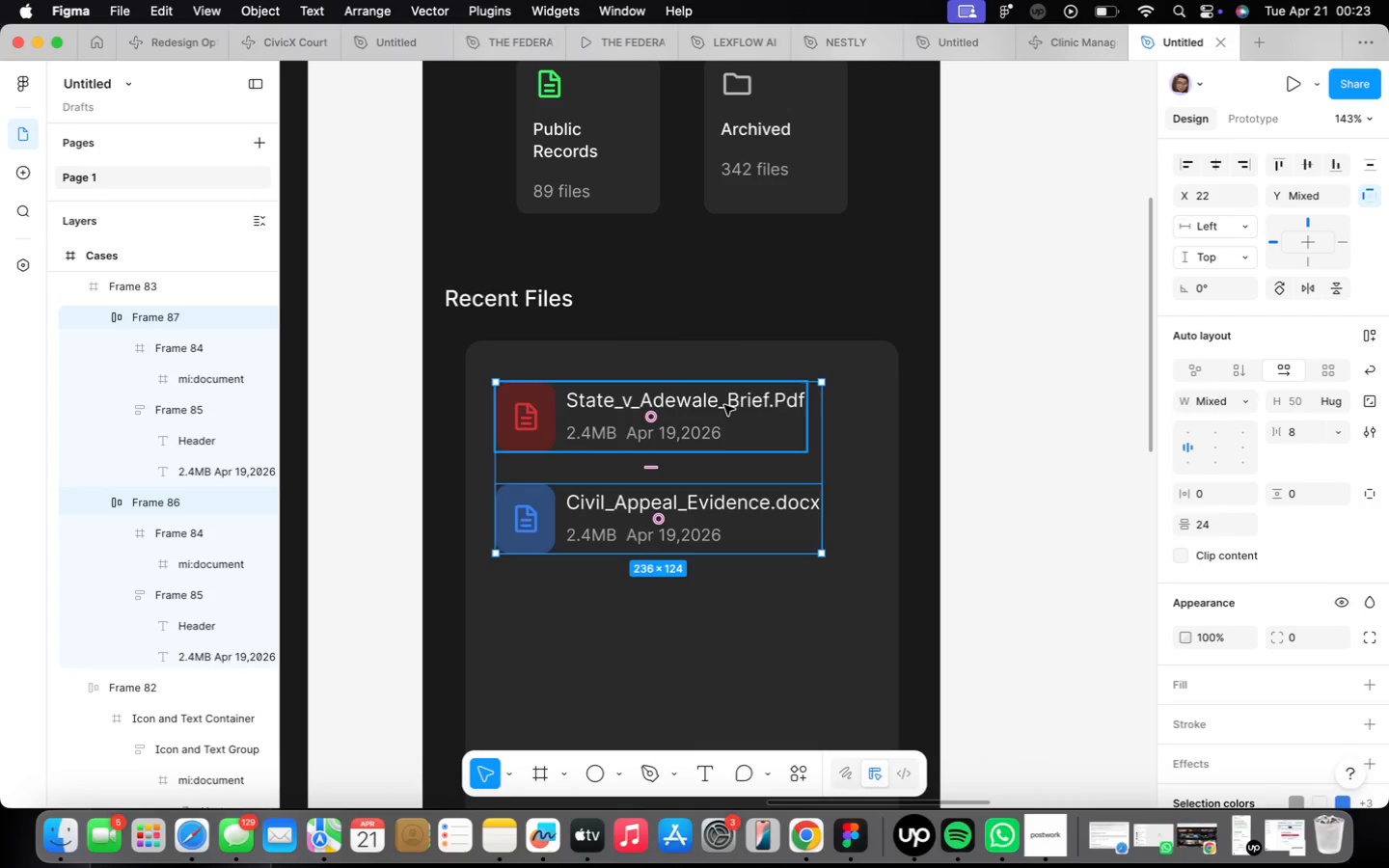 
key(Shift+A)
 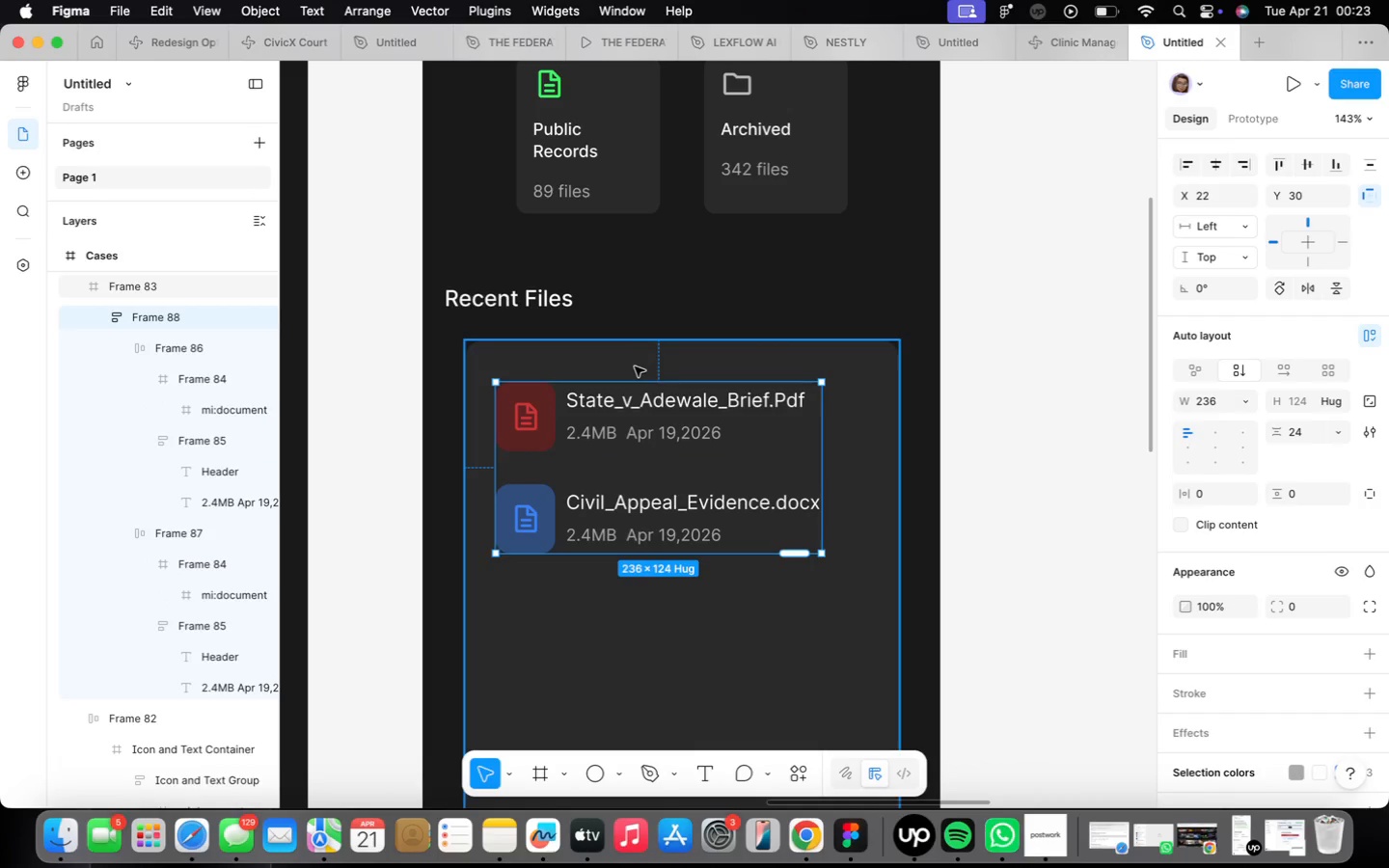 
double_click([599, 471])
 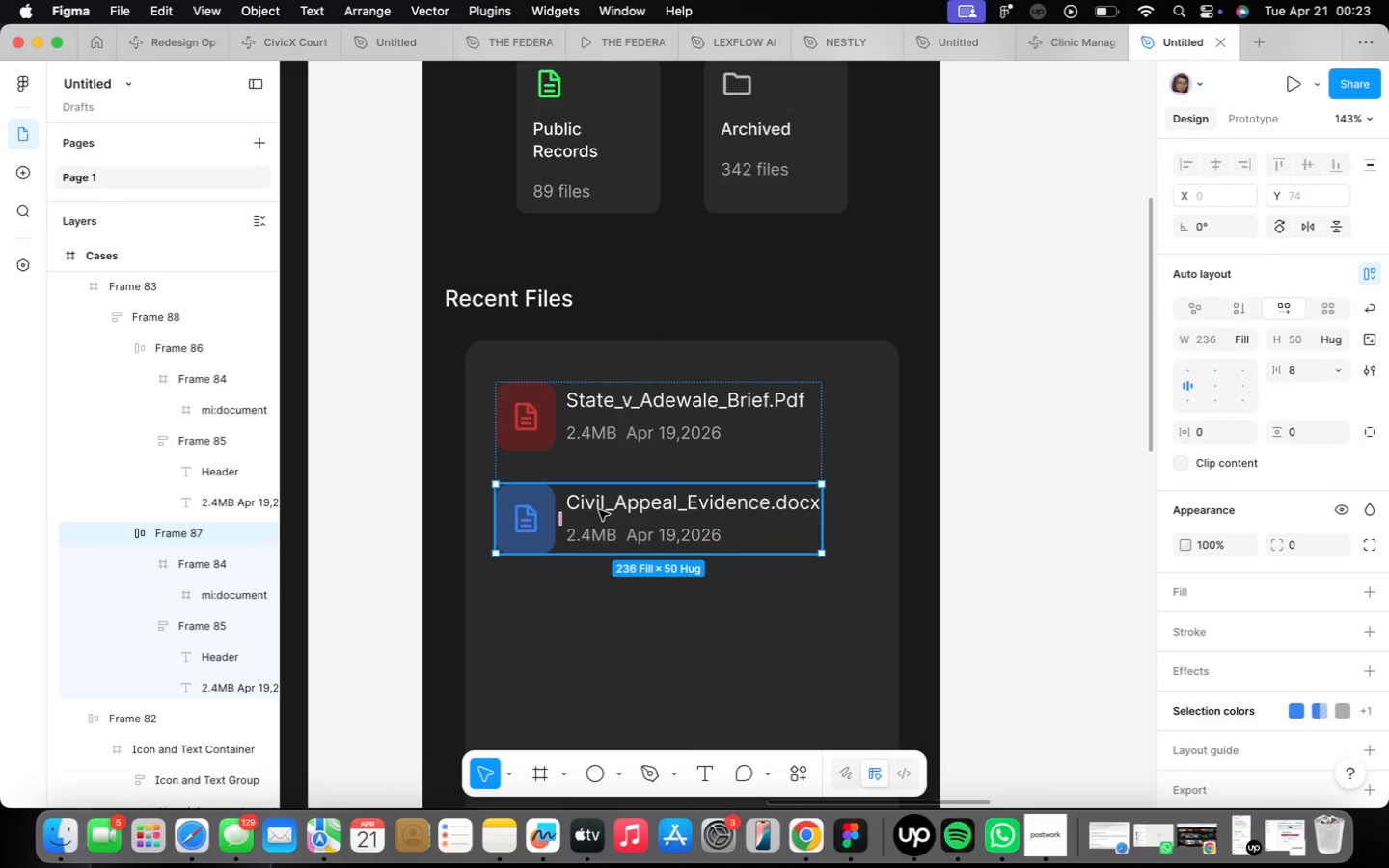 
key(Meta+D)
 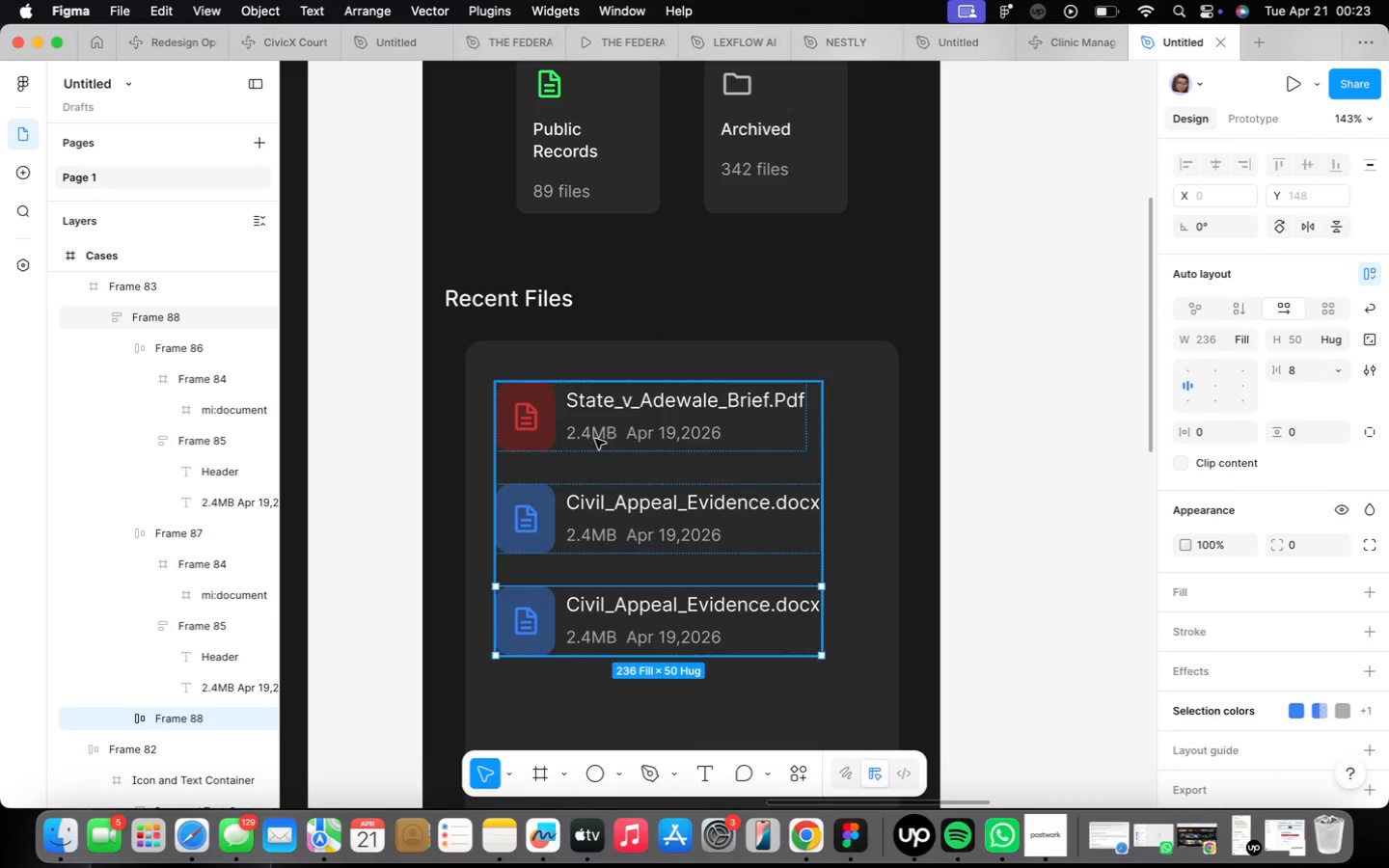 
left_click([592, 409])
 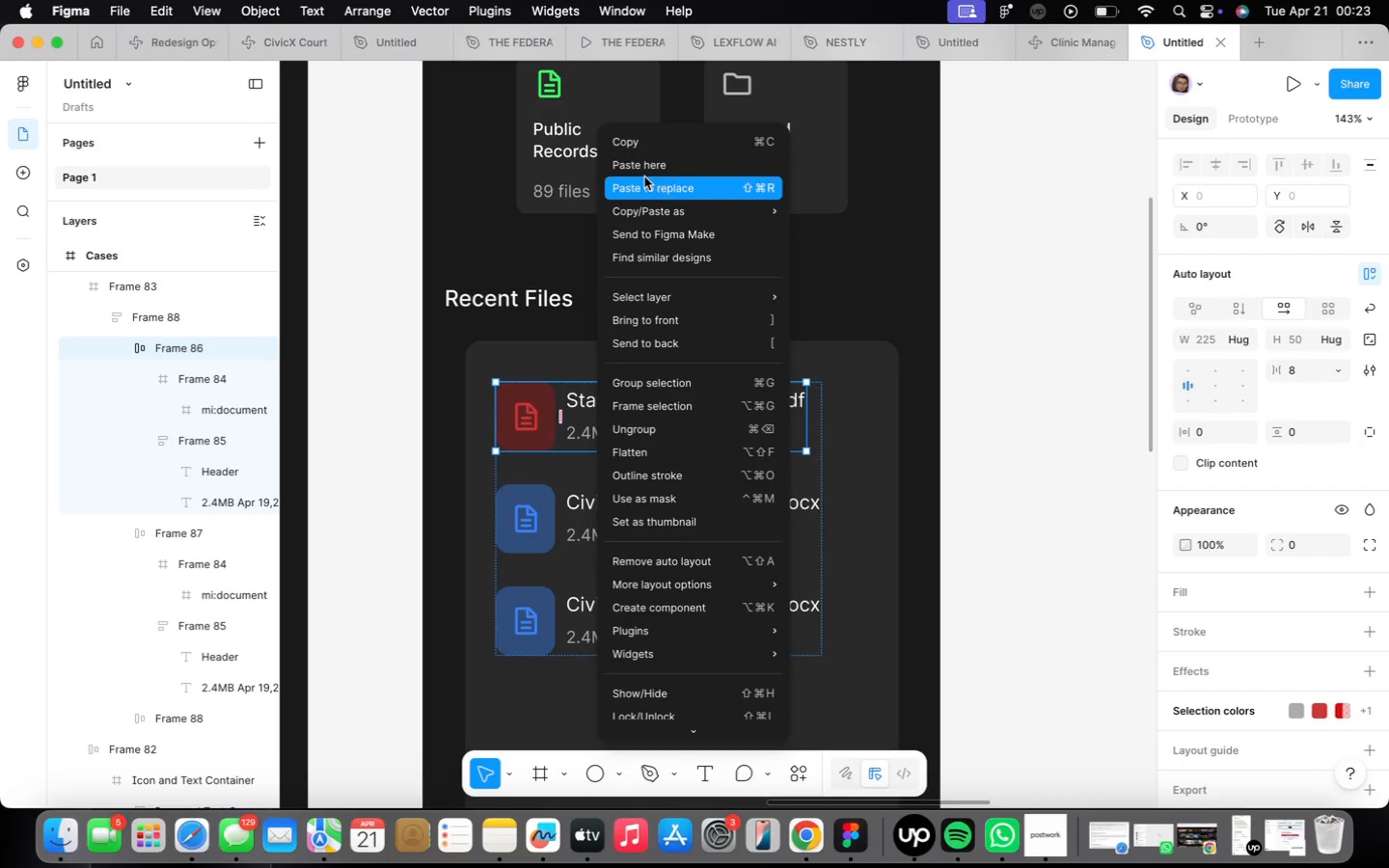 
left_click([647, 124])
 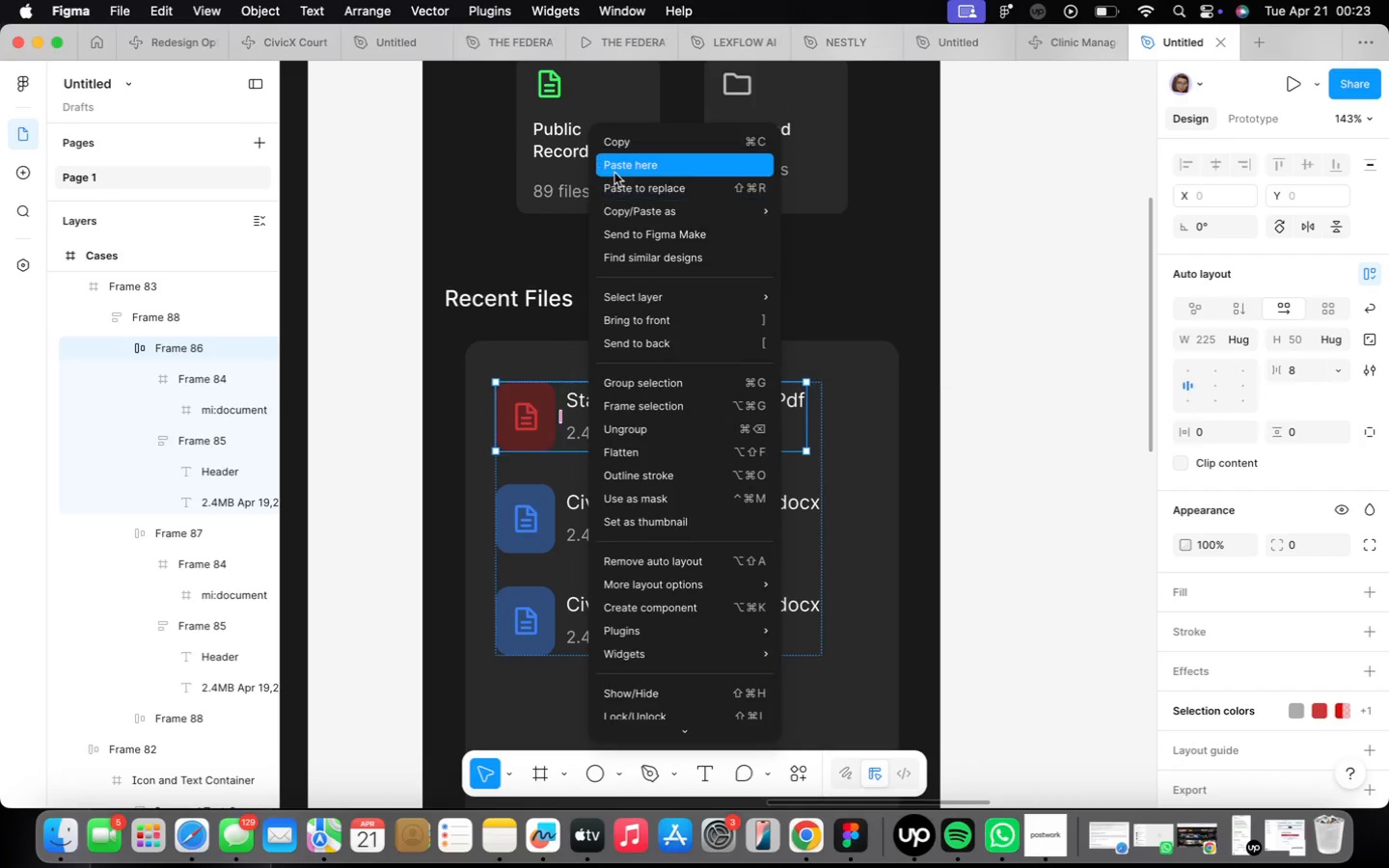 
left_click([617, 149])
 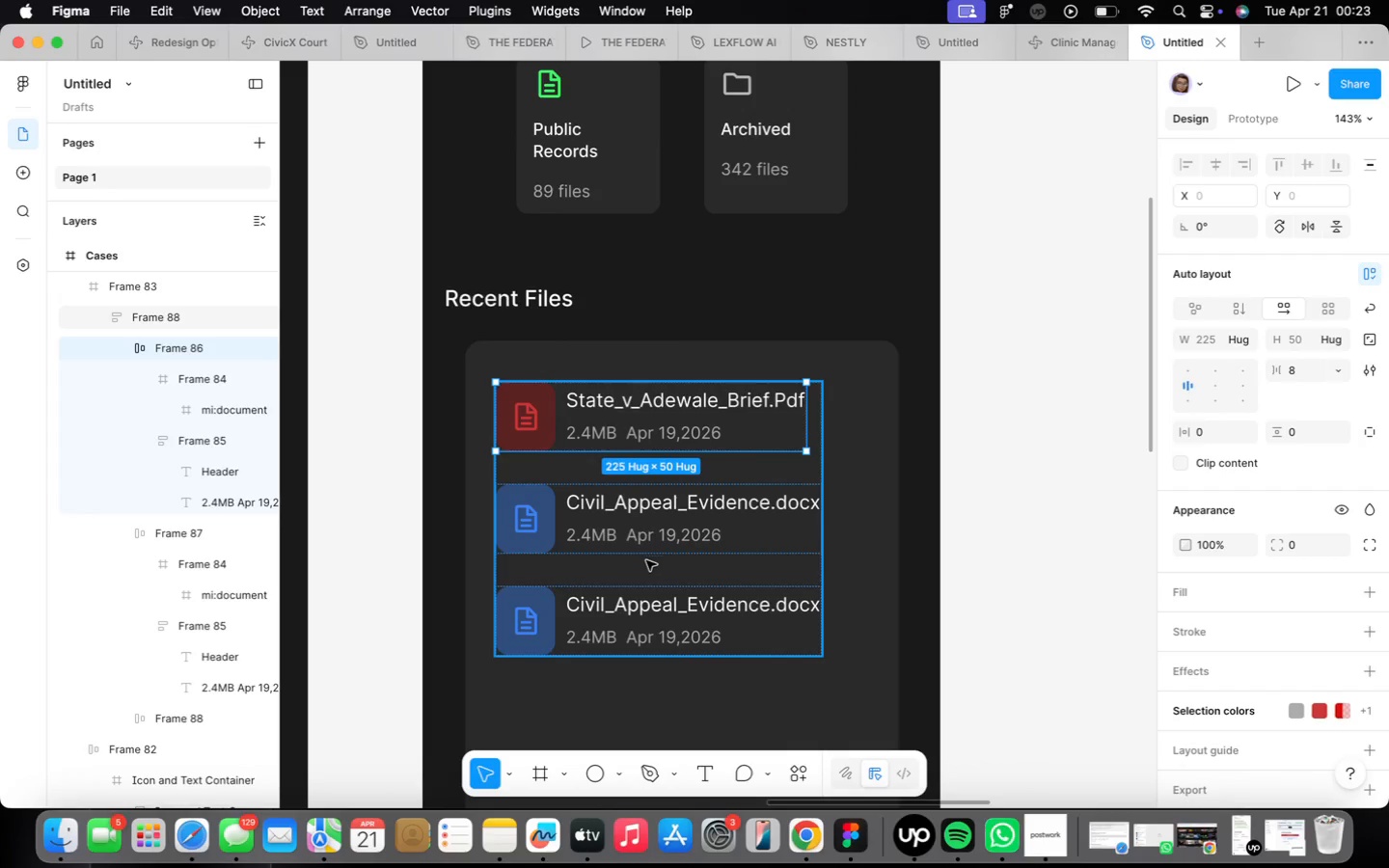 
left_click([666, 602])
 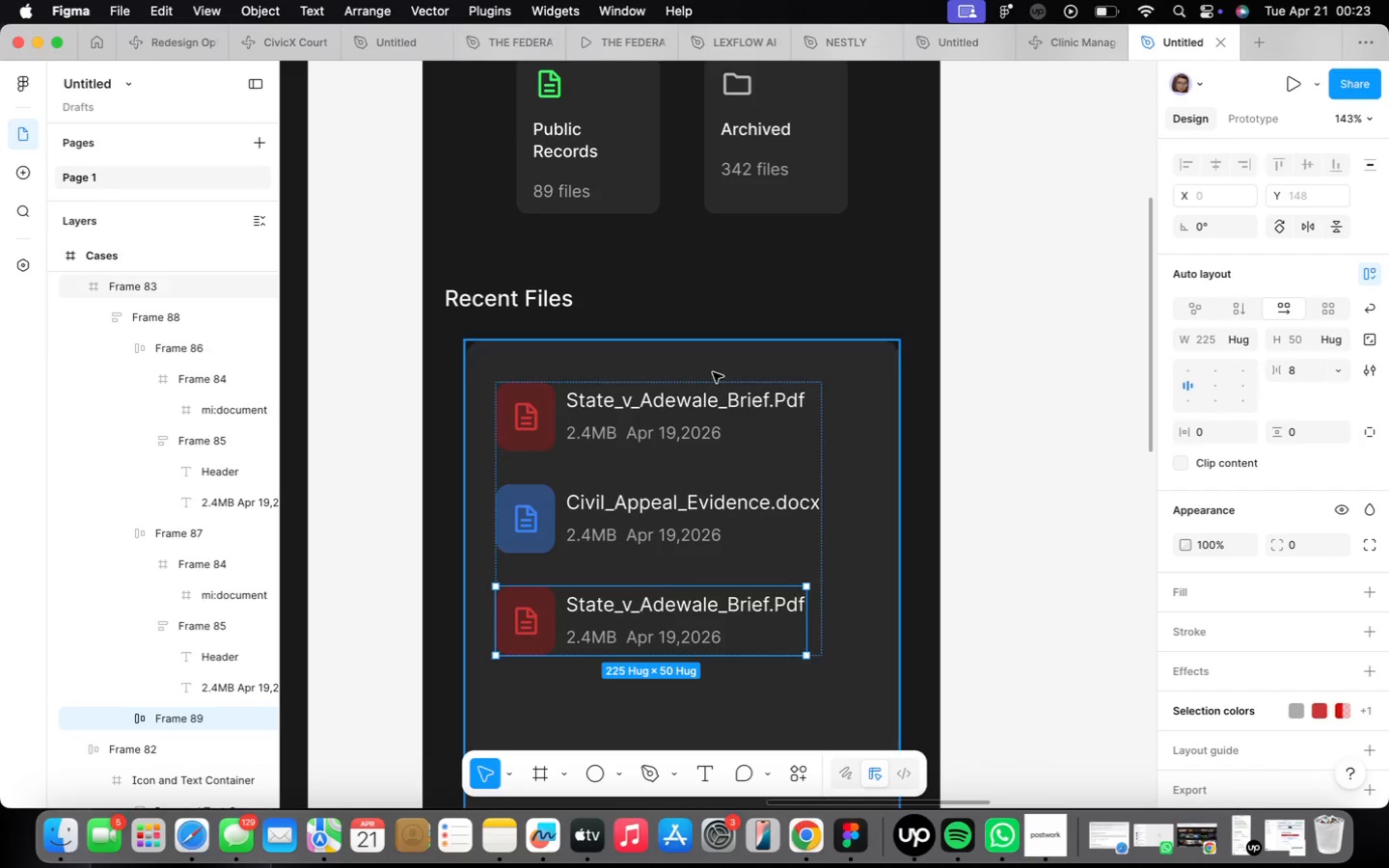 
wait(5.78)
 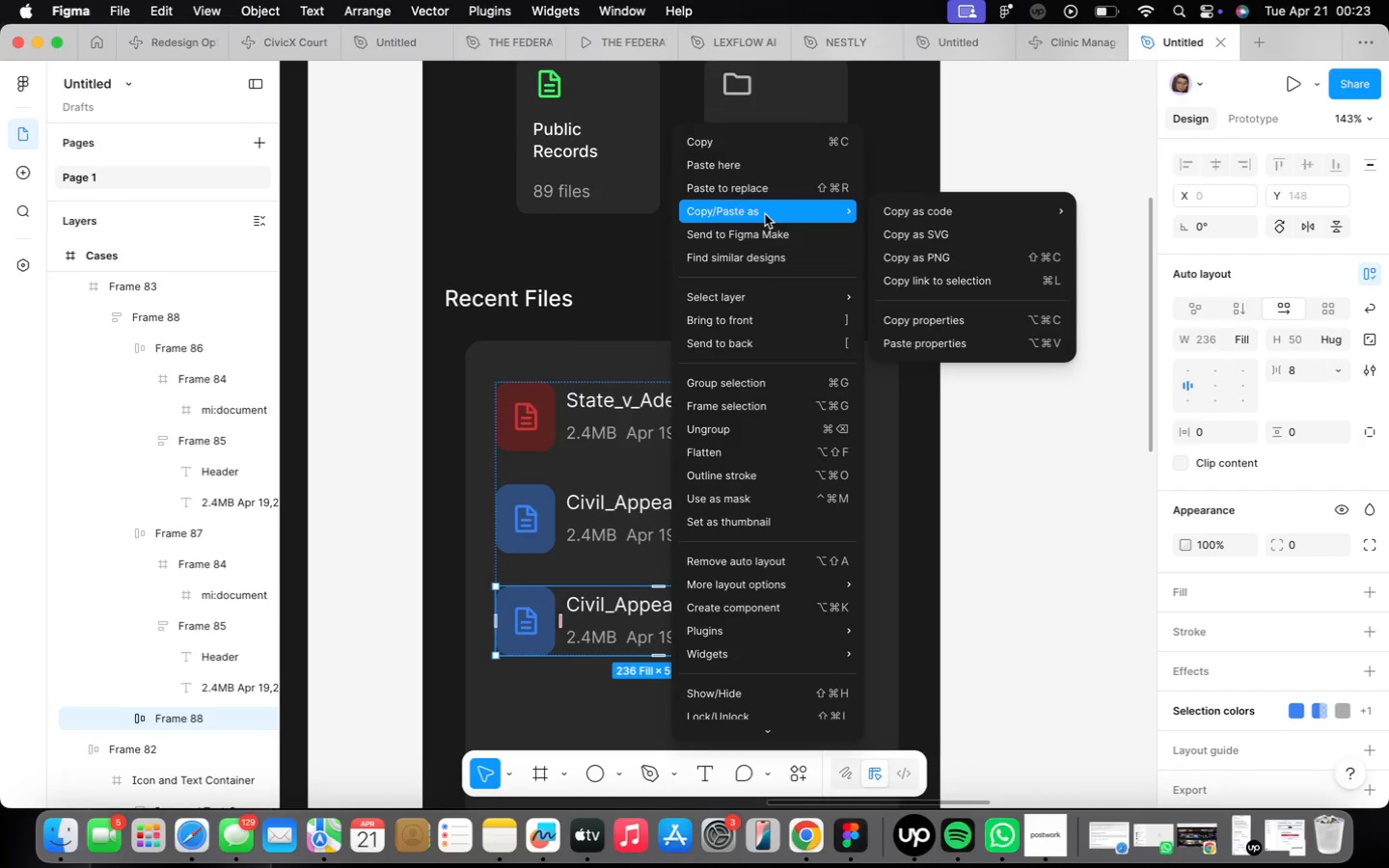 
left_click_drag(start_coordinate=[806, 622], to_coordinate=[831, 621])
 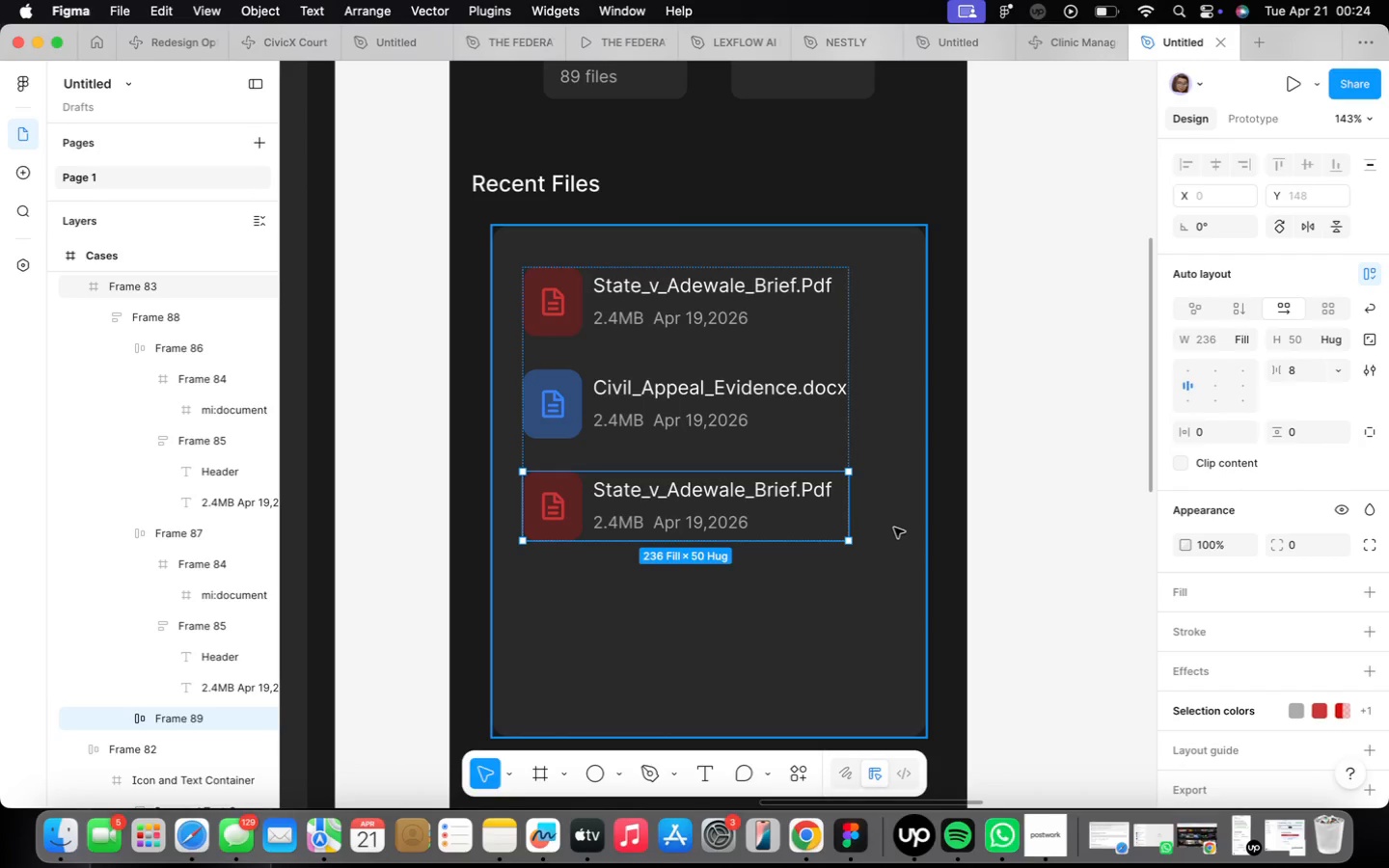 
wait(28.67)
 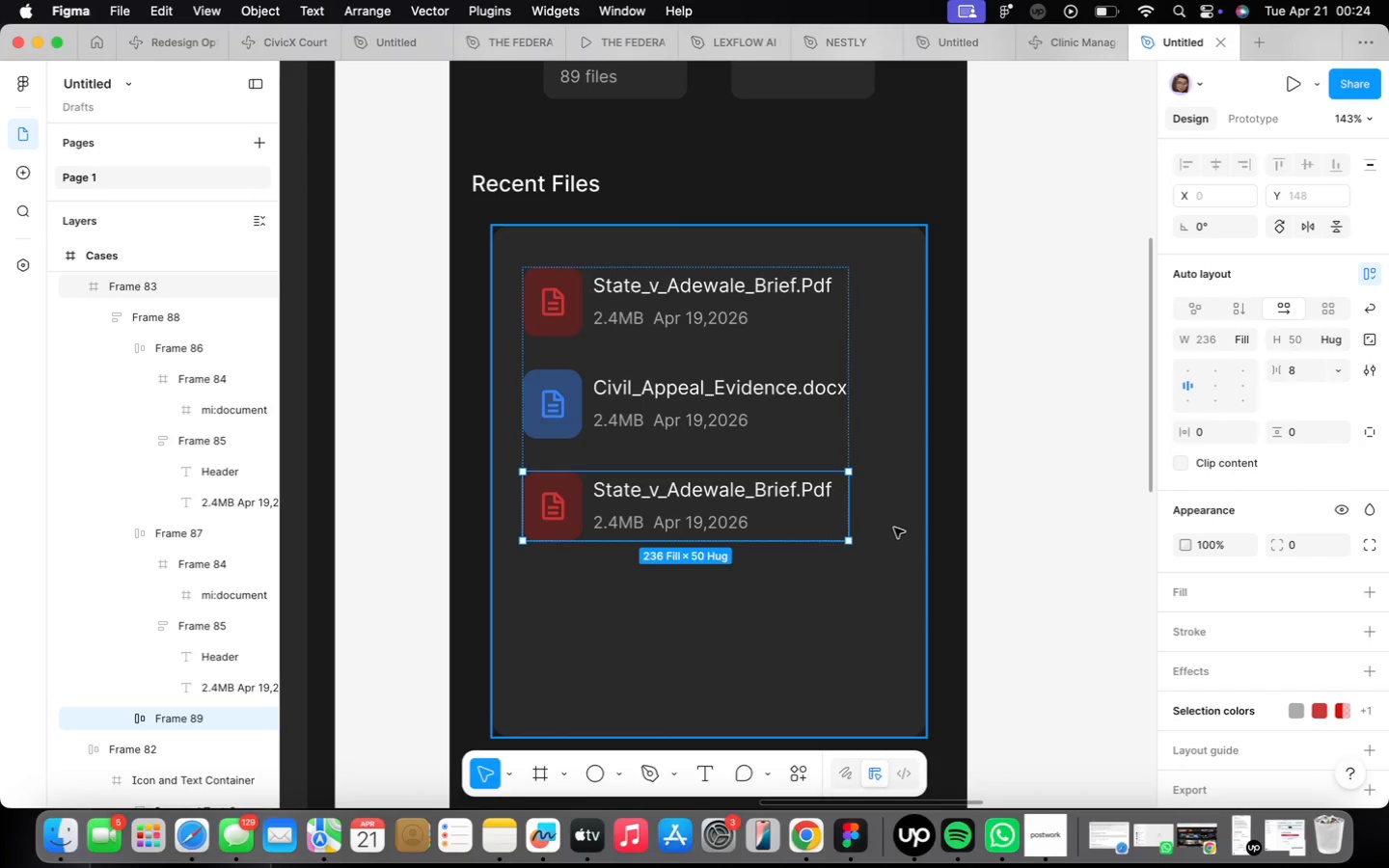 
double_click([568, 506])
 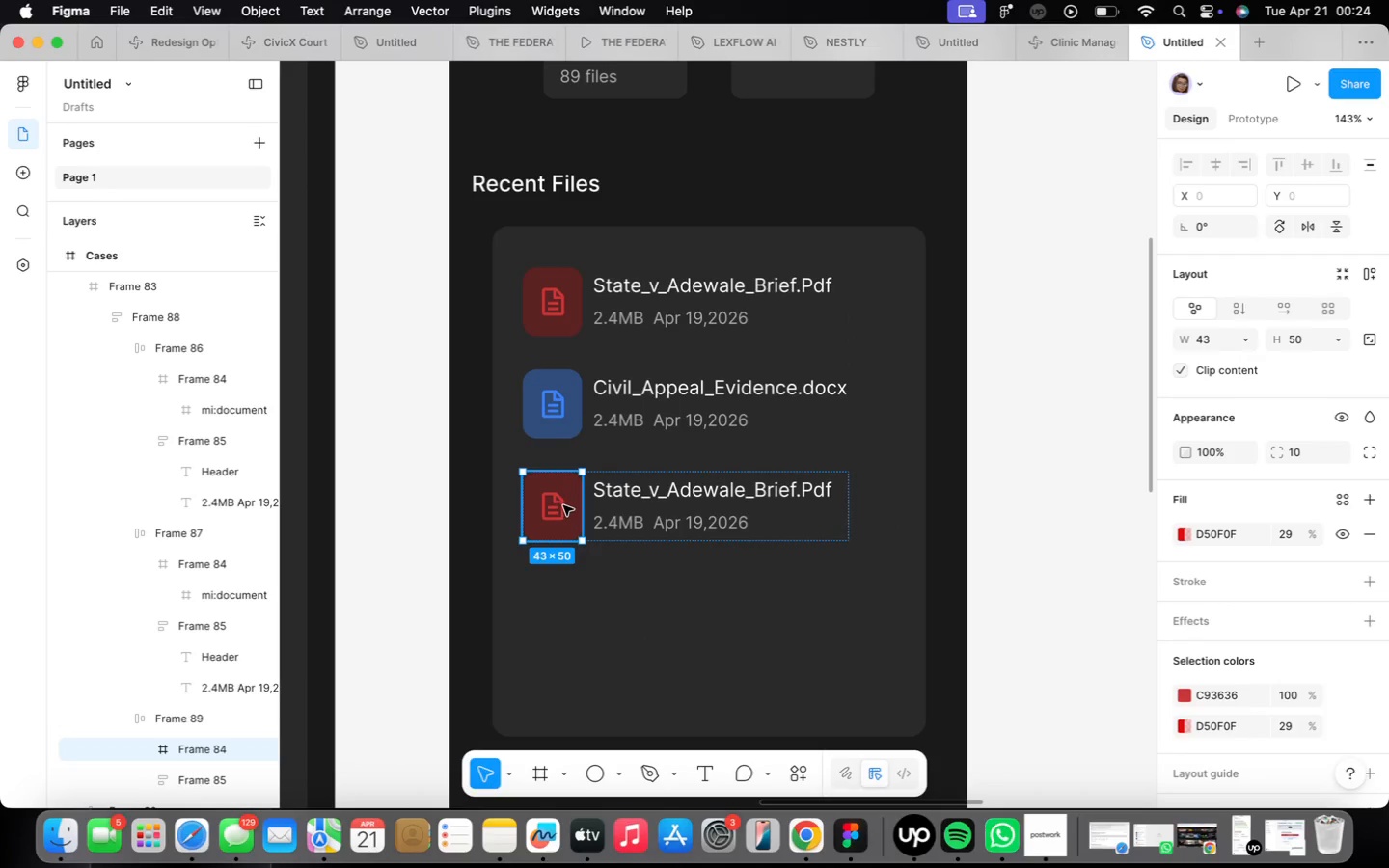 
double_click([562, 504])
 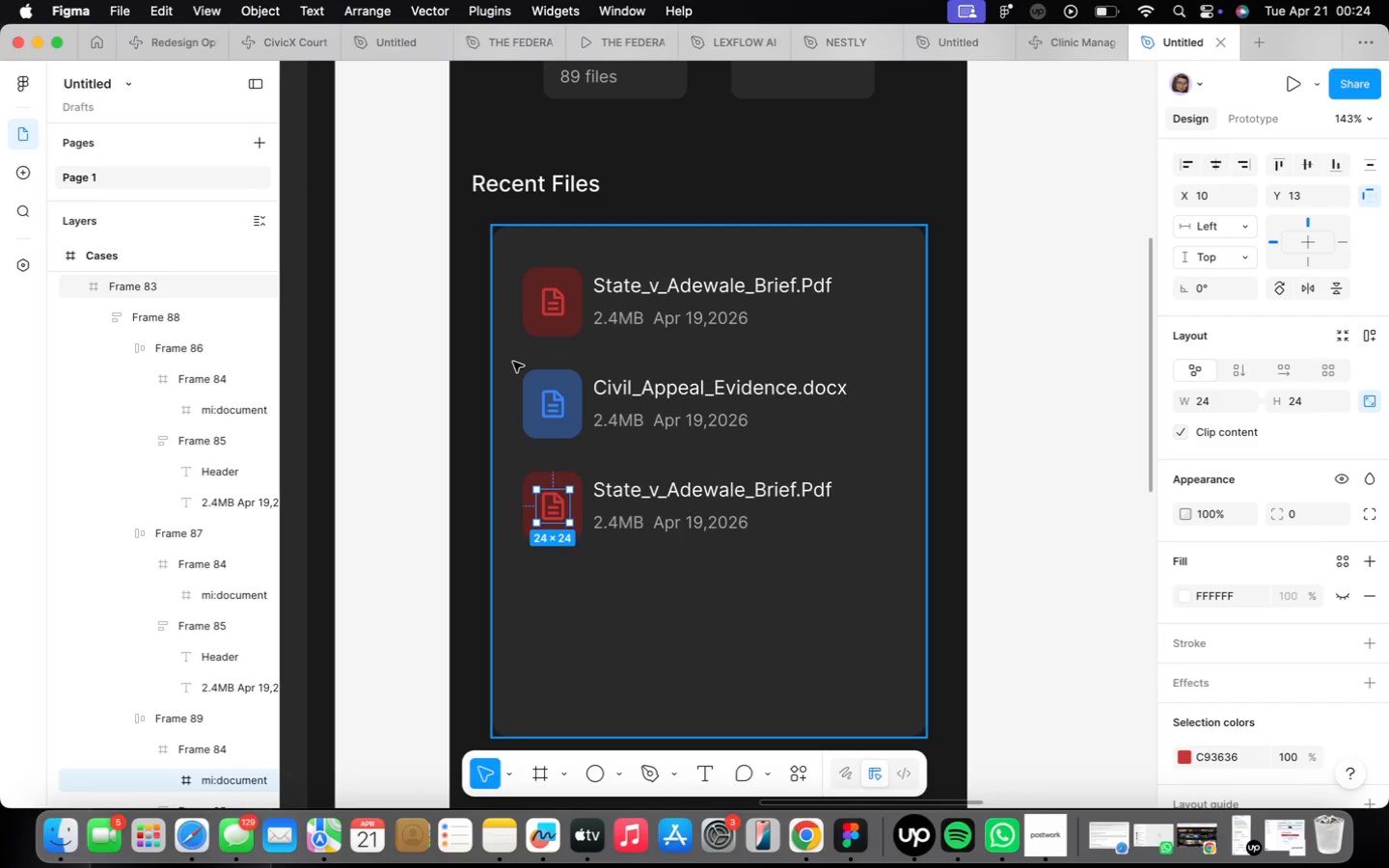 
wait(10.54)
 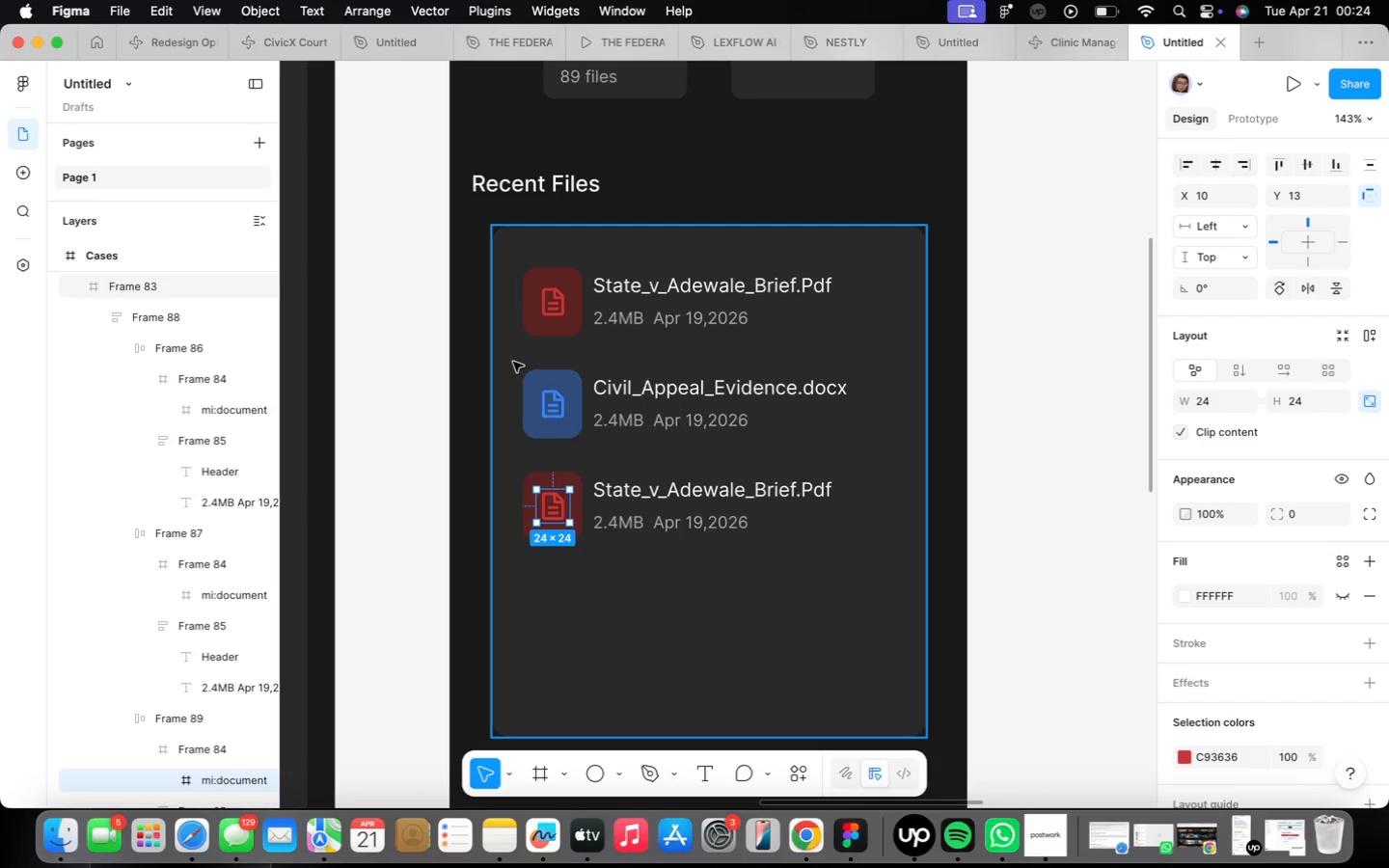 
left_click([637, 496])
 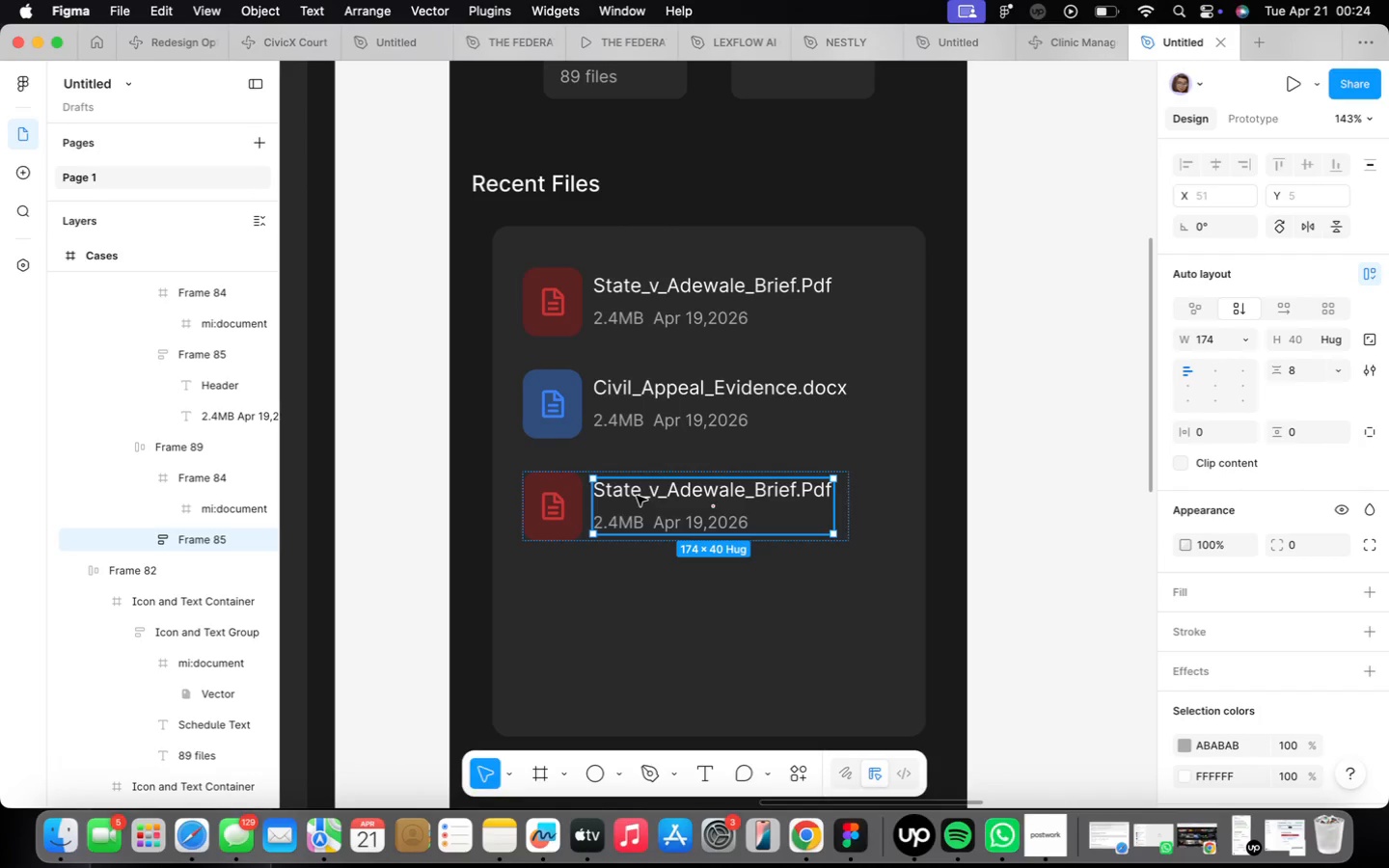 
double_click([637, 496])
 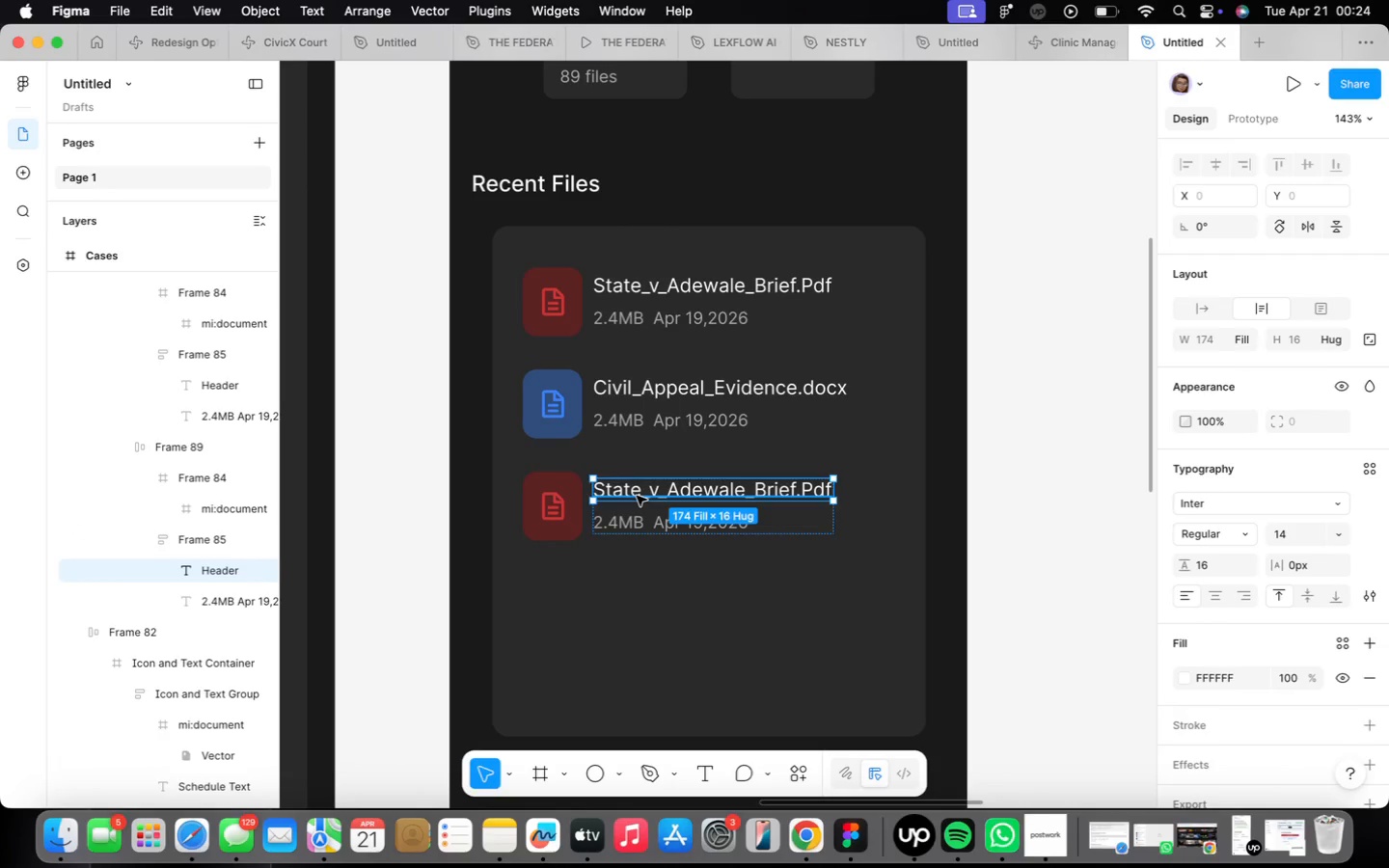 
triple_click([637, 496])
 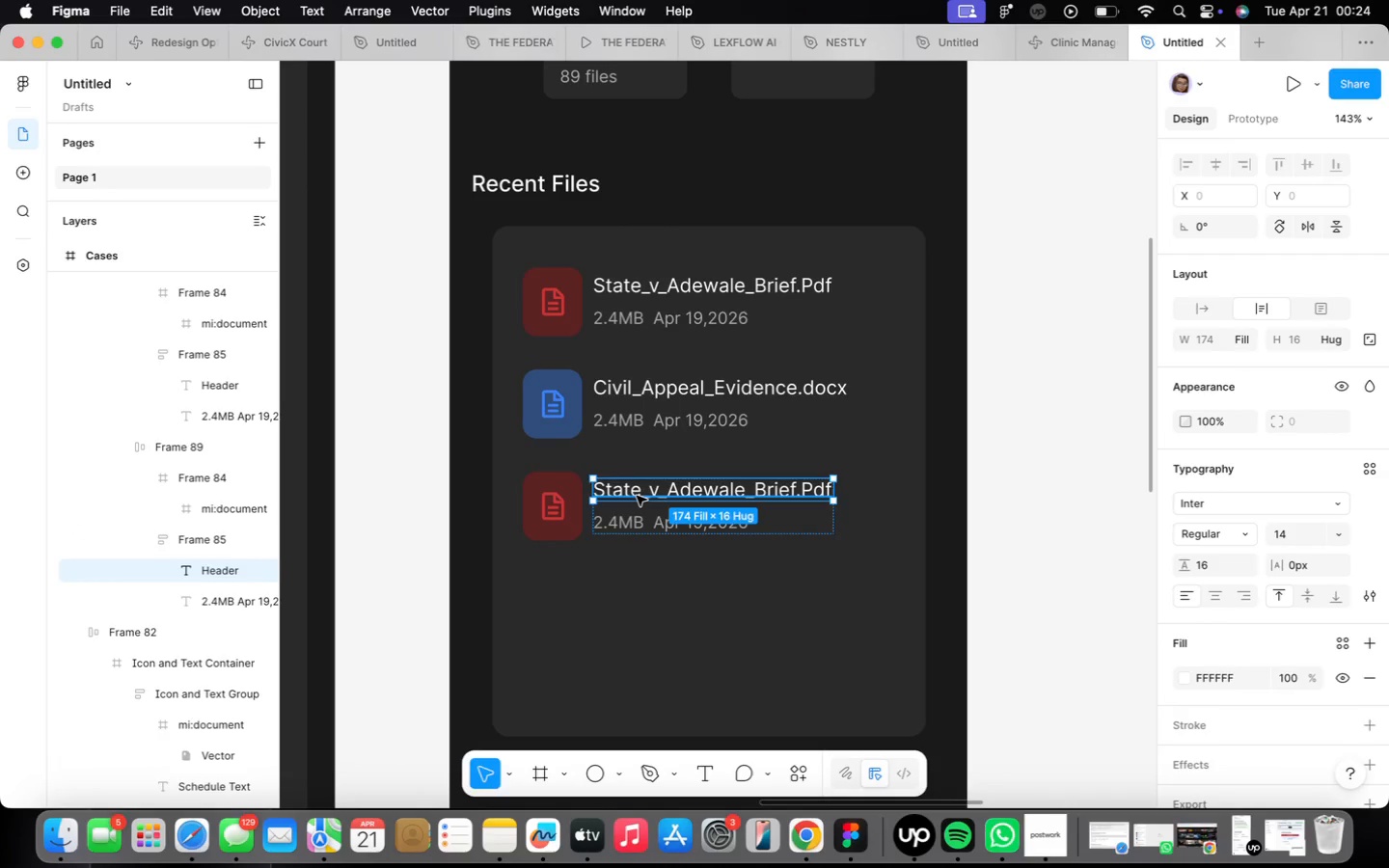 
triple_click([637, 496])
 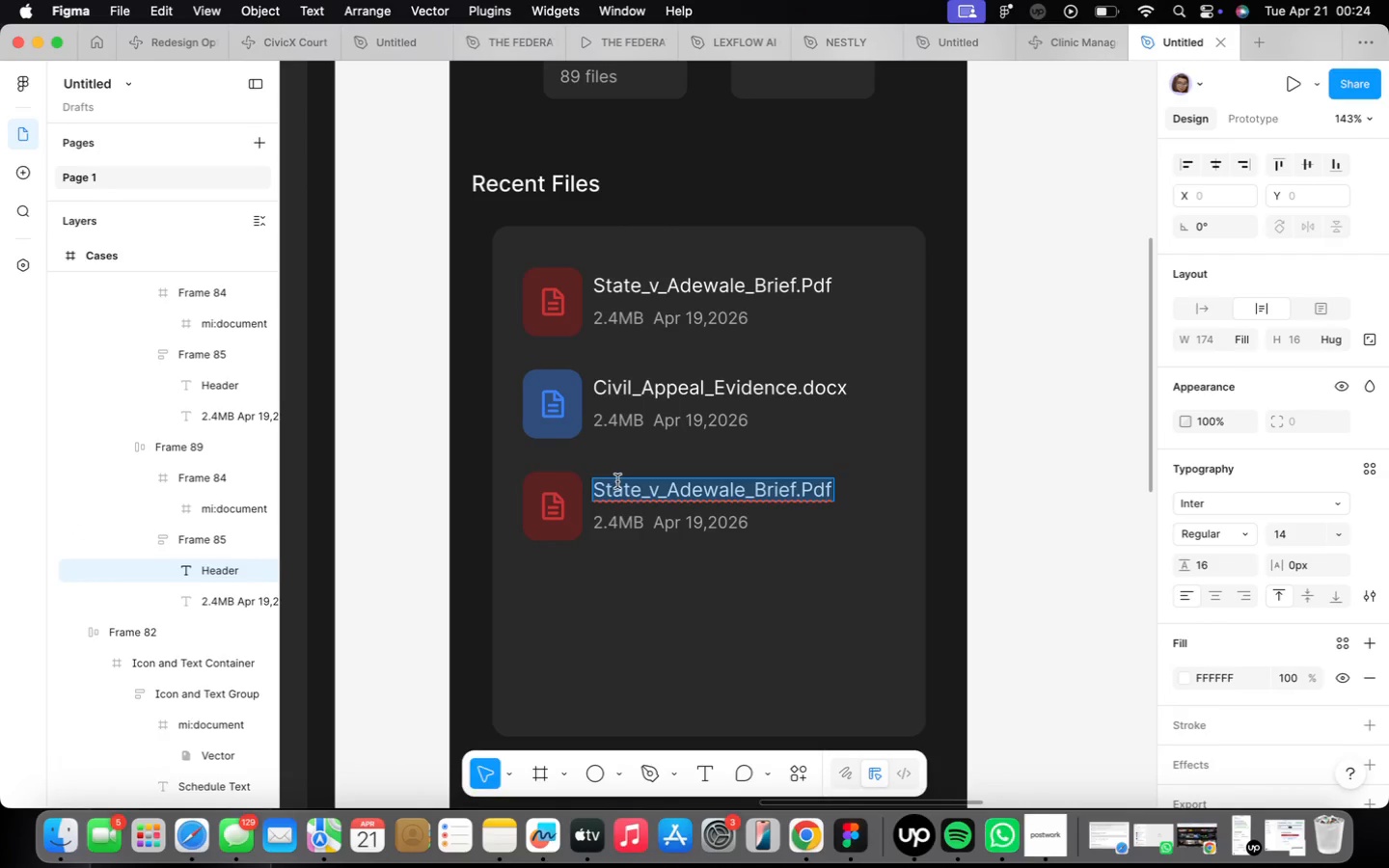 
type(Criminal)
 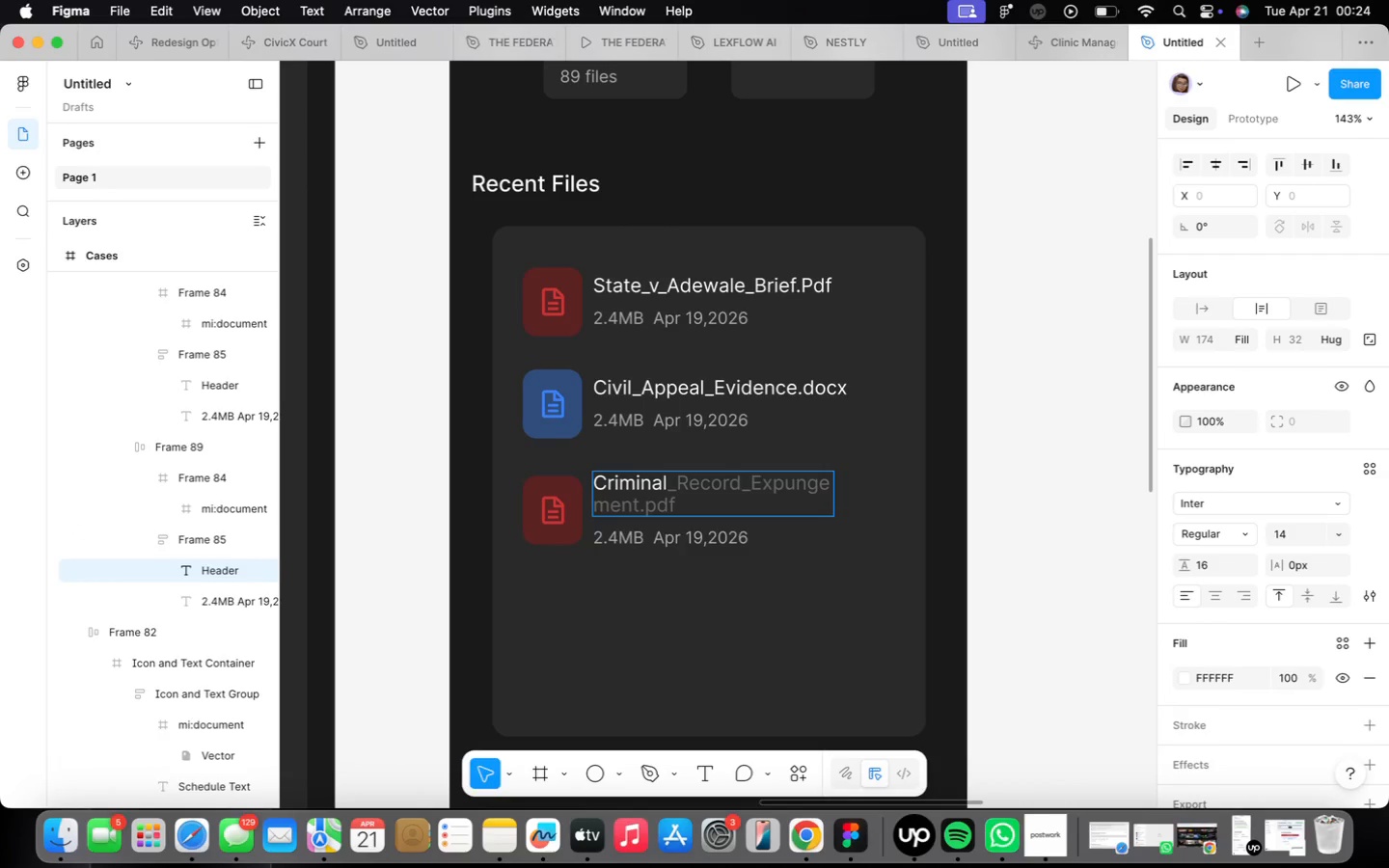 
key(ArrowRight)
 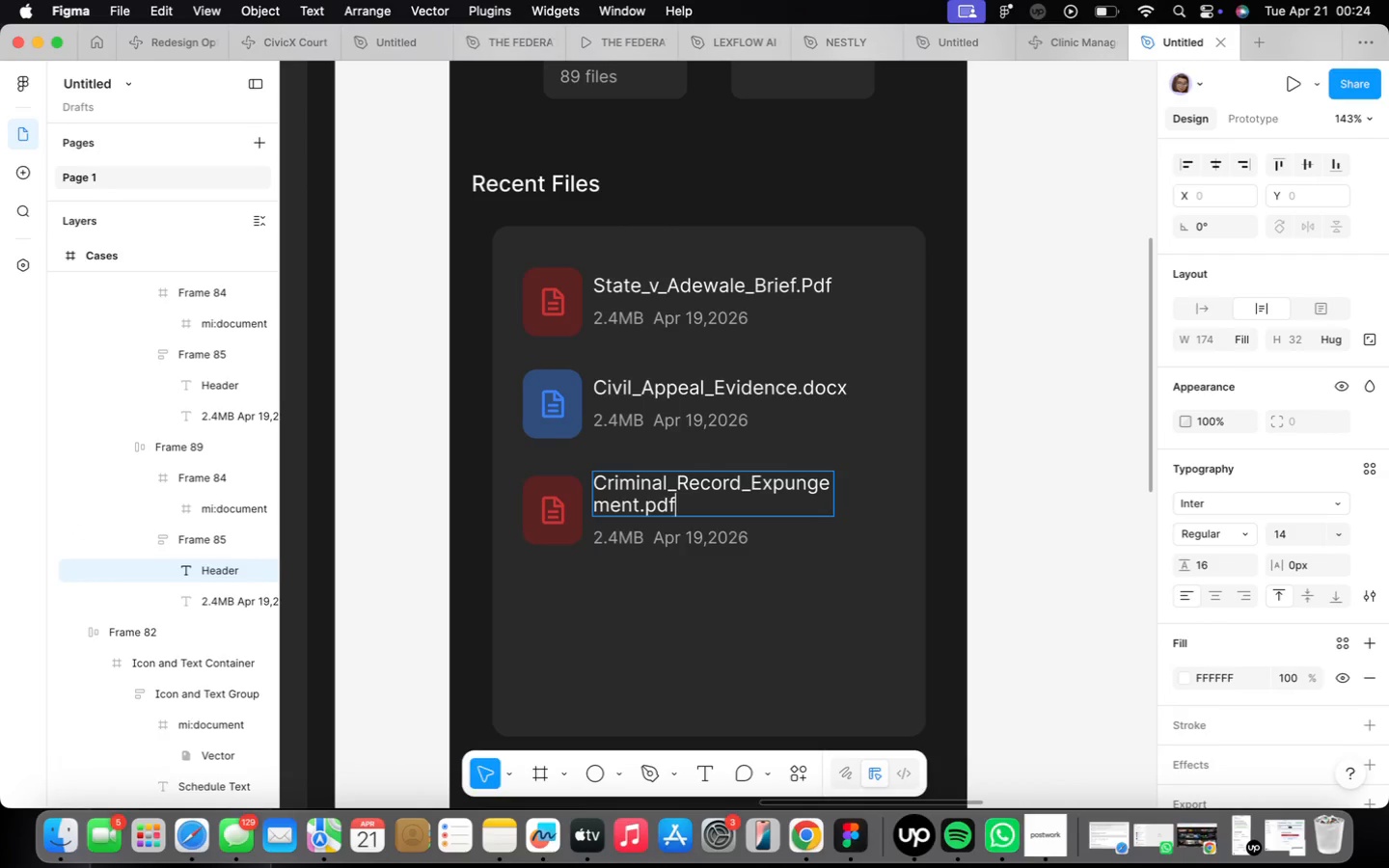 
hold_key(key=Backspace, duration=0.68)
 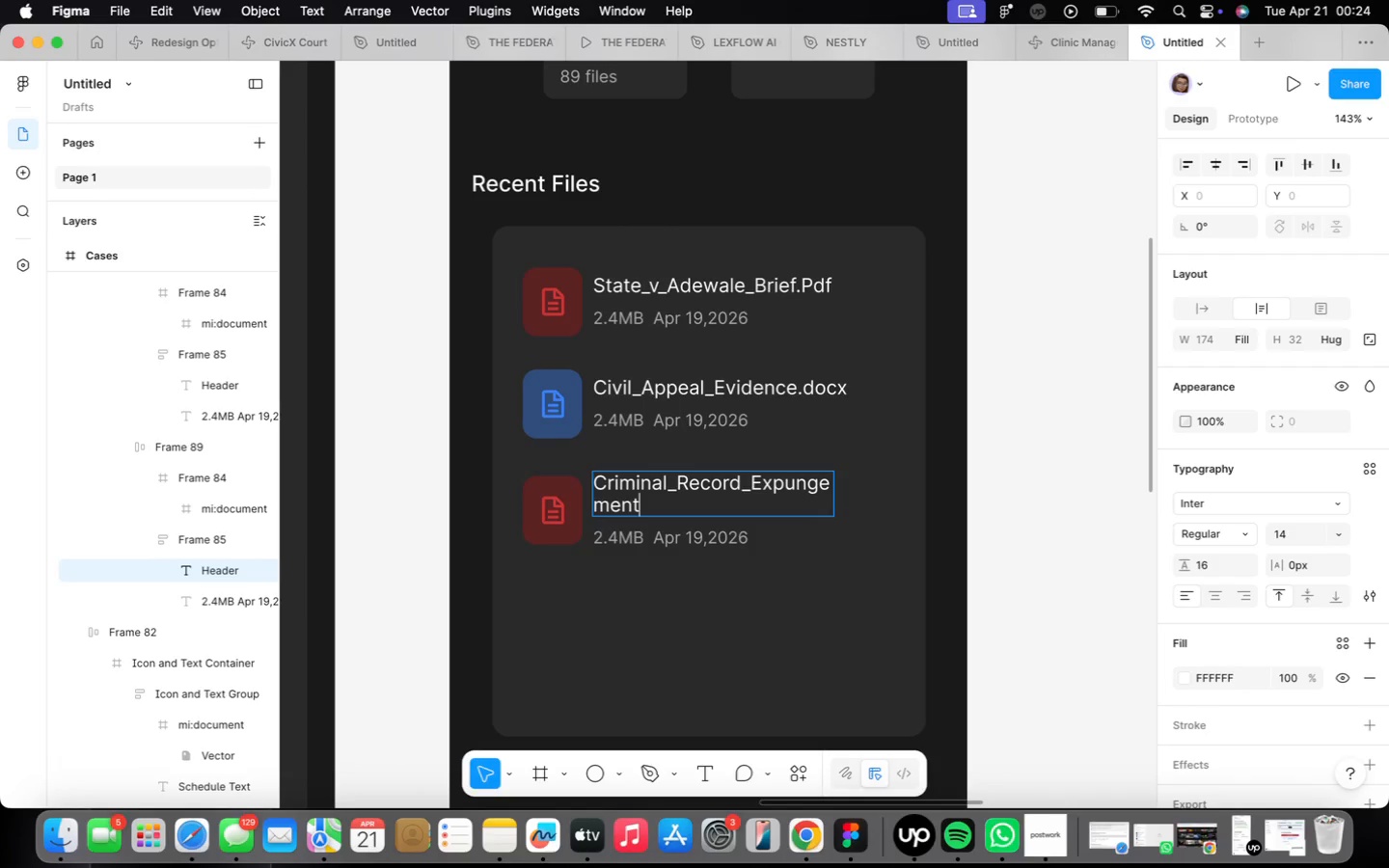 
hold_key(key=Backspace, duration=0.93)
 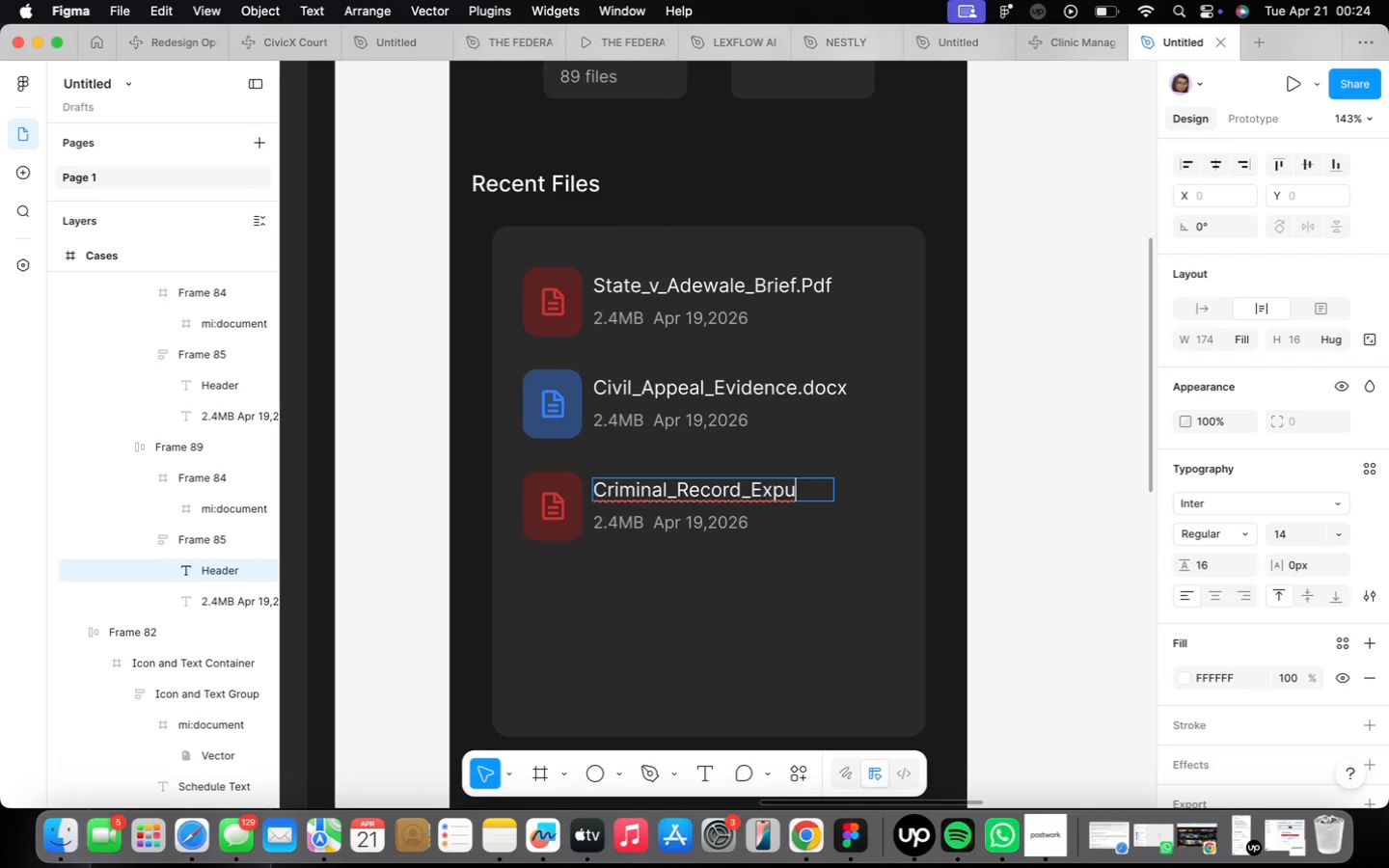 
key(Backspace)
key(Backspace)
key(Backspace)
key(Backspace)
key(Backspace)
key(Backspace)
key(Backspace)
key(Backspace)
key(Backspace)
key(Backspace)
key(Backspace)
type(case-)
key(Backspace)
type(_892)
 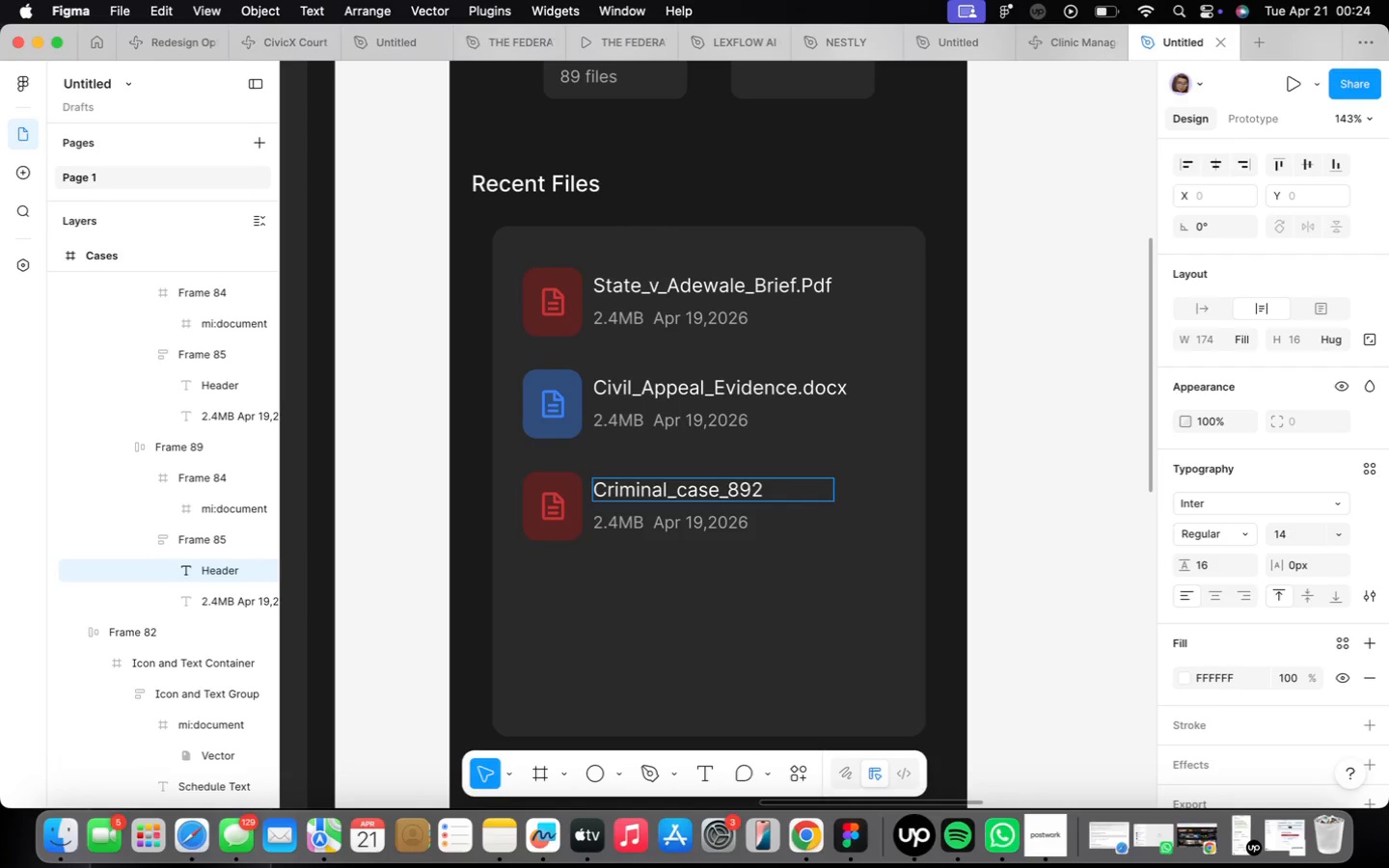 
type(_Transcro)
key(Backspace)
type(ipt)
 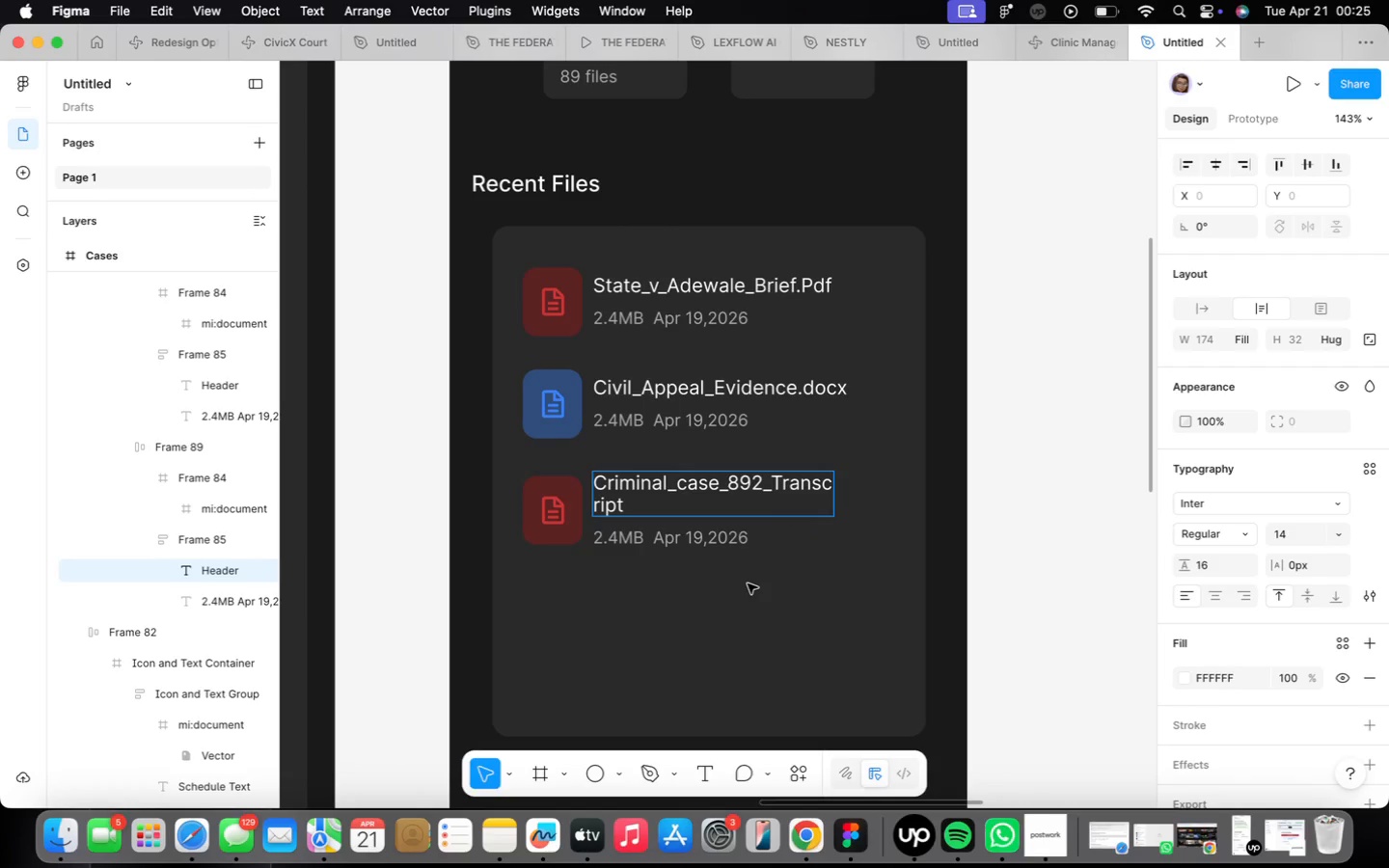 
type(.pdf)
 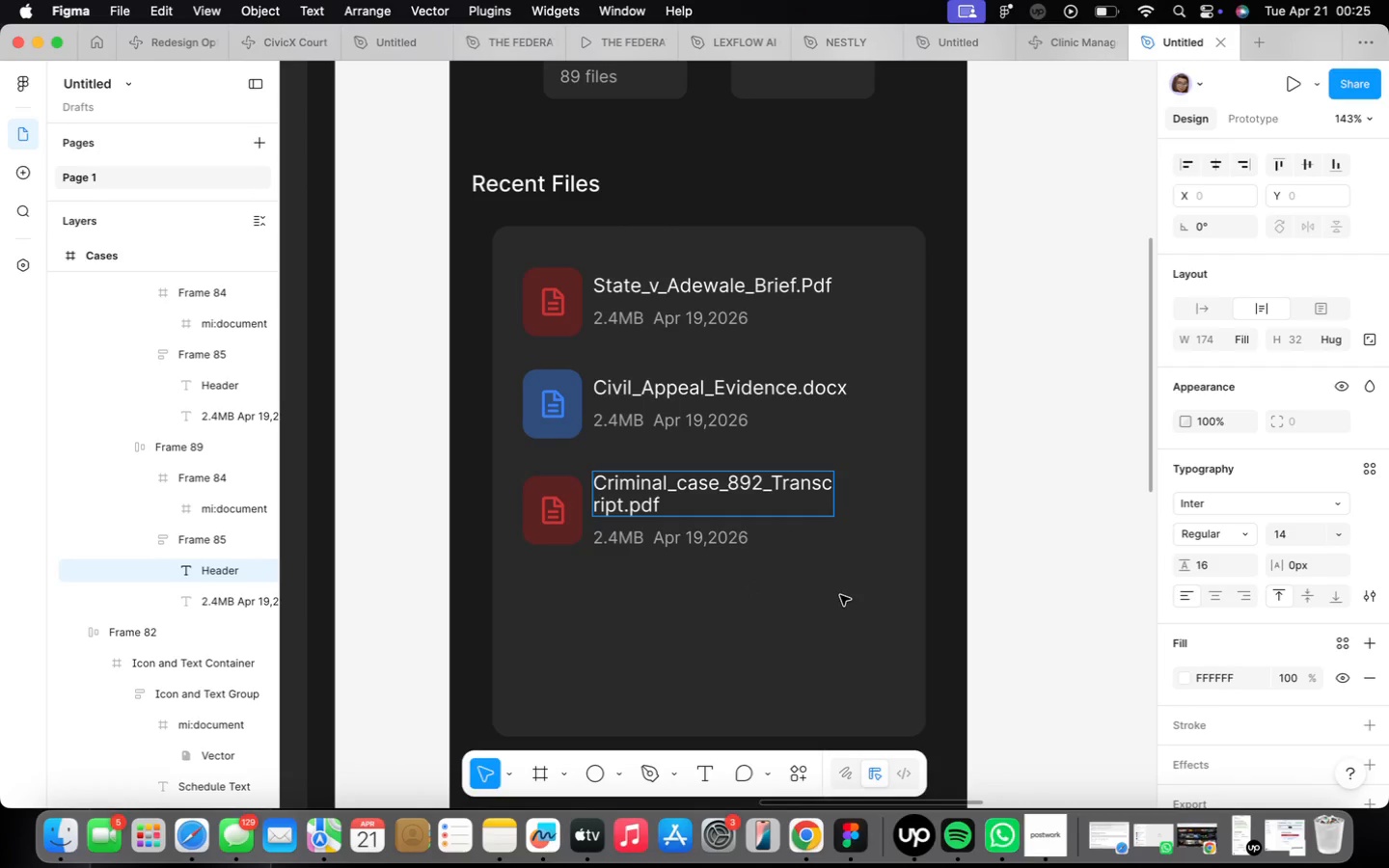 
left_click([848, 597])
 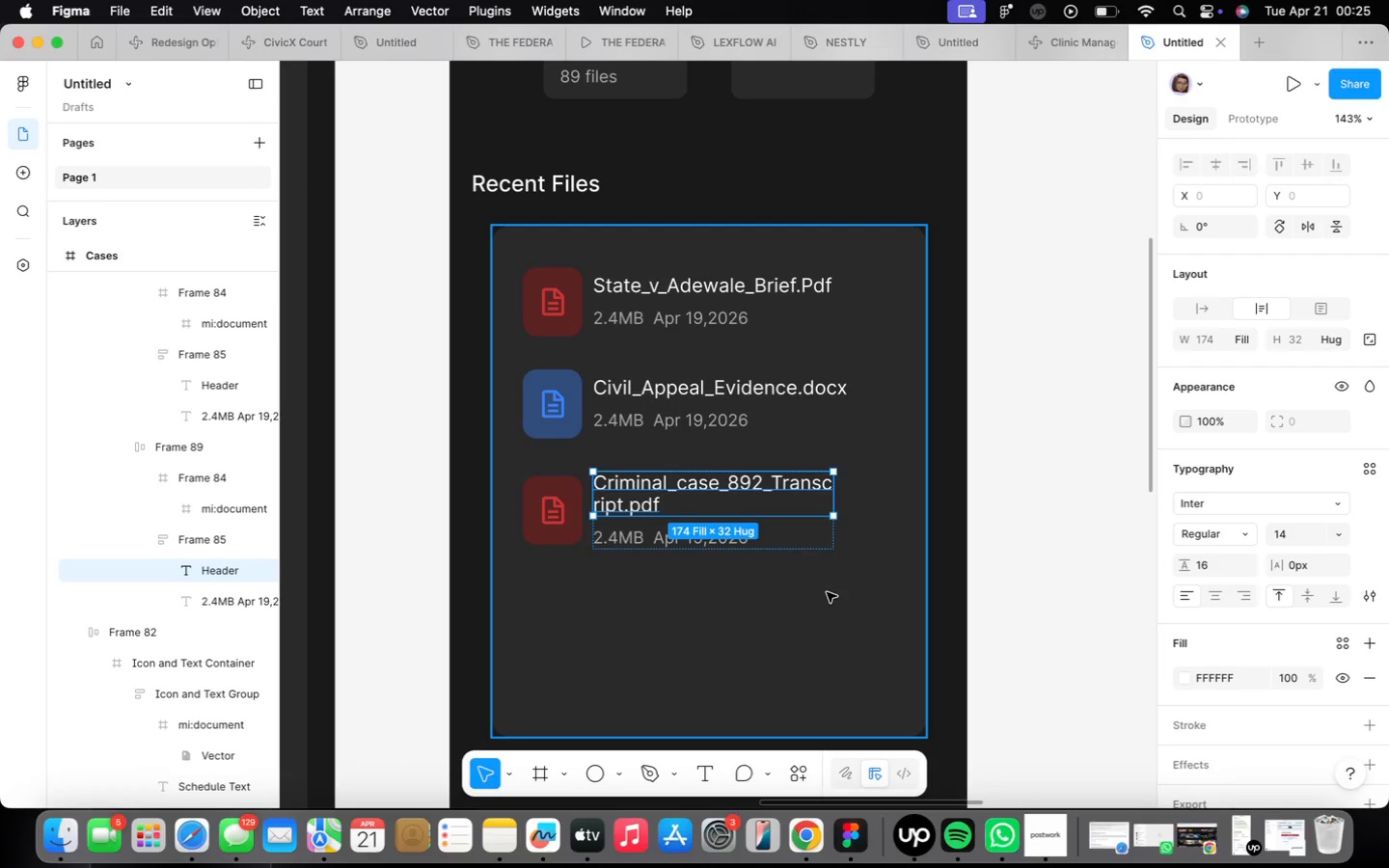 
left_click([822, 589])
 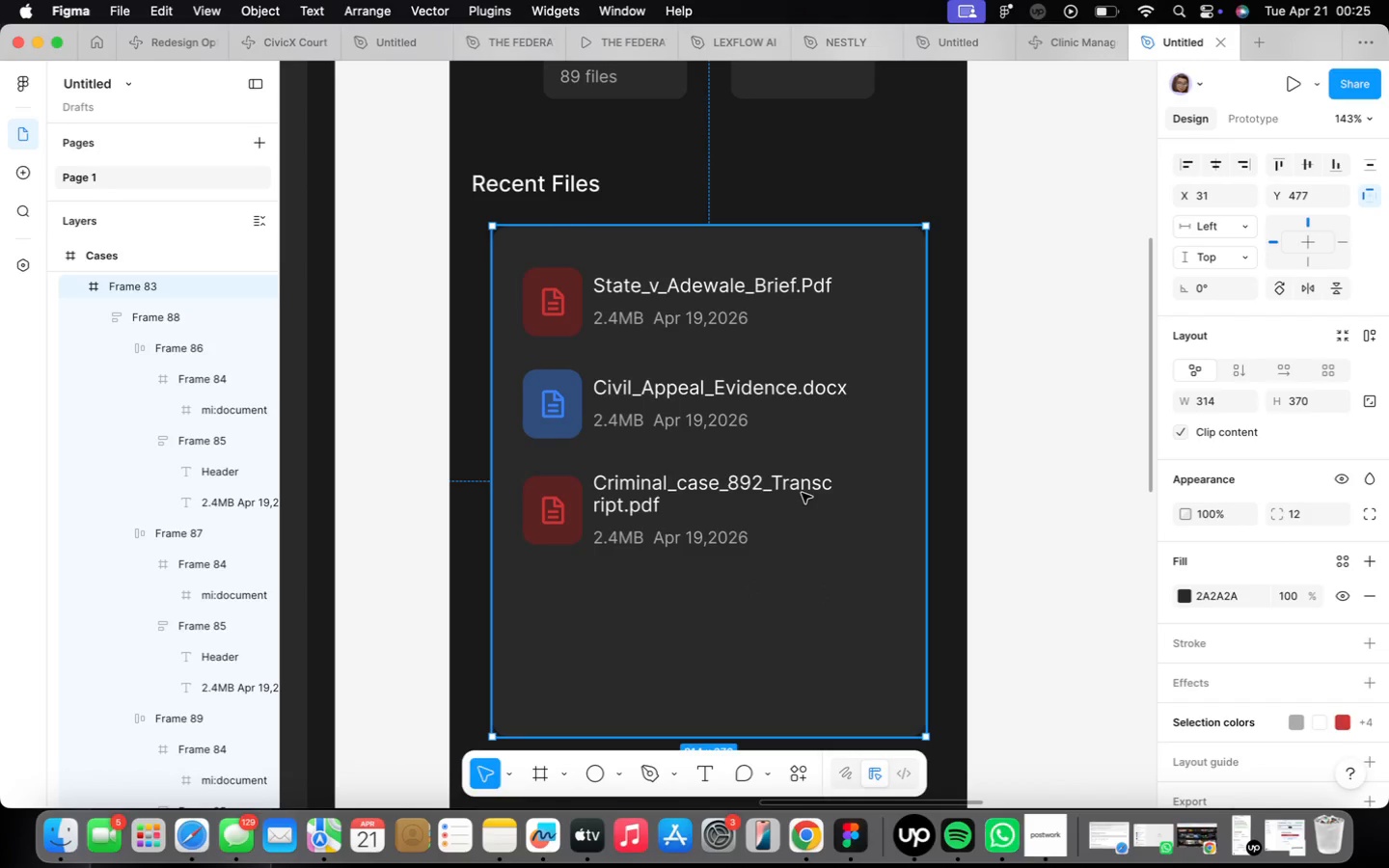 
double_click([801, 493])
 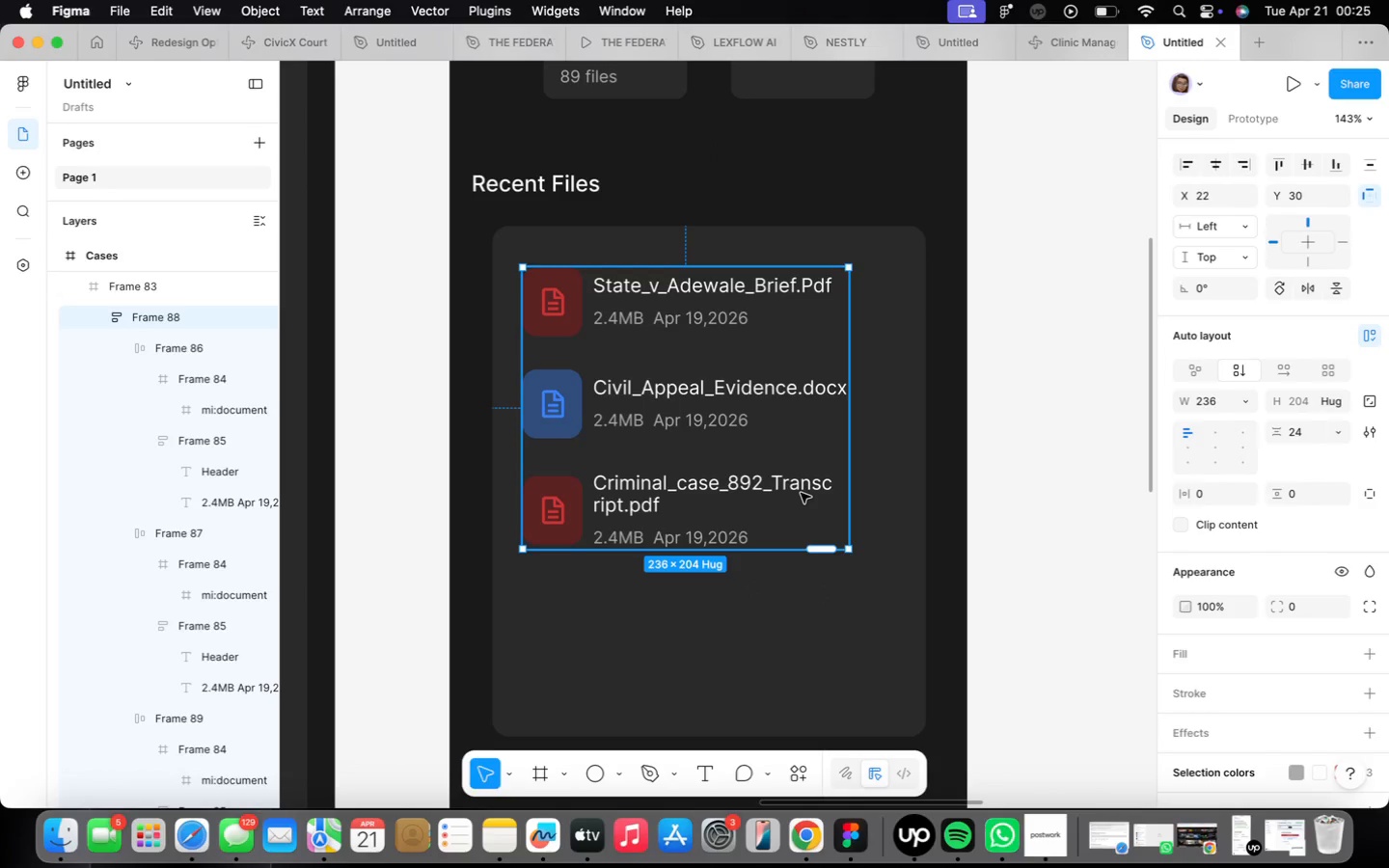 
triple_click([801, 493])
 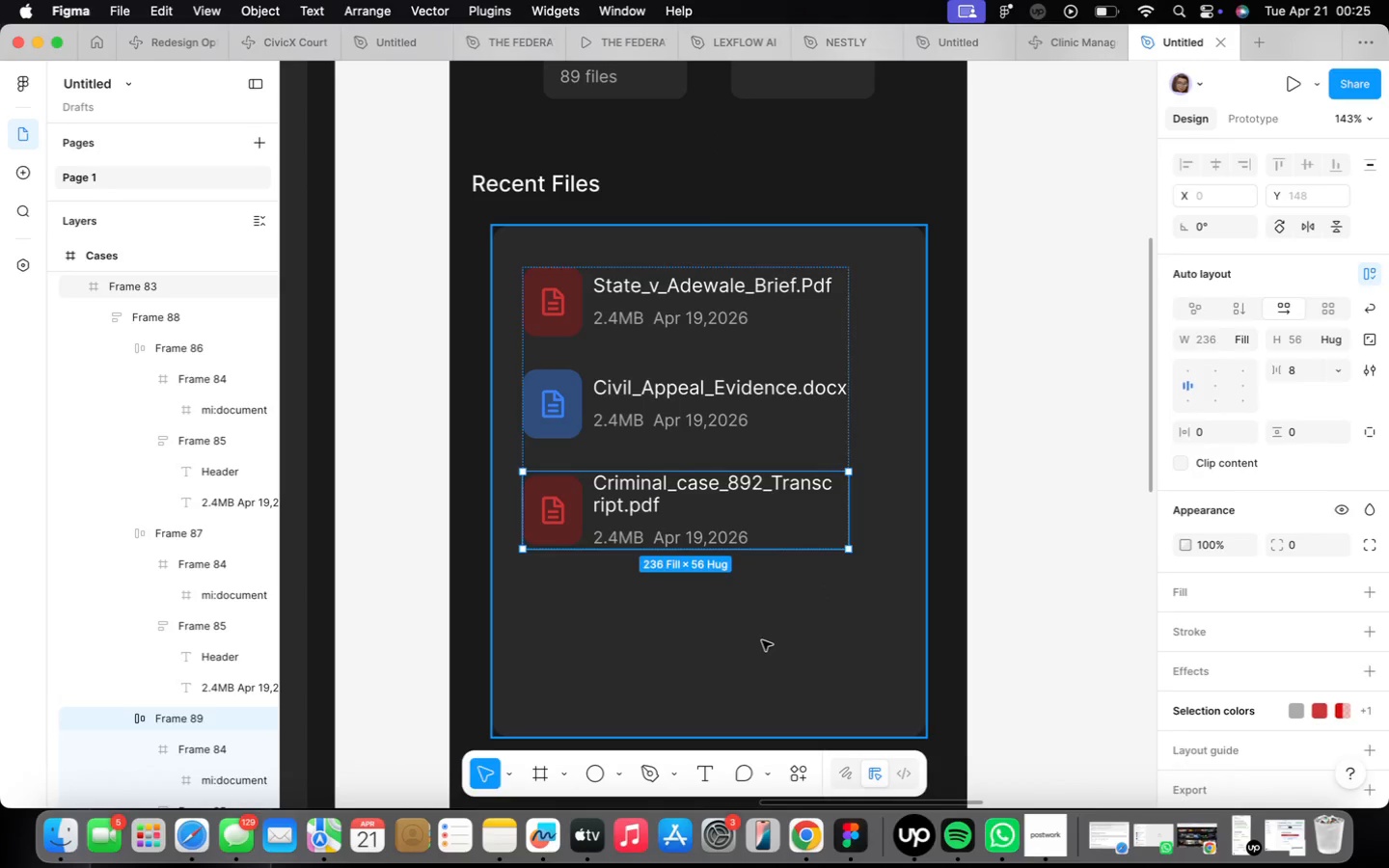 
double_click([769, 479])
 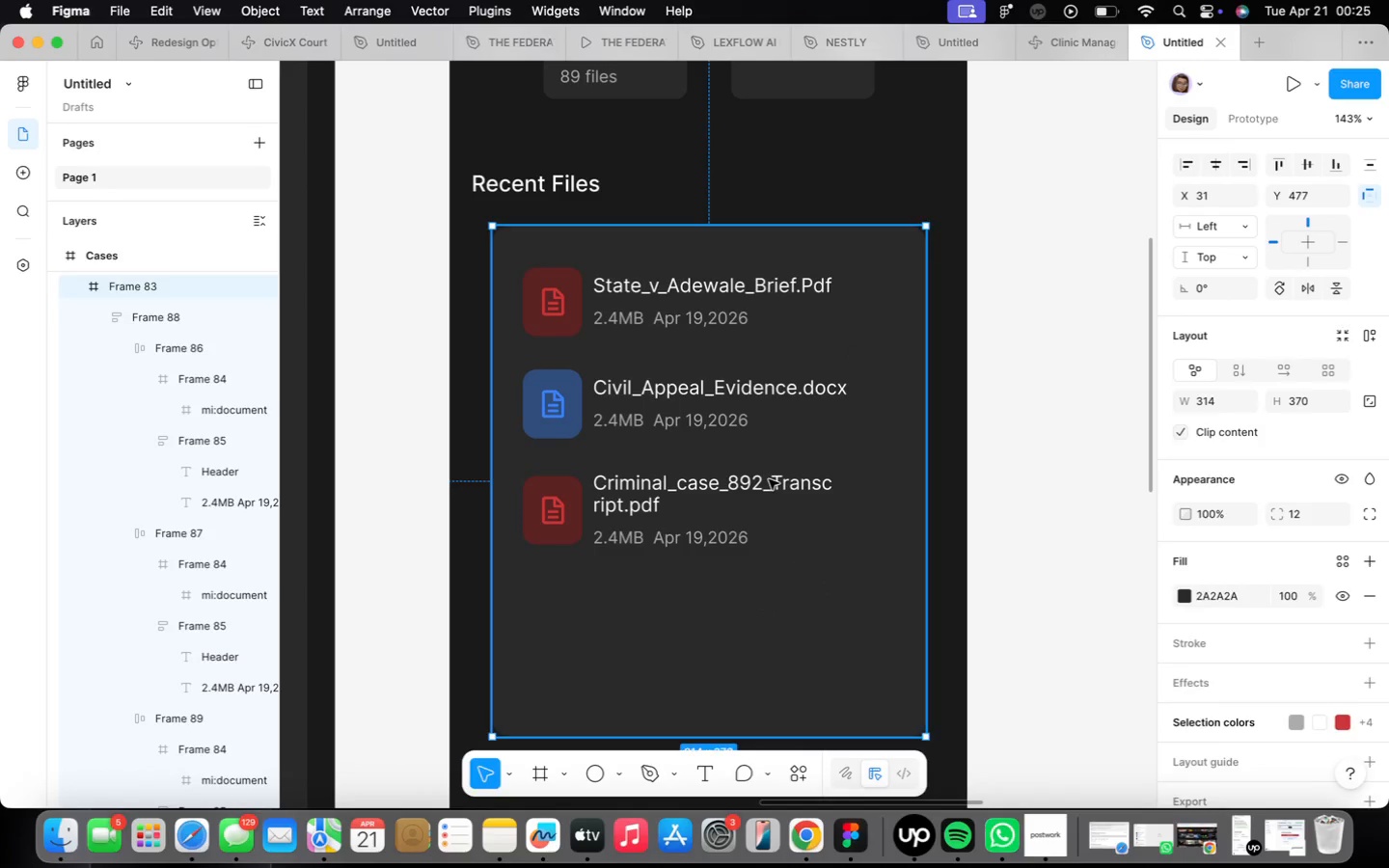 
triple_click([769, 479])
 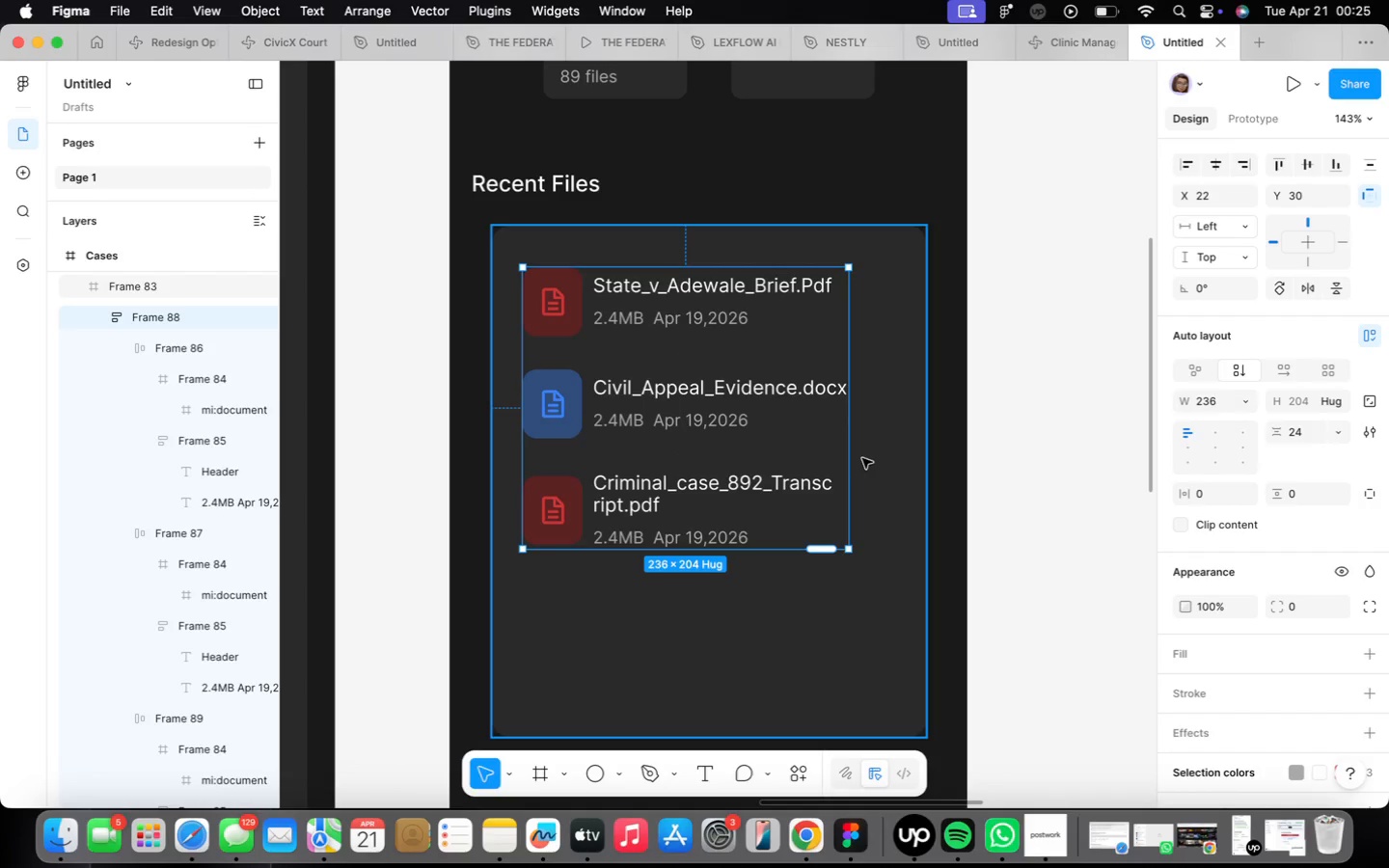 
left_click_drag(start_coordinate=[850, 461], to_coordinate=[910, 461])
 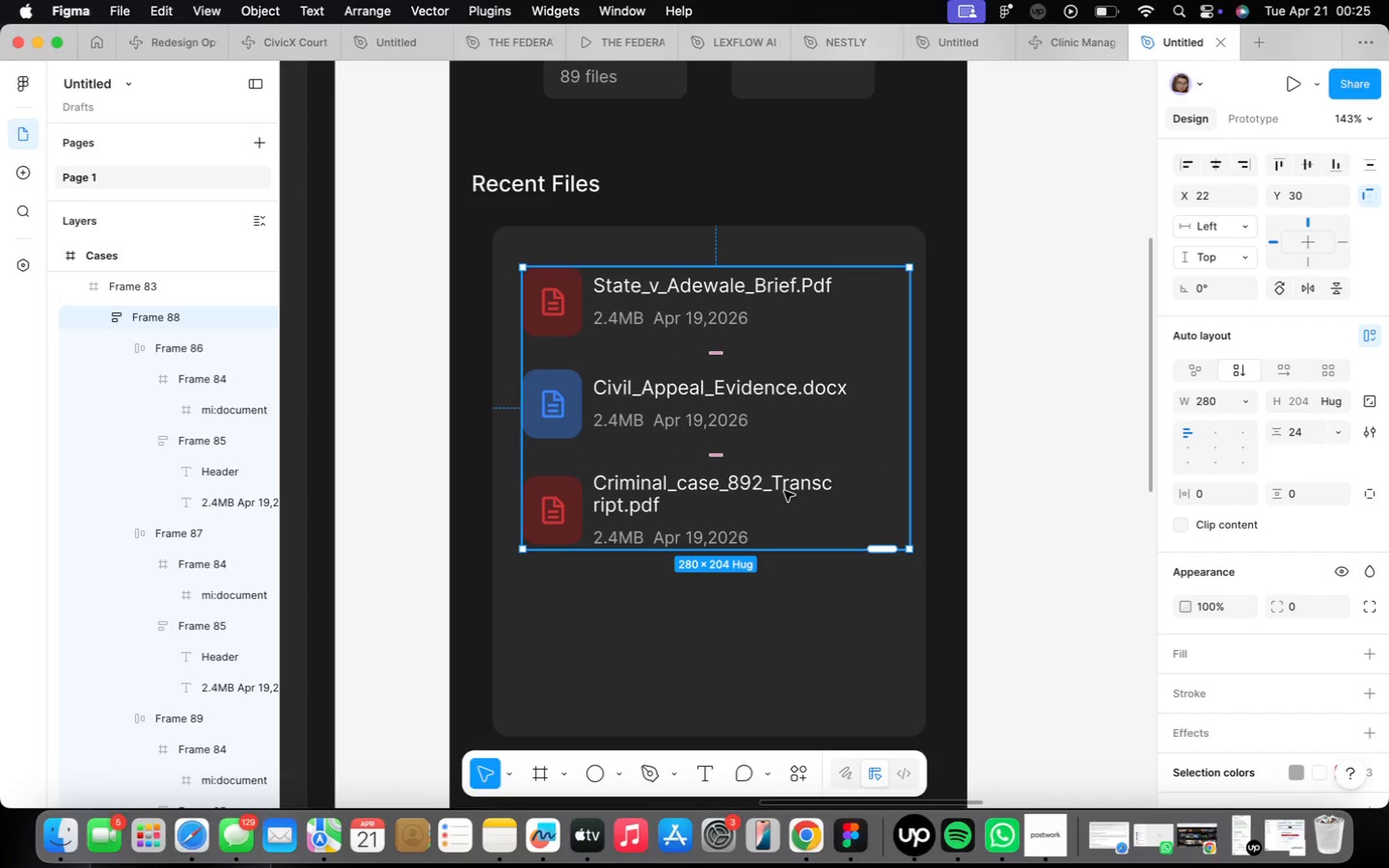 
double_click([784, 491])
 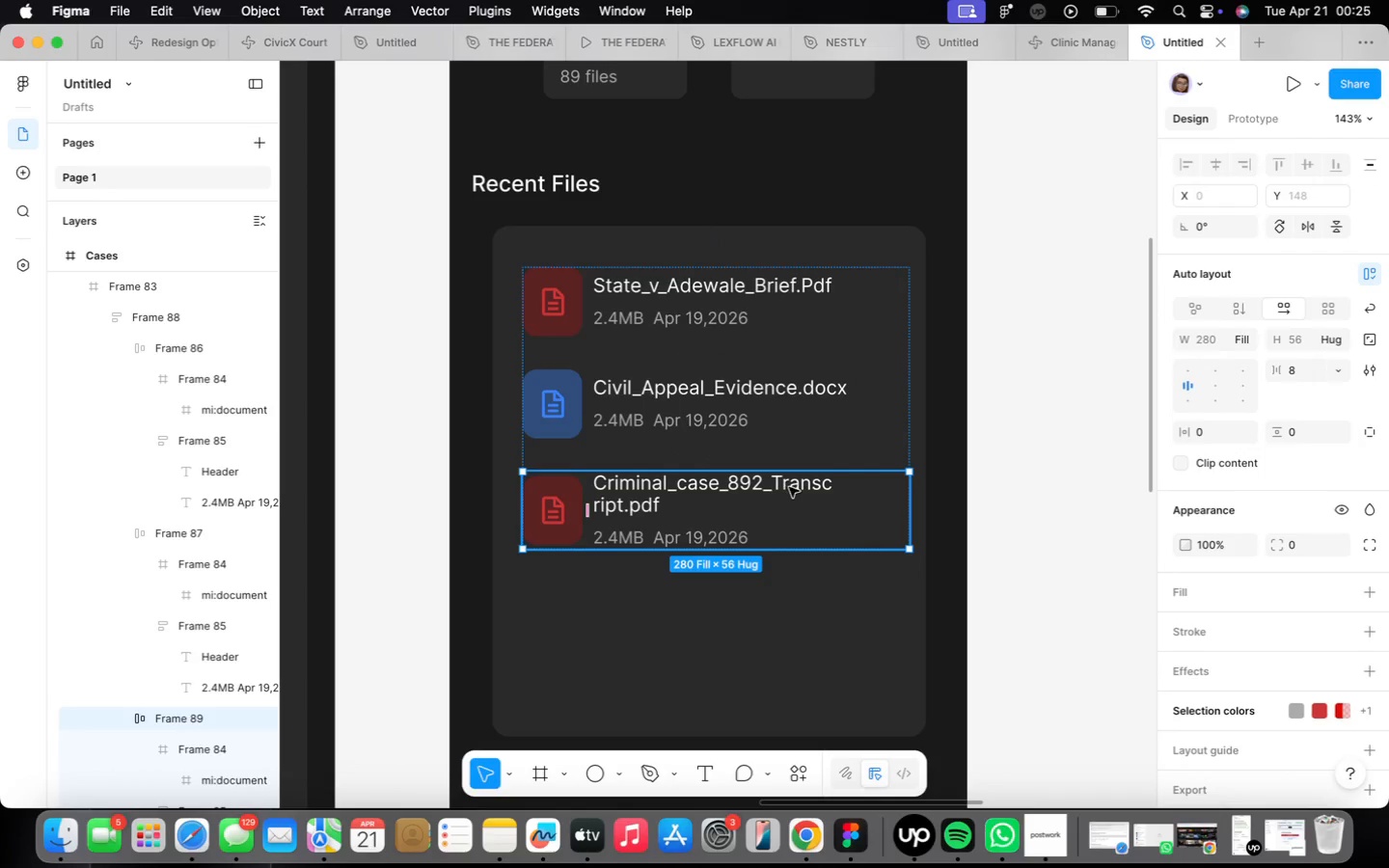 
double_click([789, 487])
 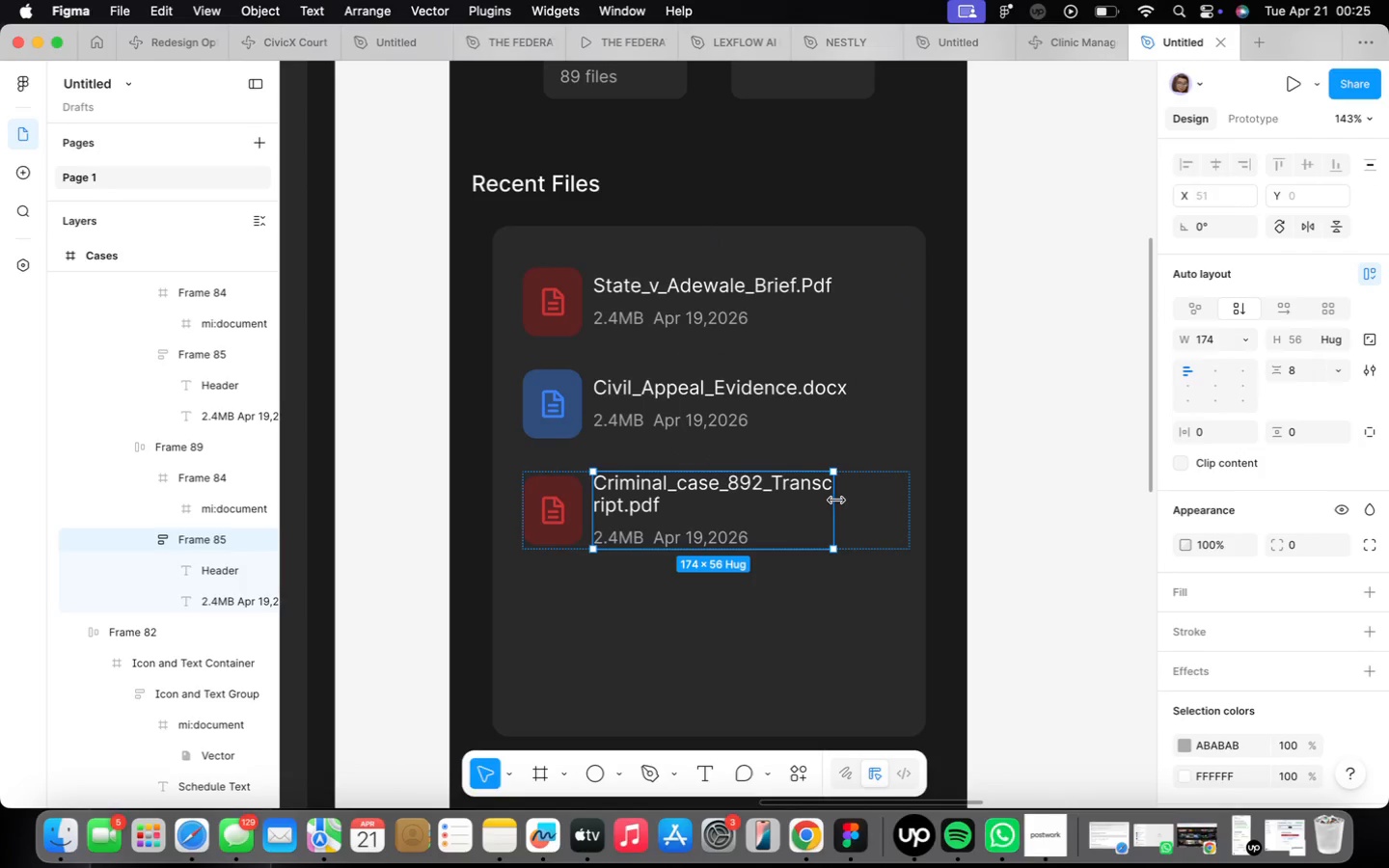 
double_click([818, 493])
 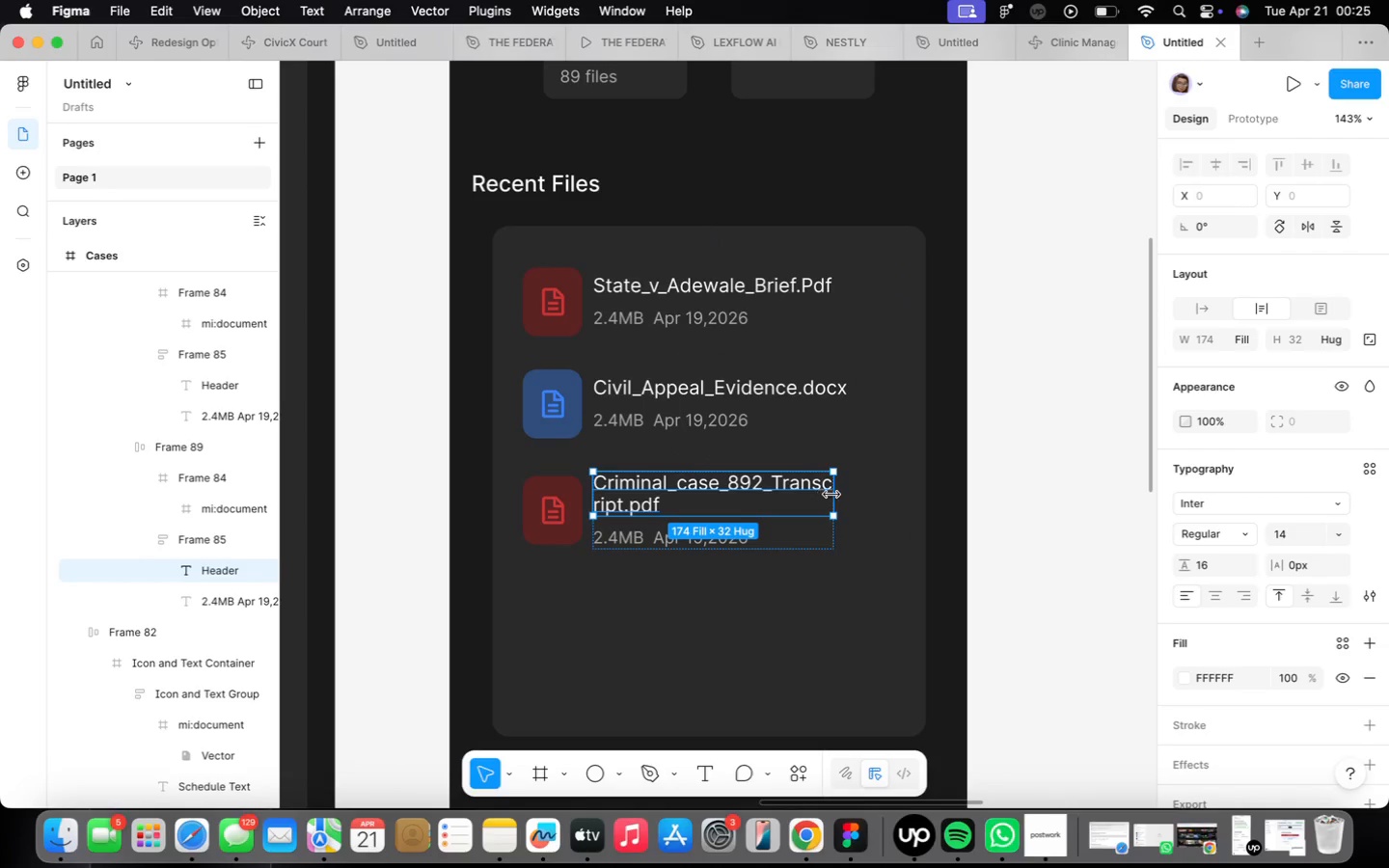 
left_click_drag(start_coordinate=[831, 495], to_coordinate=[902, 499])
 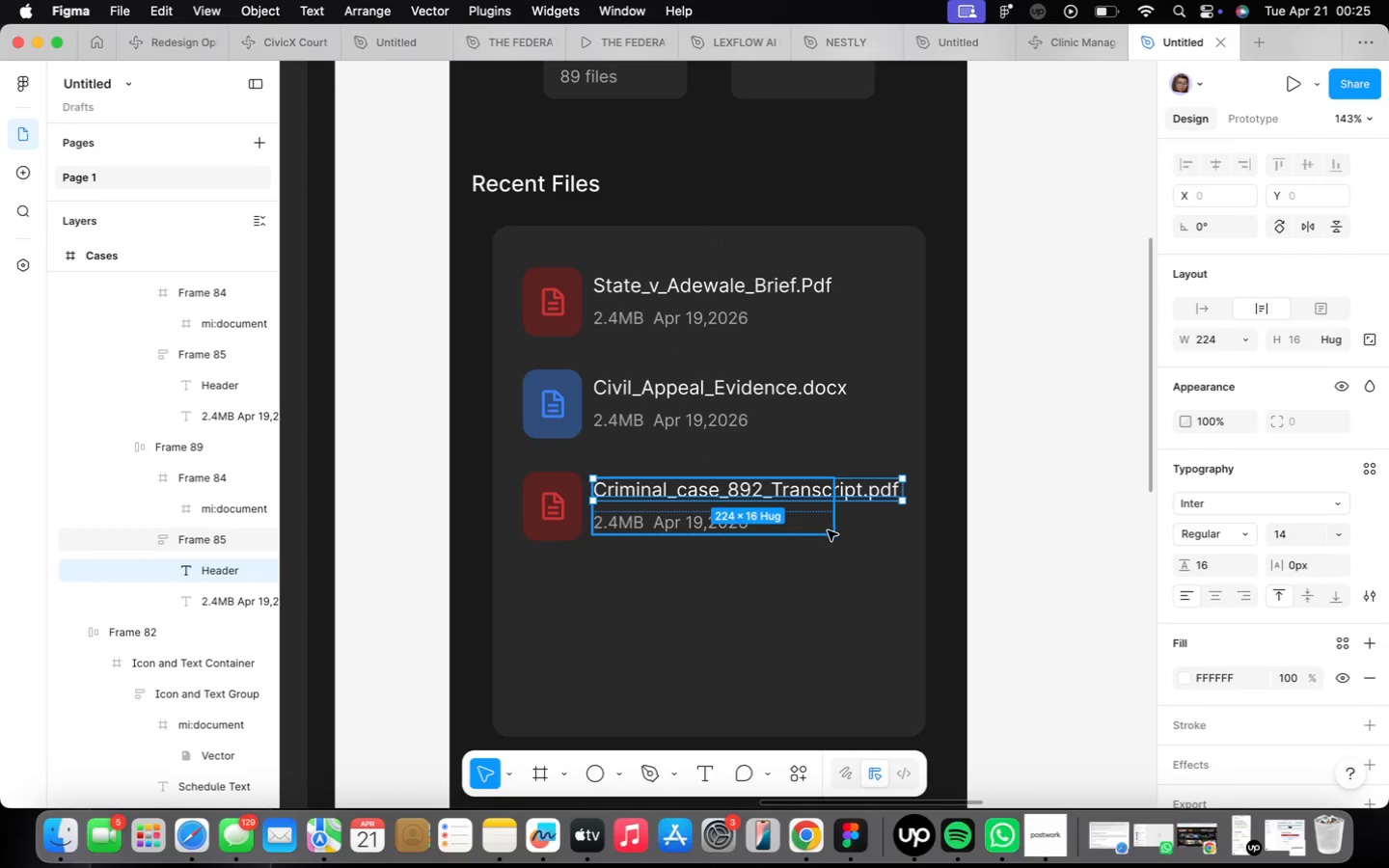 
left_click([828, 530])
 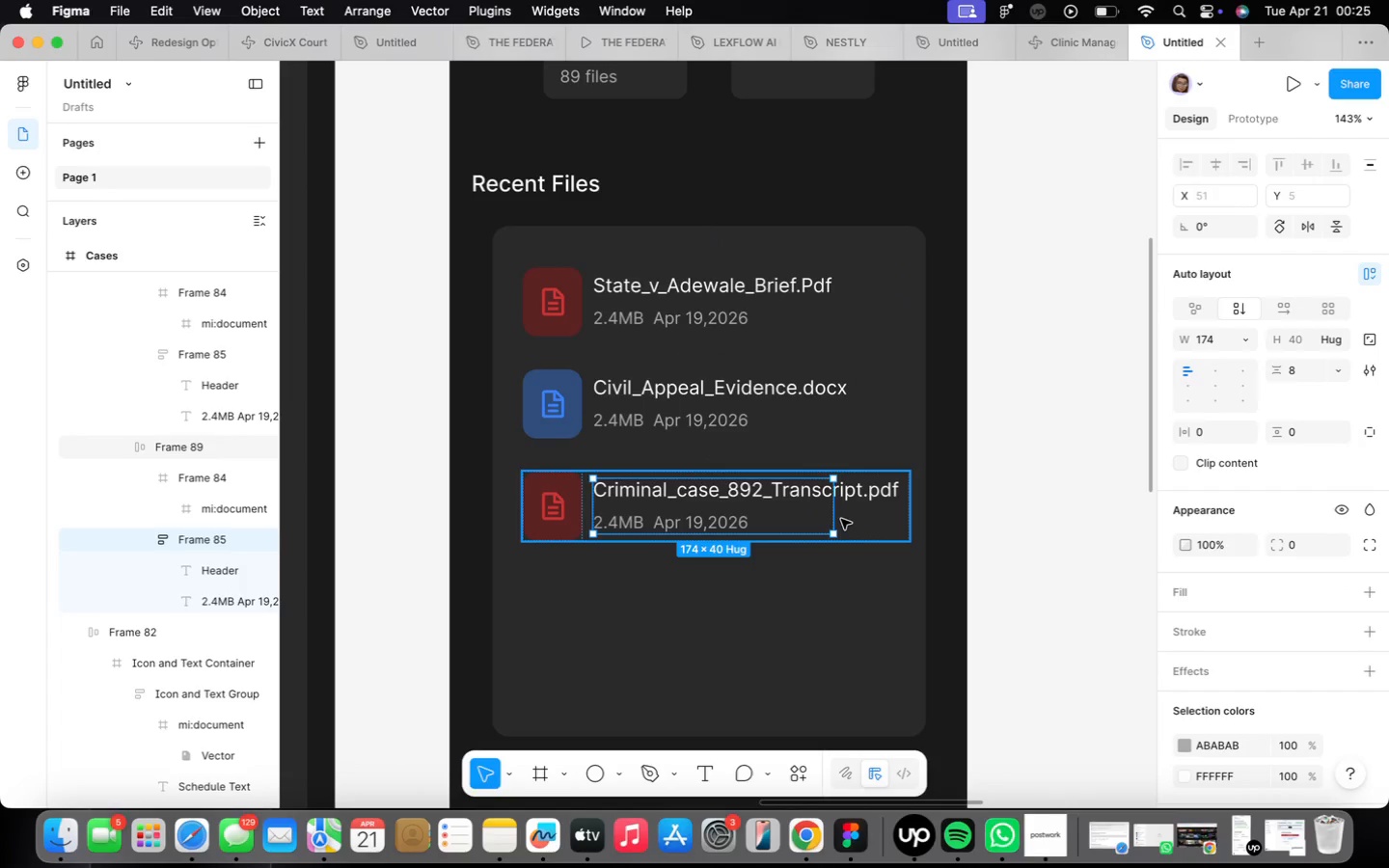 
left_click_drag(start_coordinate=[835, 518], to_coordinate=[897, 516])
 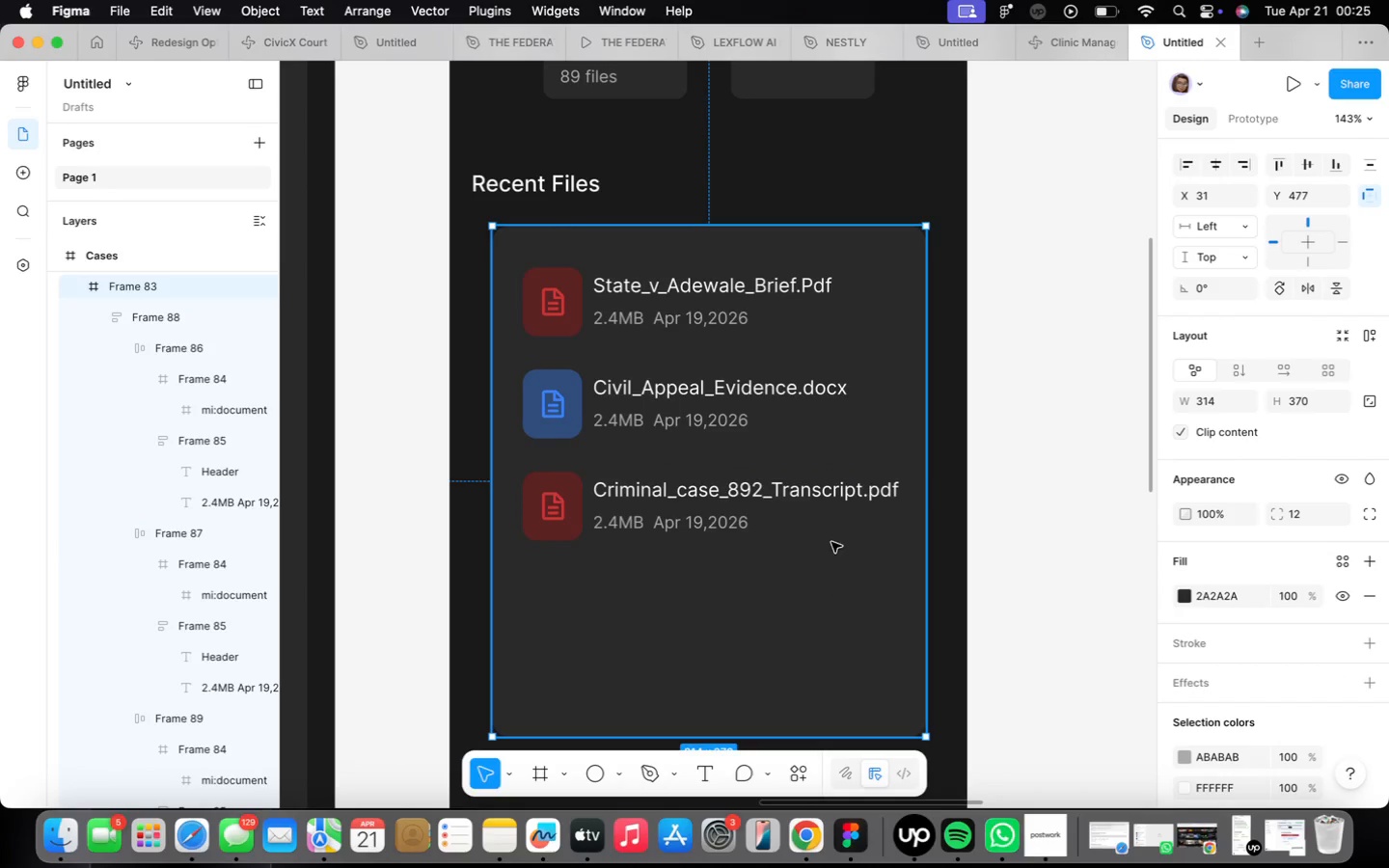 
double_click([725, 426])
 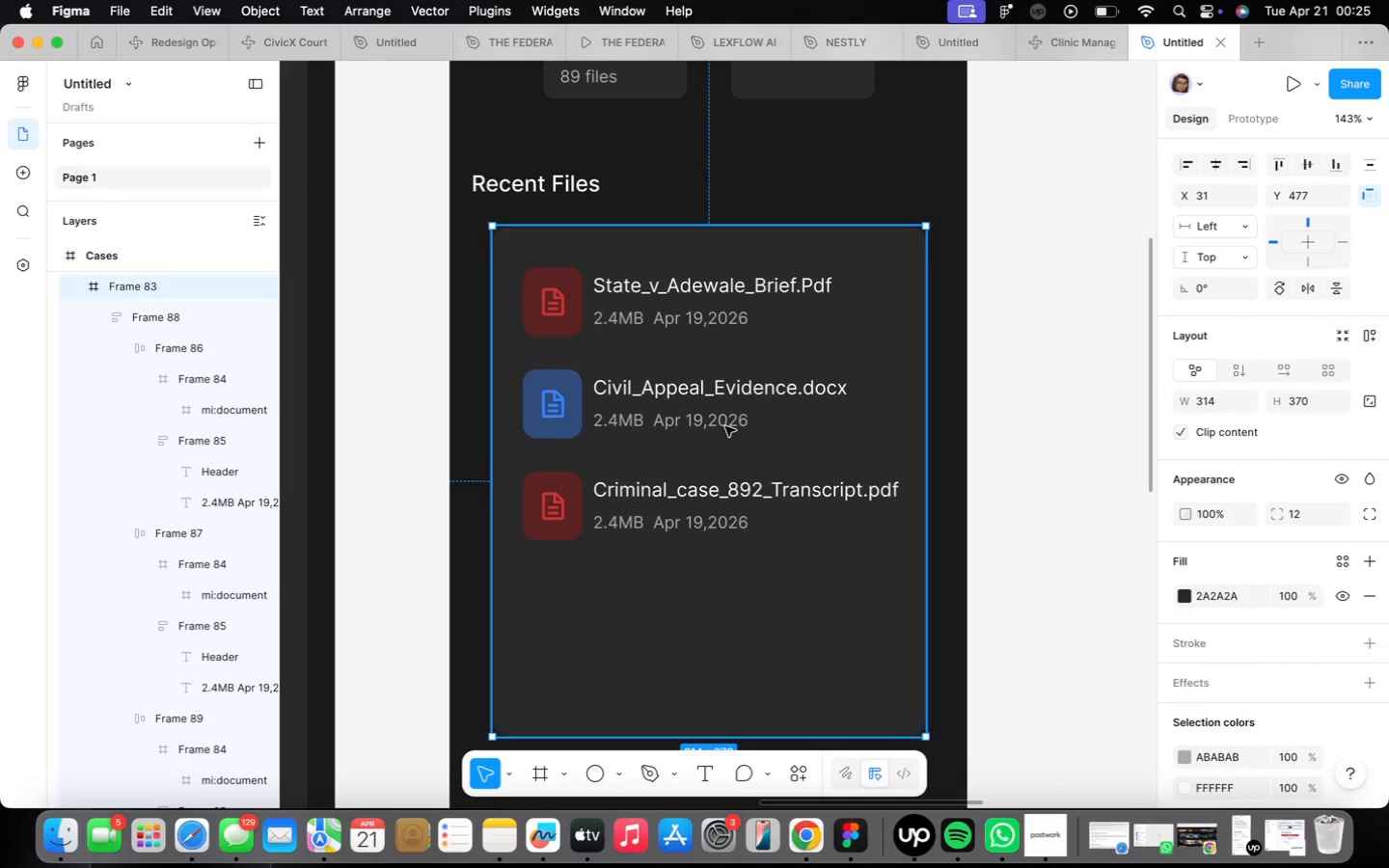 
triple_click([725, 426])
 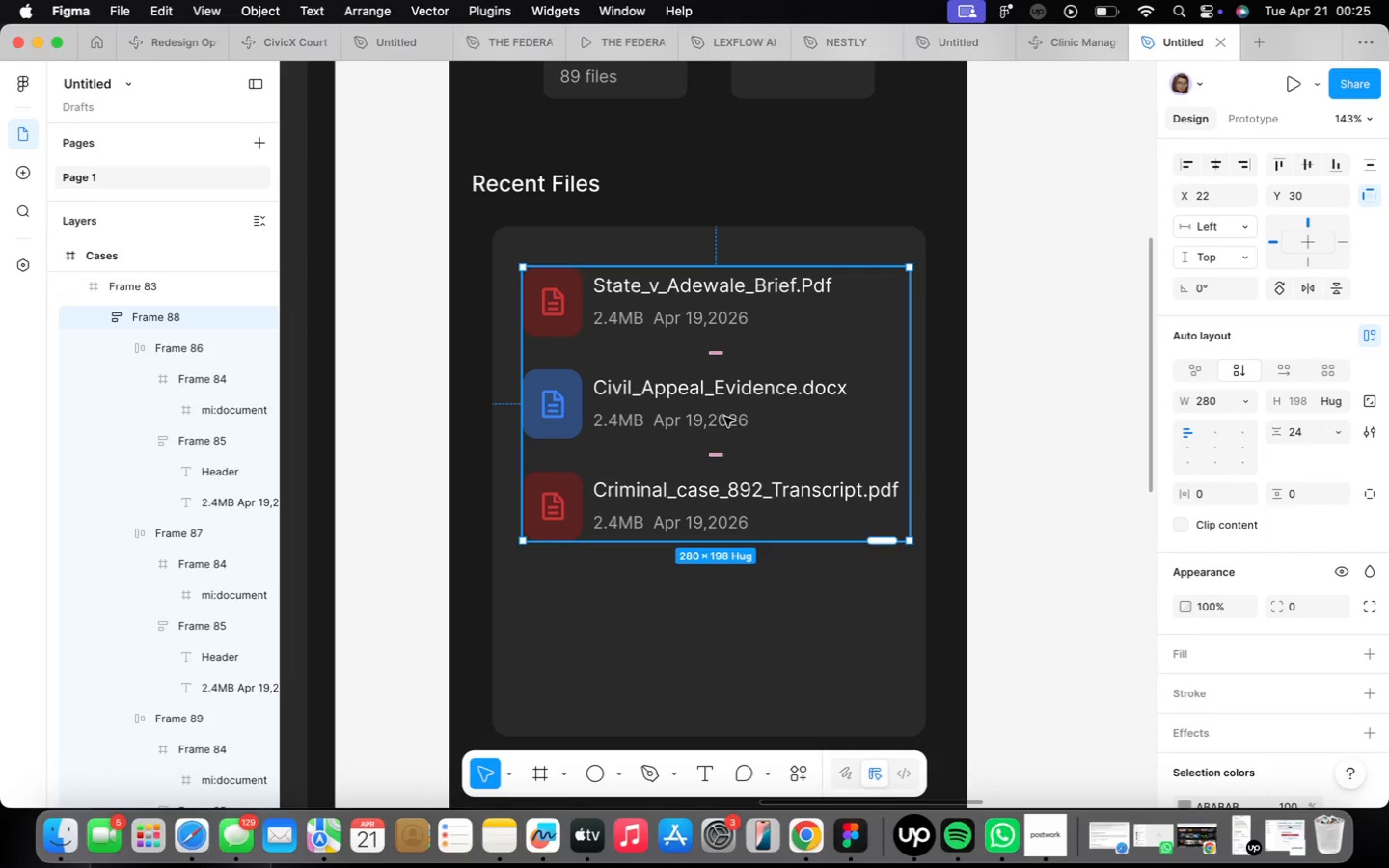 
left_click_drag(start_coordinate=[724, 417], to_coordinate=[717, 416])
 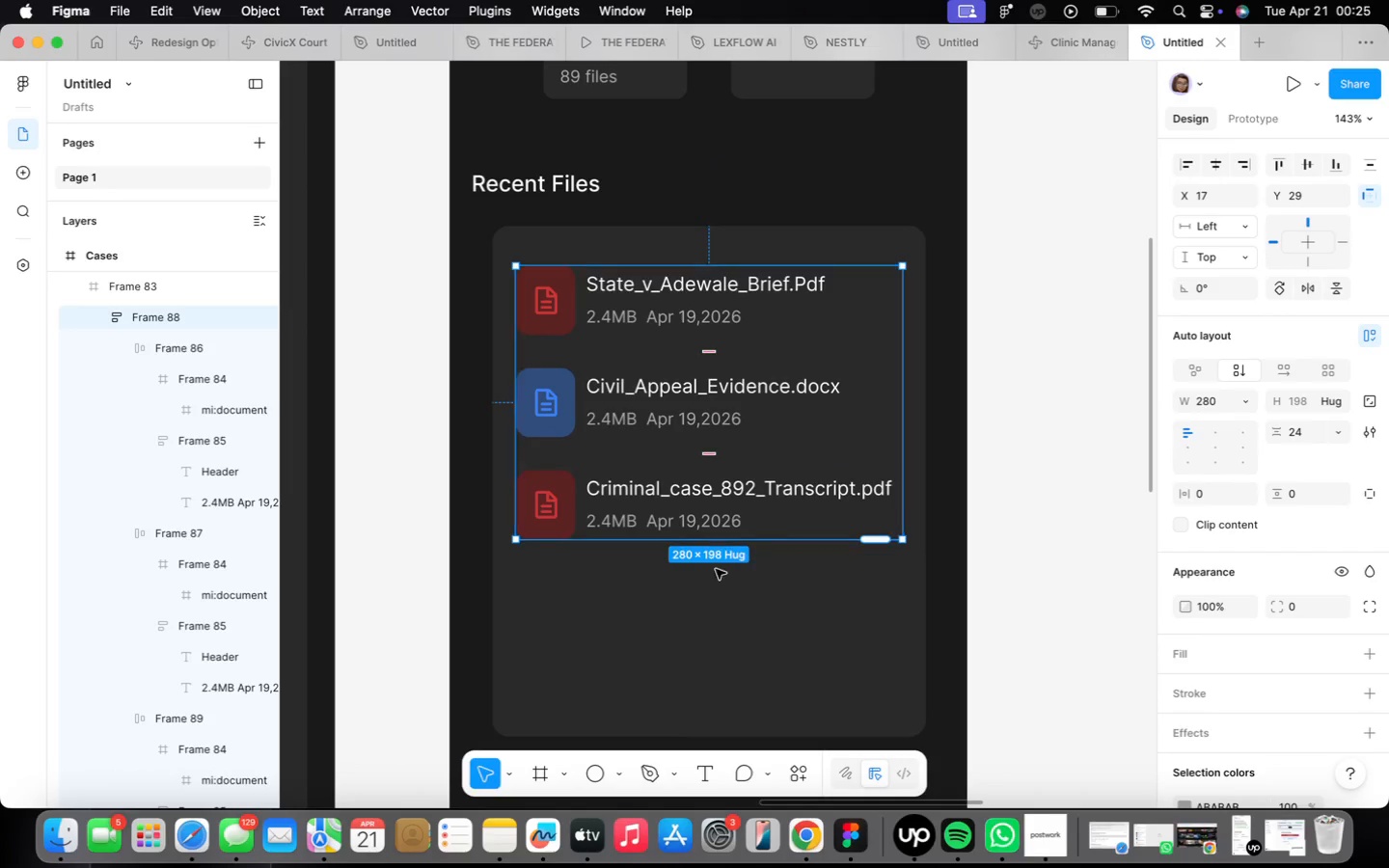 
left_click([678, 648])
 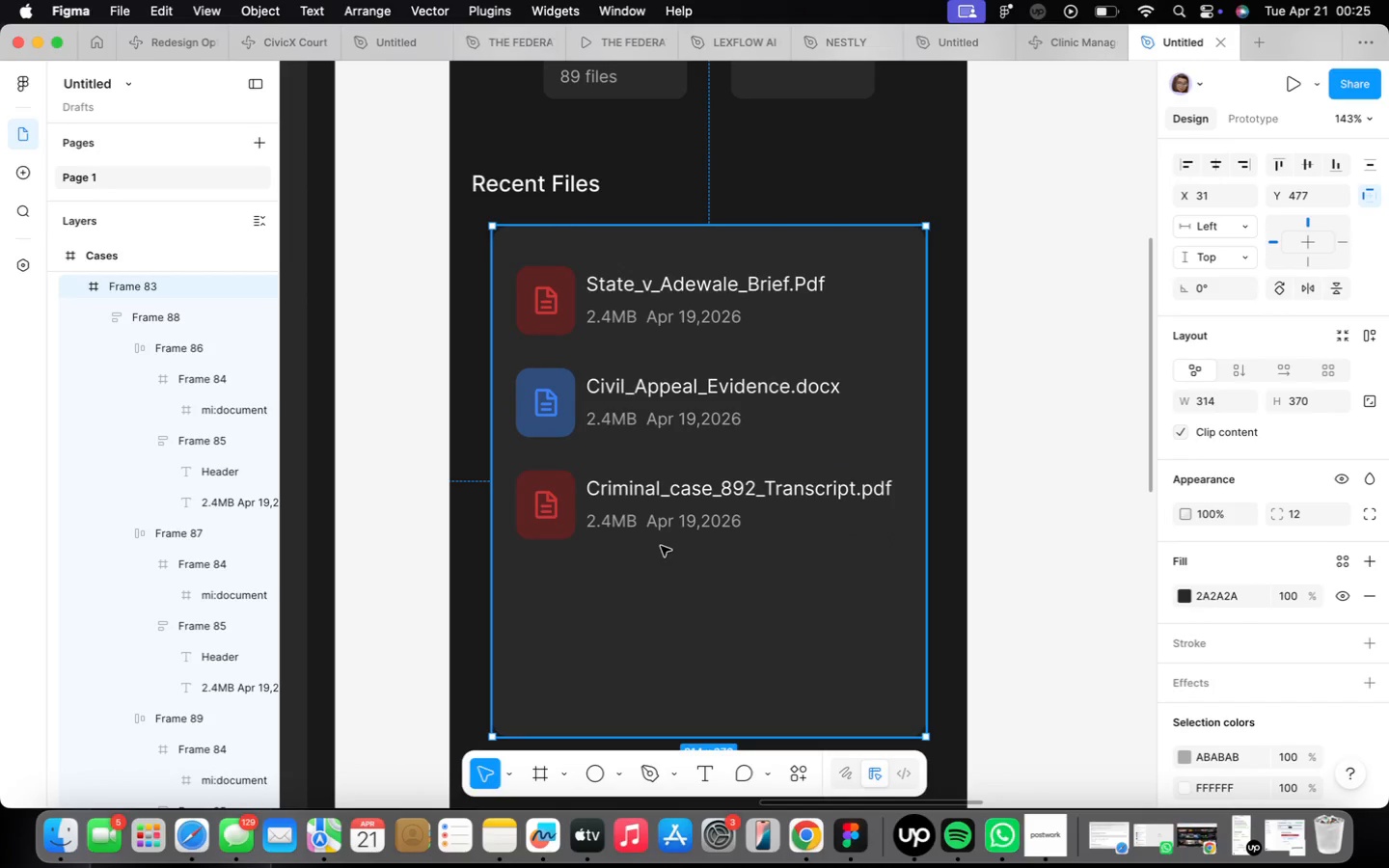 
double_click([661, 546])
 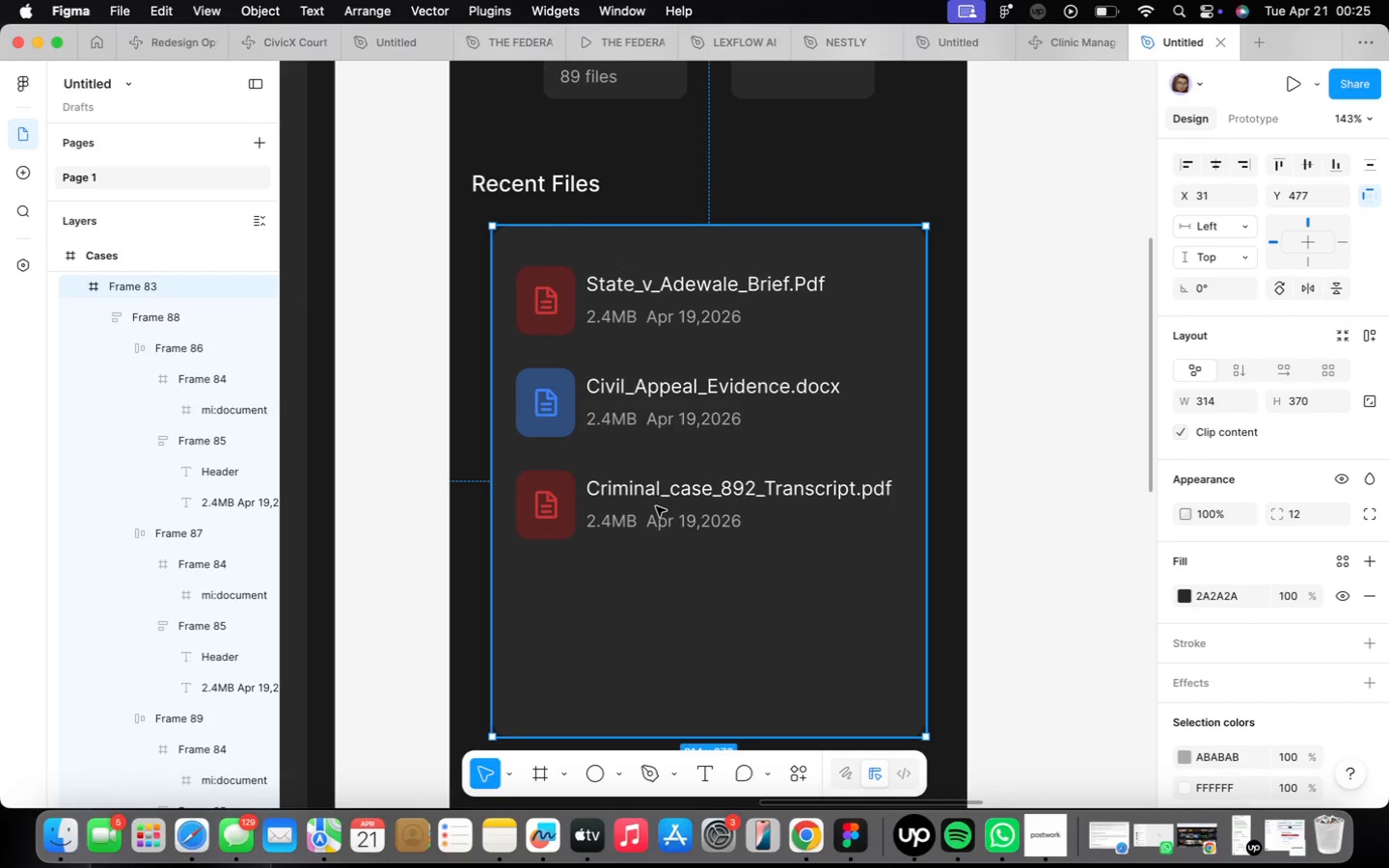 